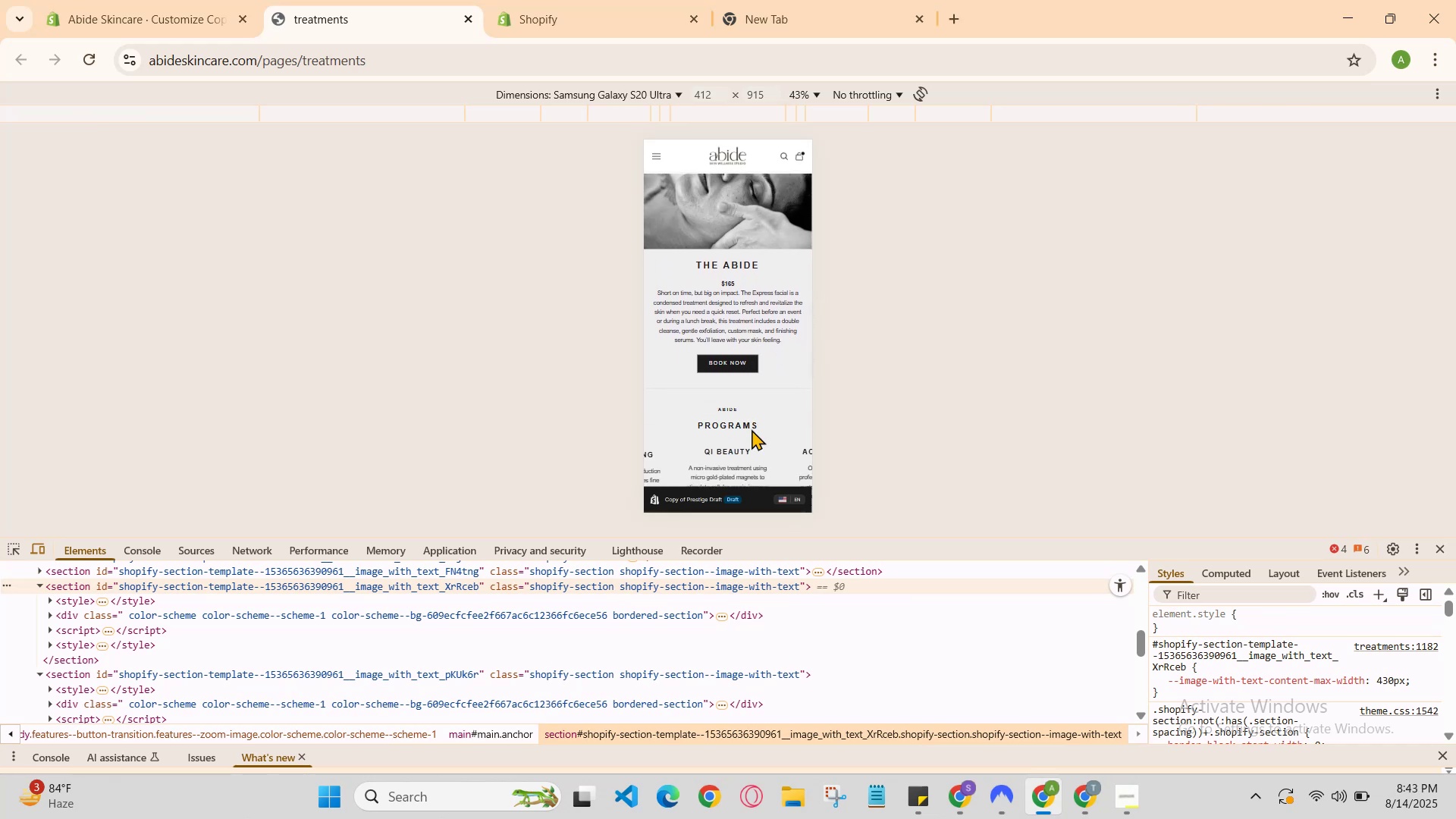 
scroll: coordinate [752, 429], scroll_direction: up, amount: 1.0
 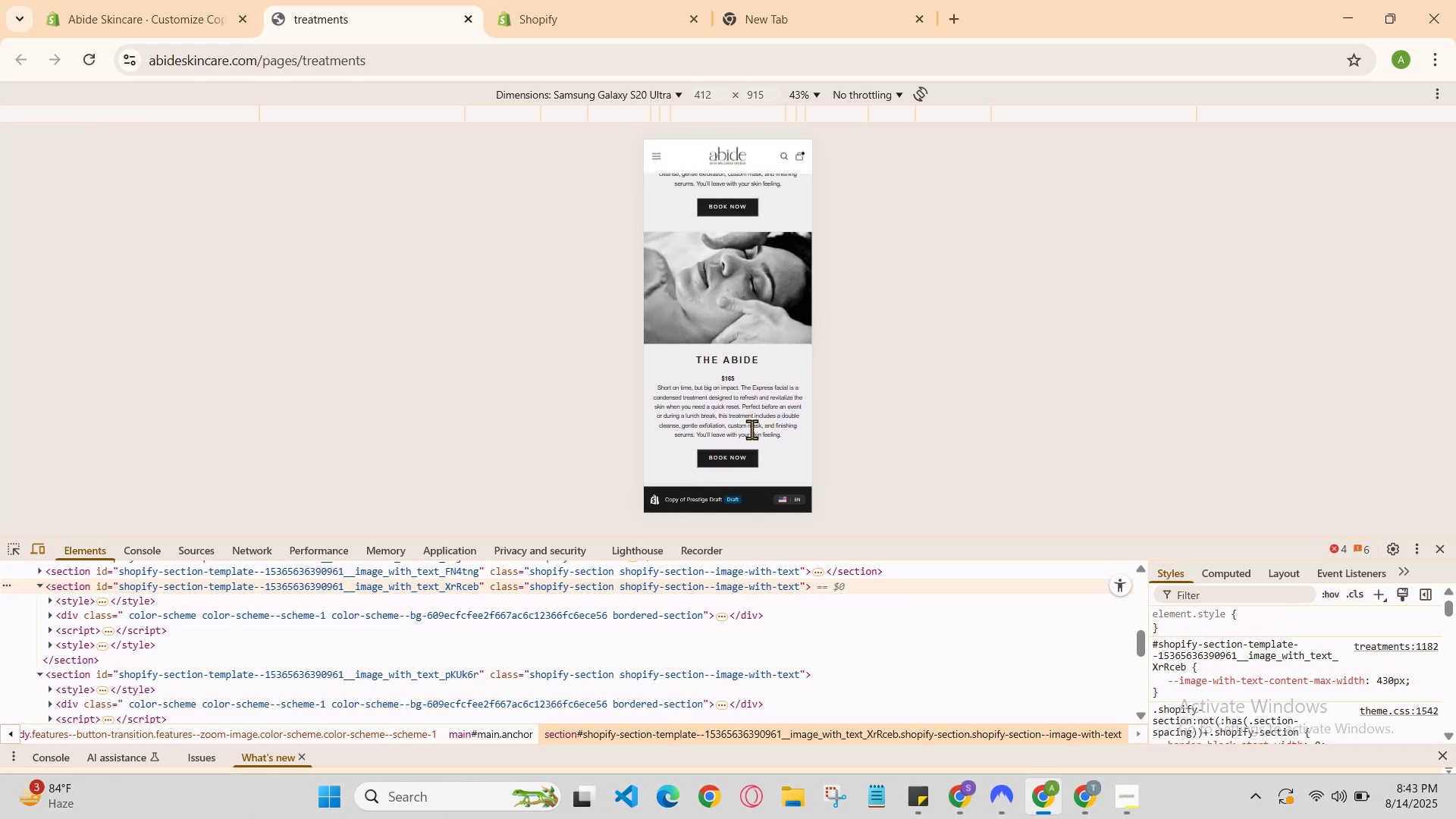 
left_click([595, 0])
 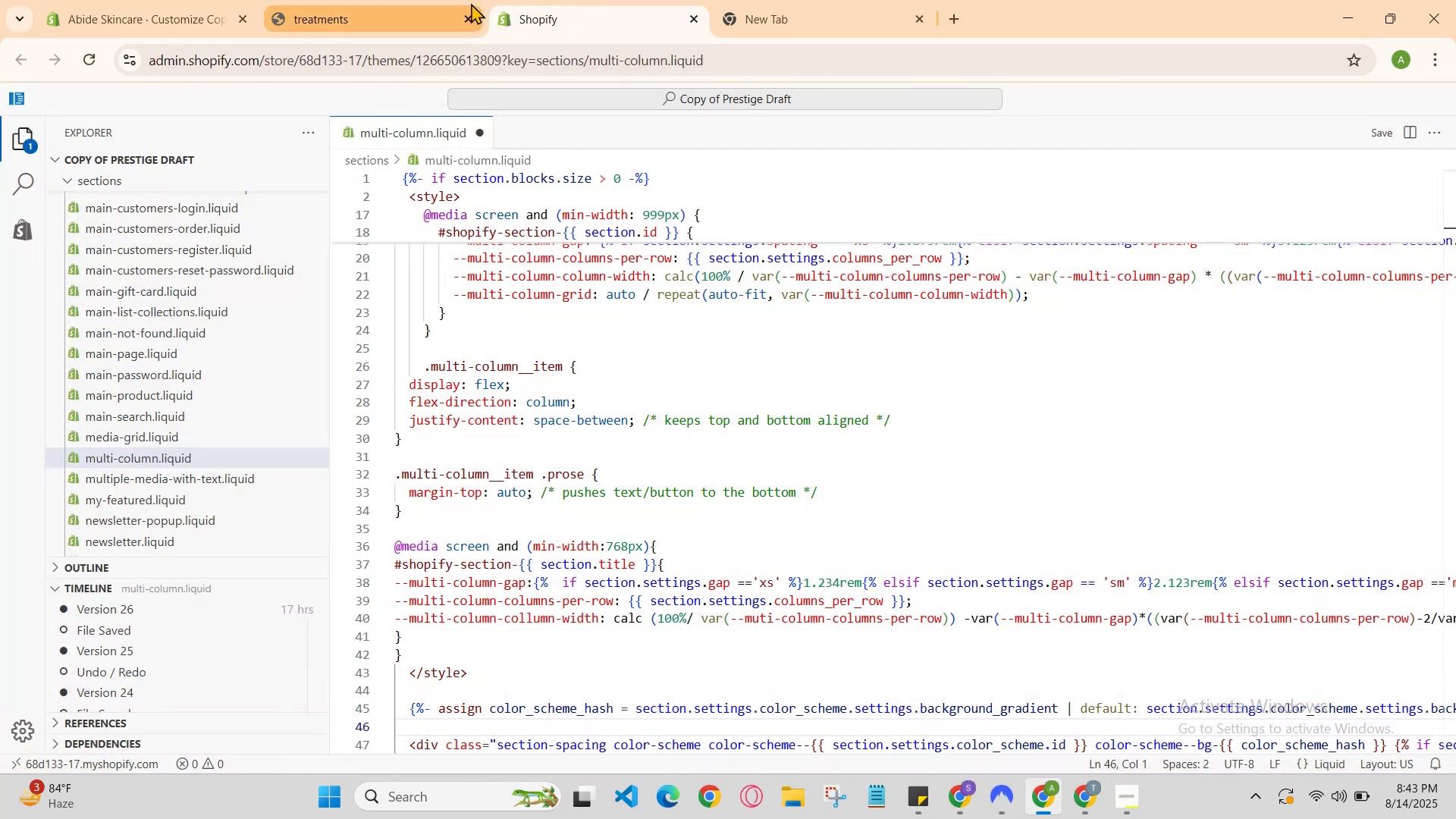 
left_click([460, 5])
 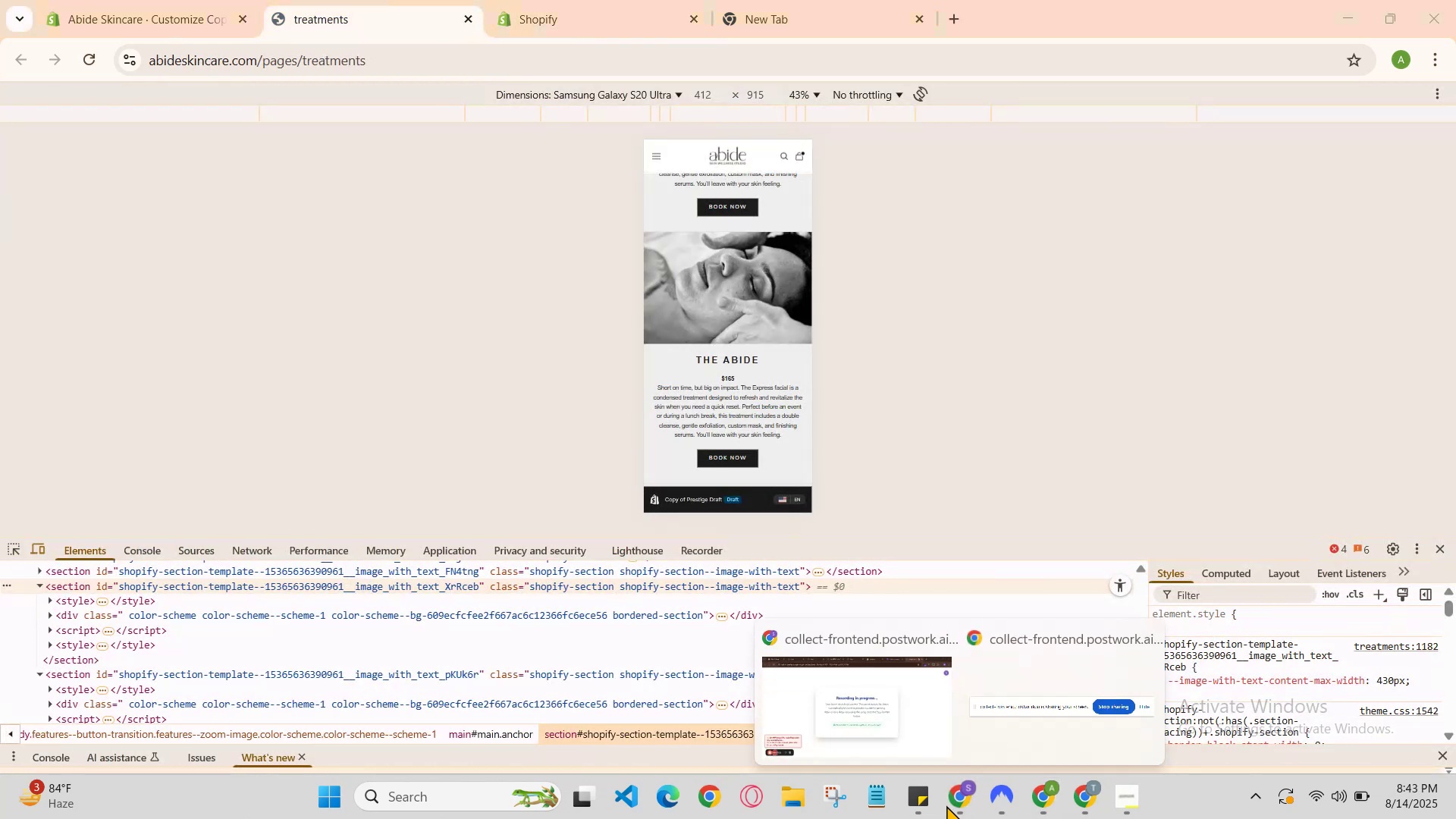 
left_click([923, 743])
 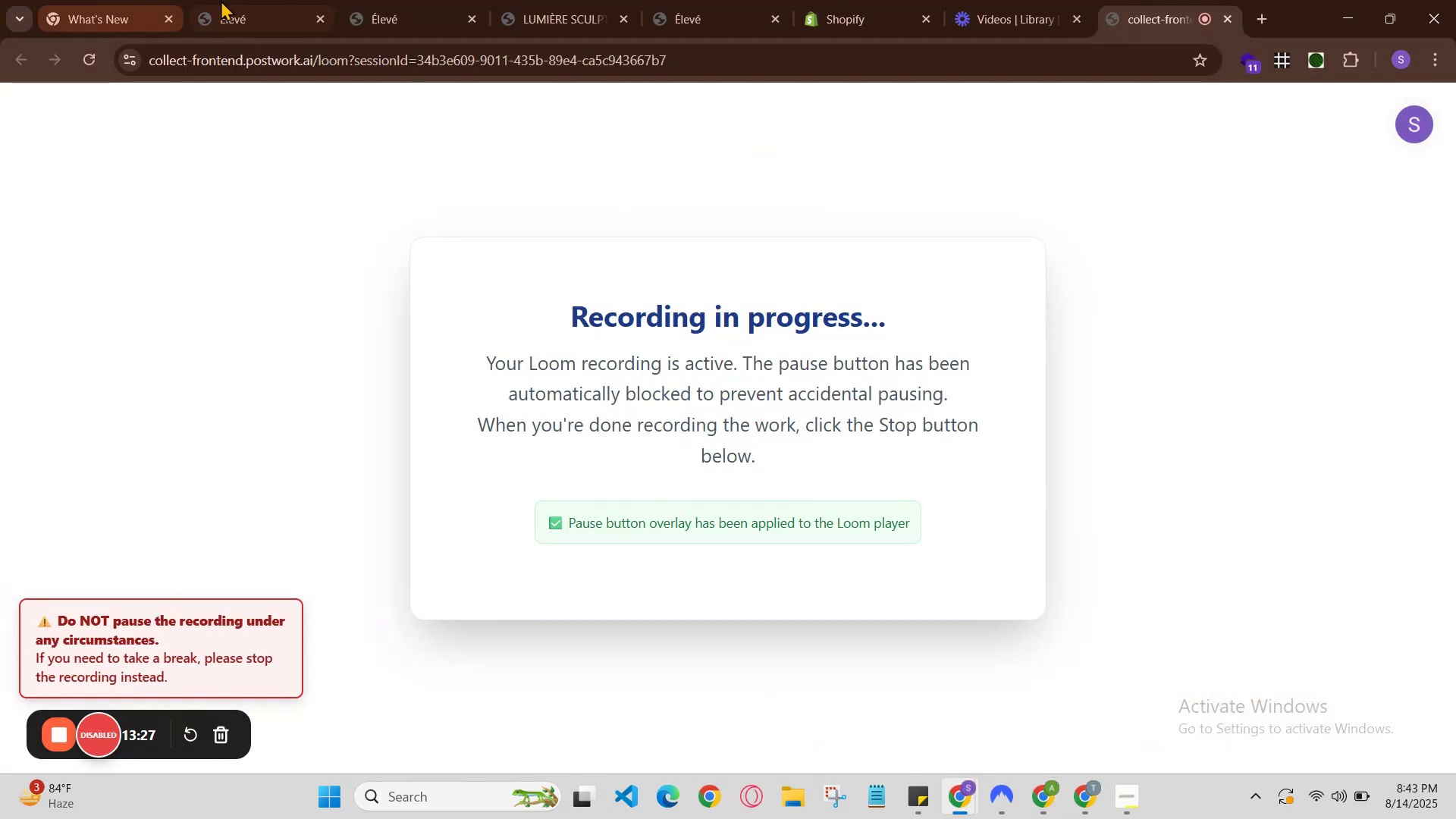 
left_click([309, 0])
 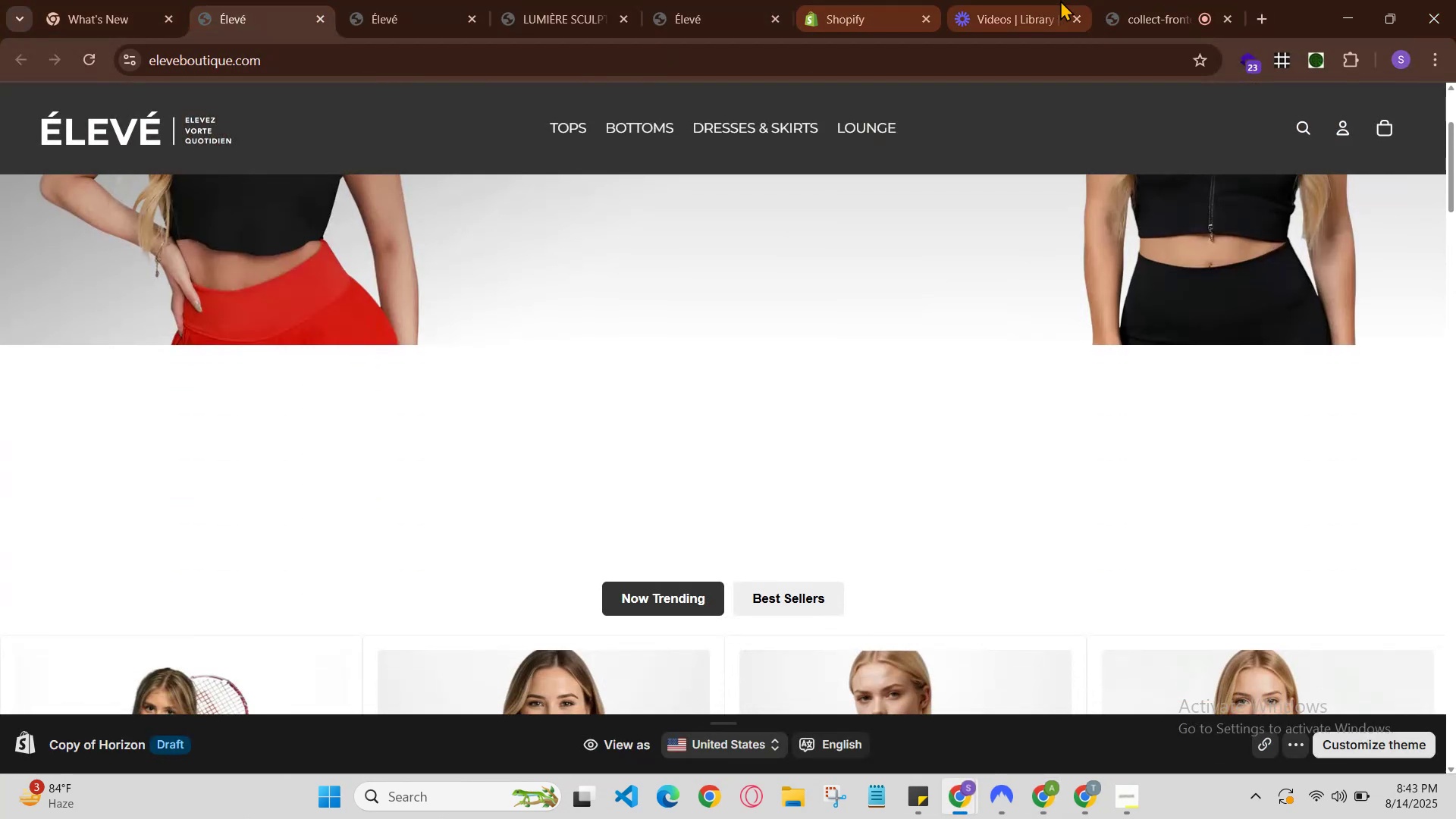 
left_click([1100, 0])
 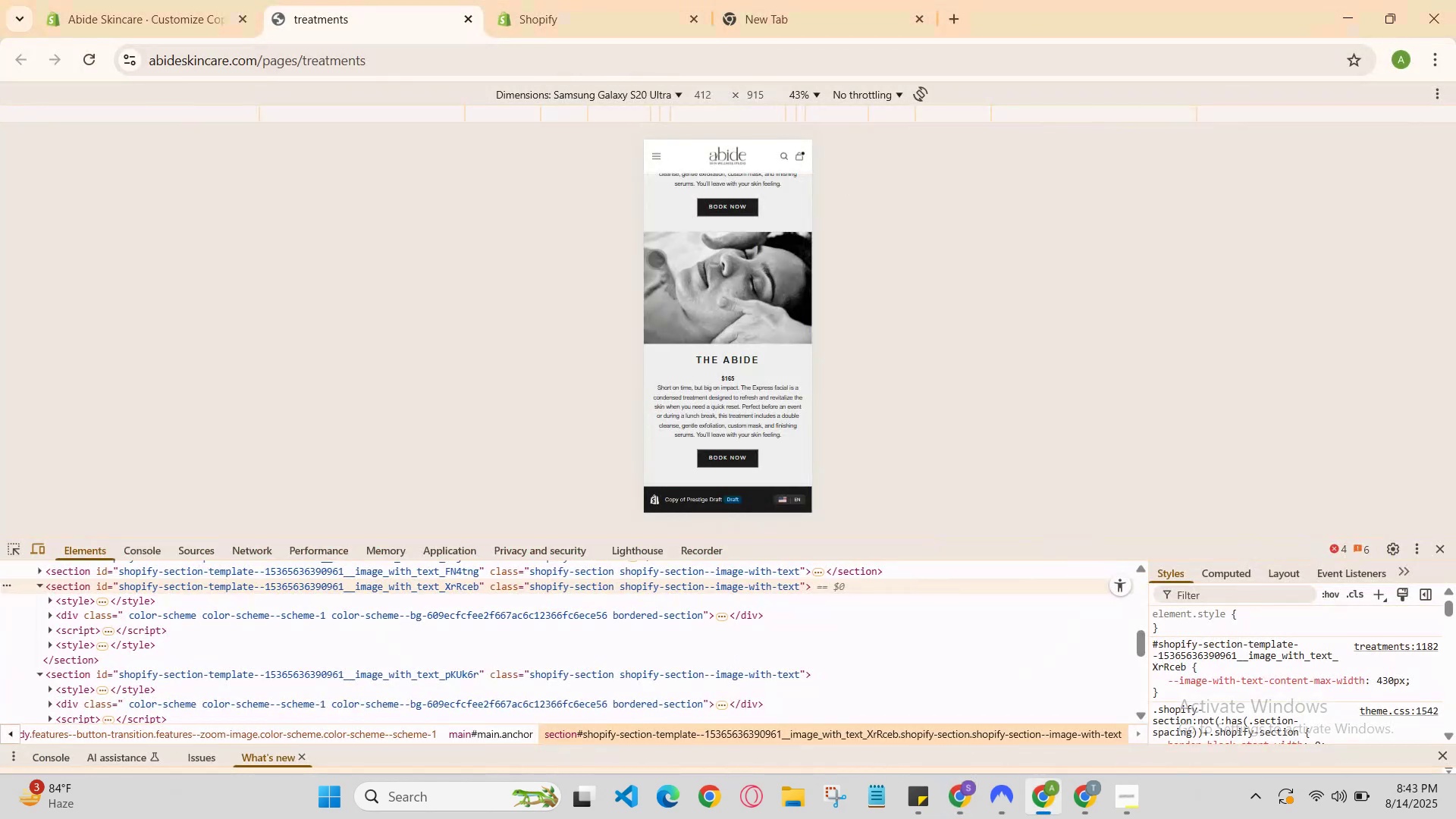 
scroll: coordinate [718, 337], scroll_direction: down, amount: 5.0
 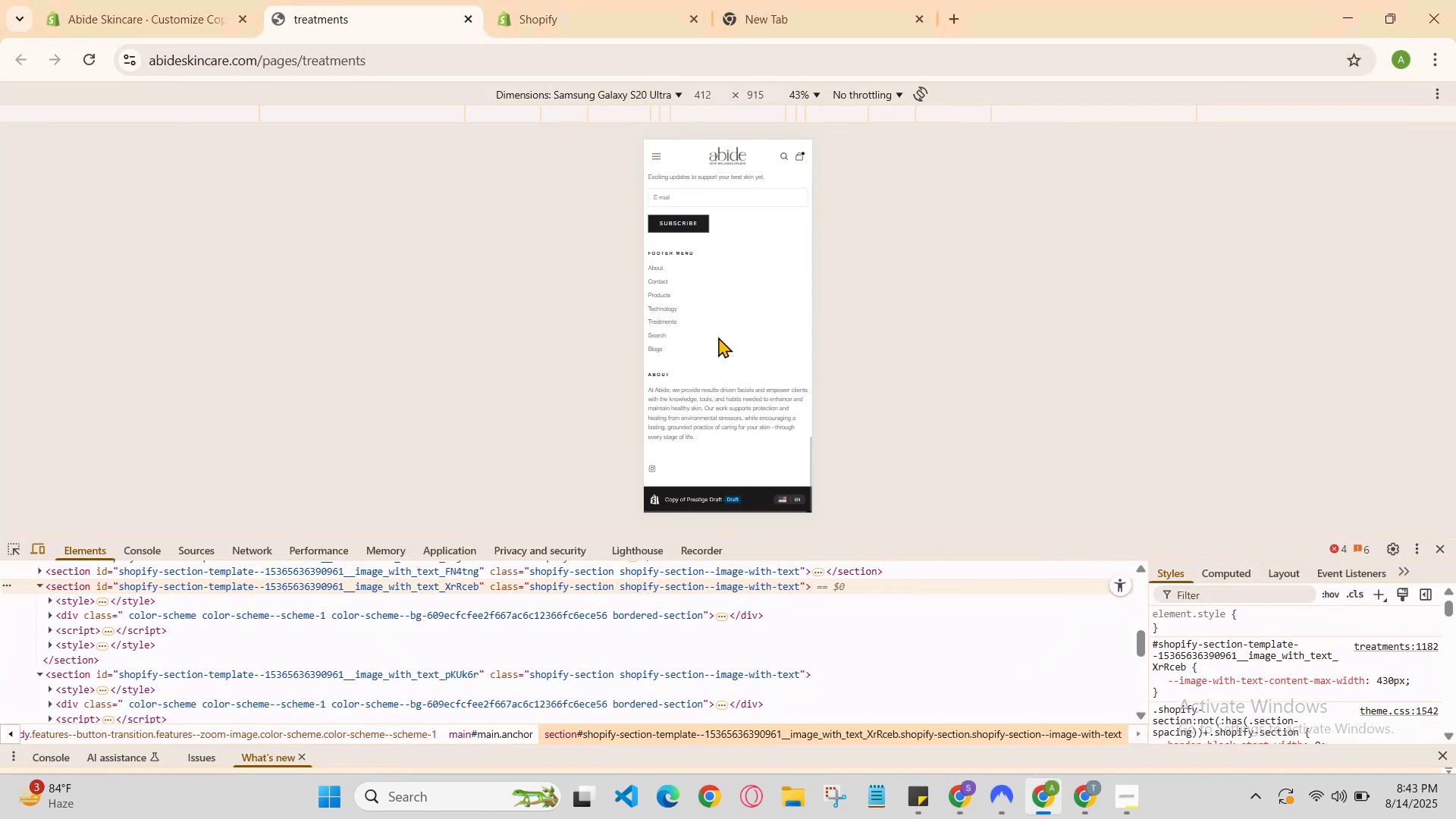 
scroll: coordinate [722, 336], scroll_direction: up, amount: 4.0
 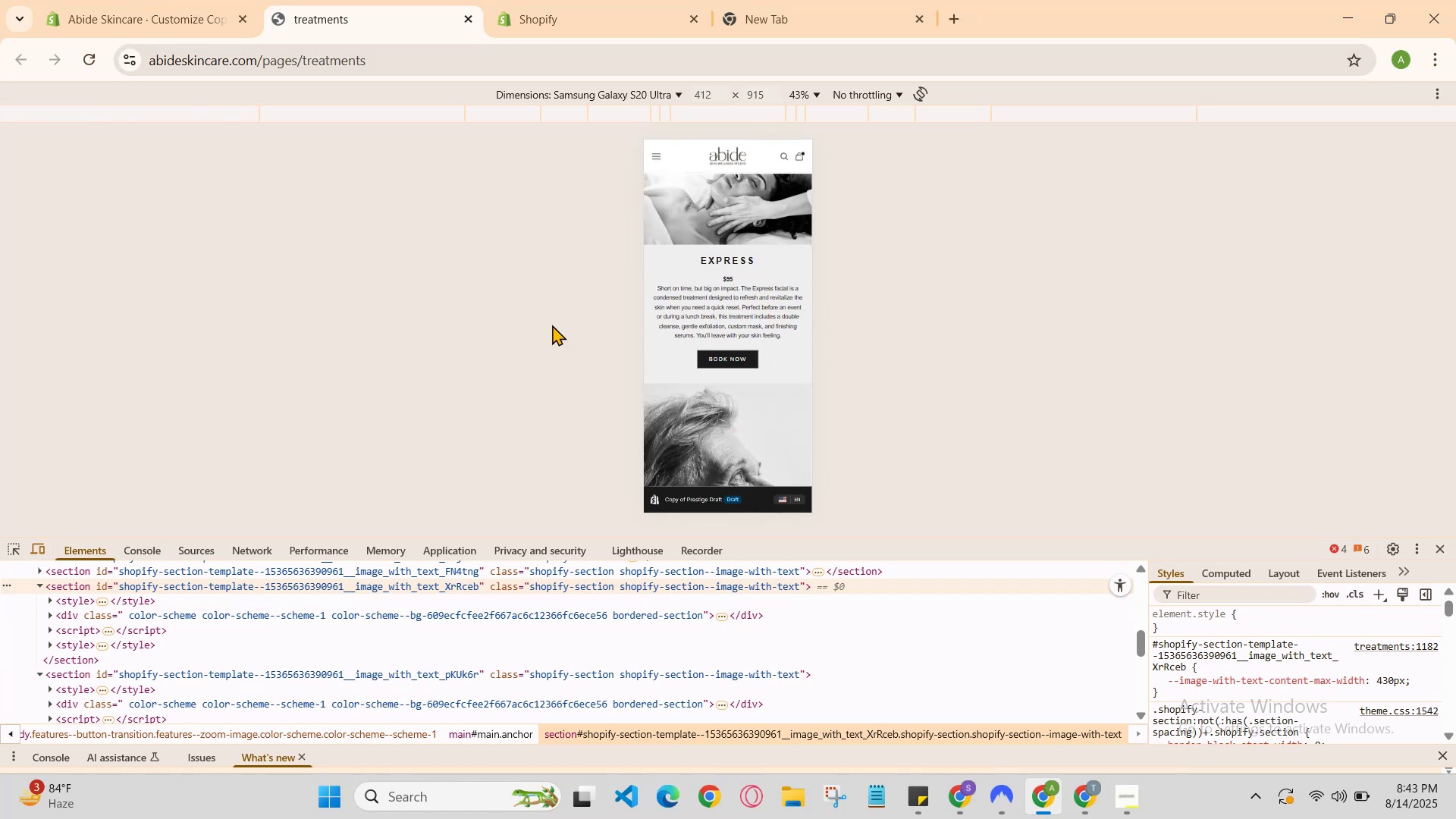 
left_click([566, 0])
 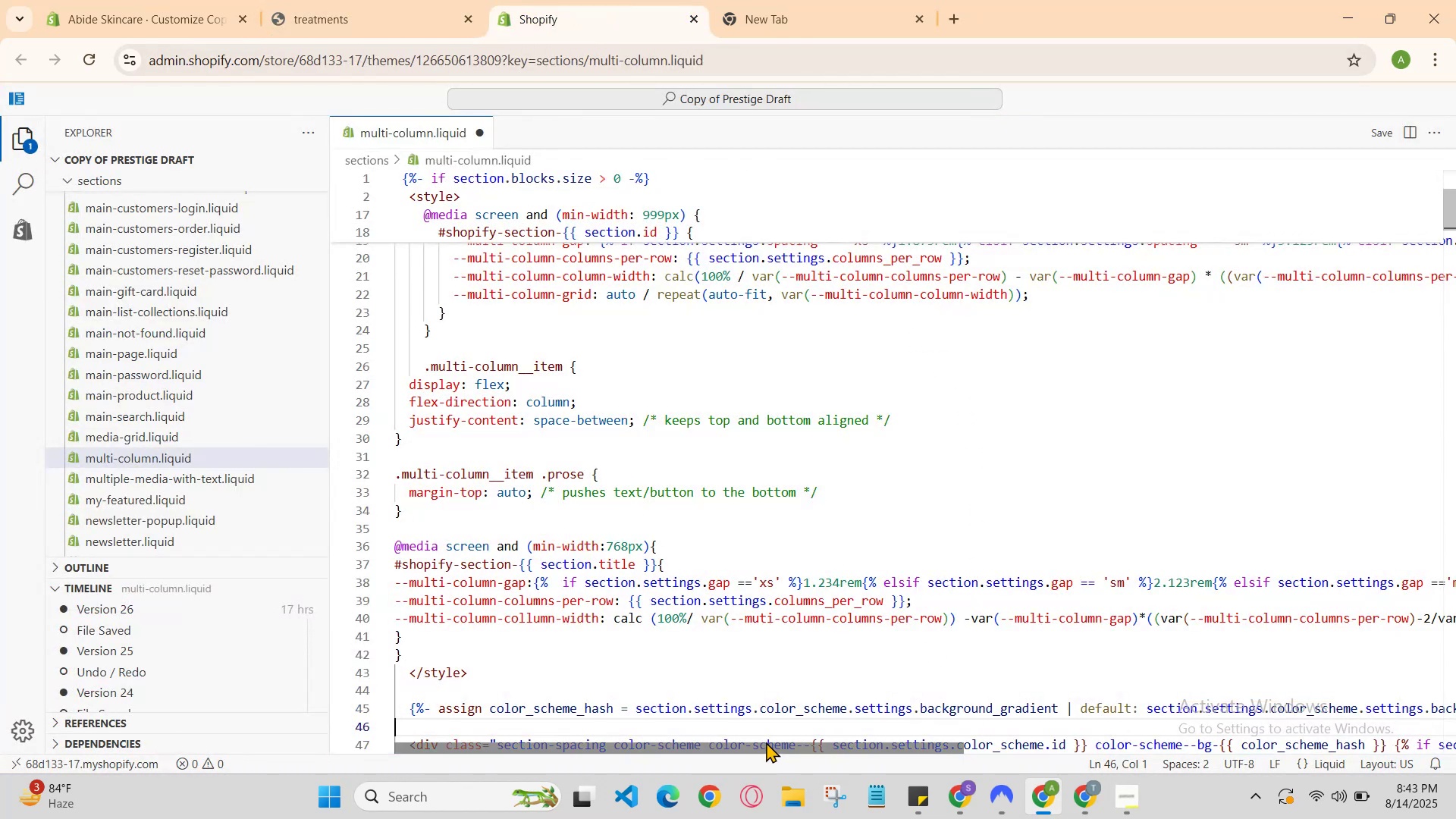 
left_click([812, 744])
 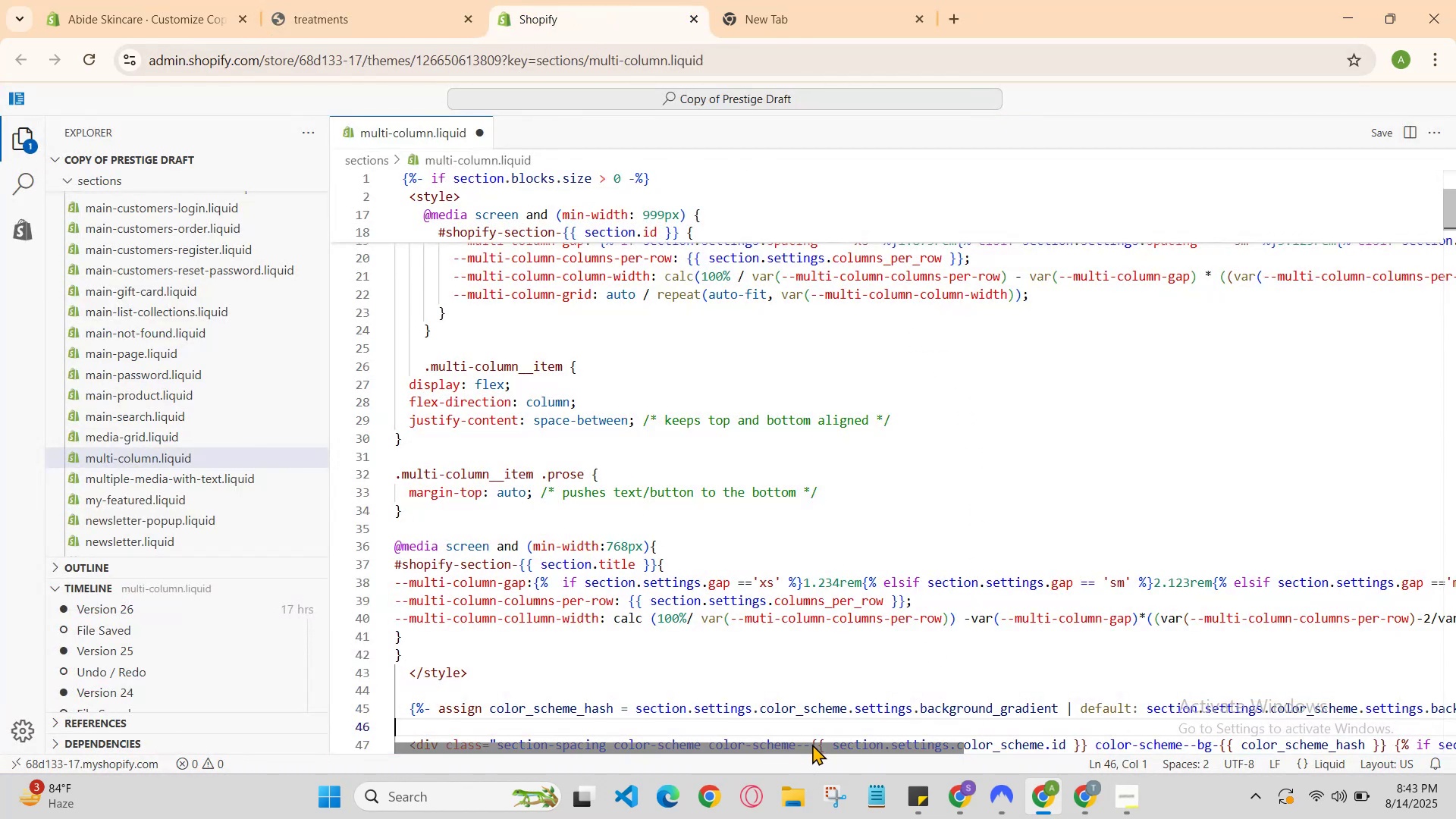 
left_click([812, 744])
 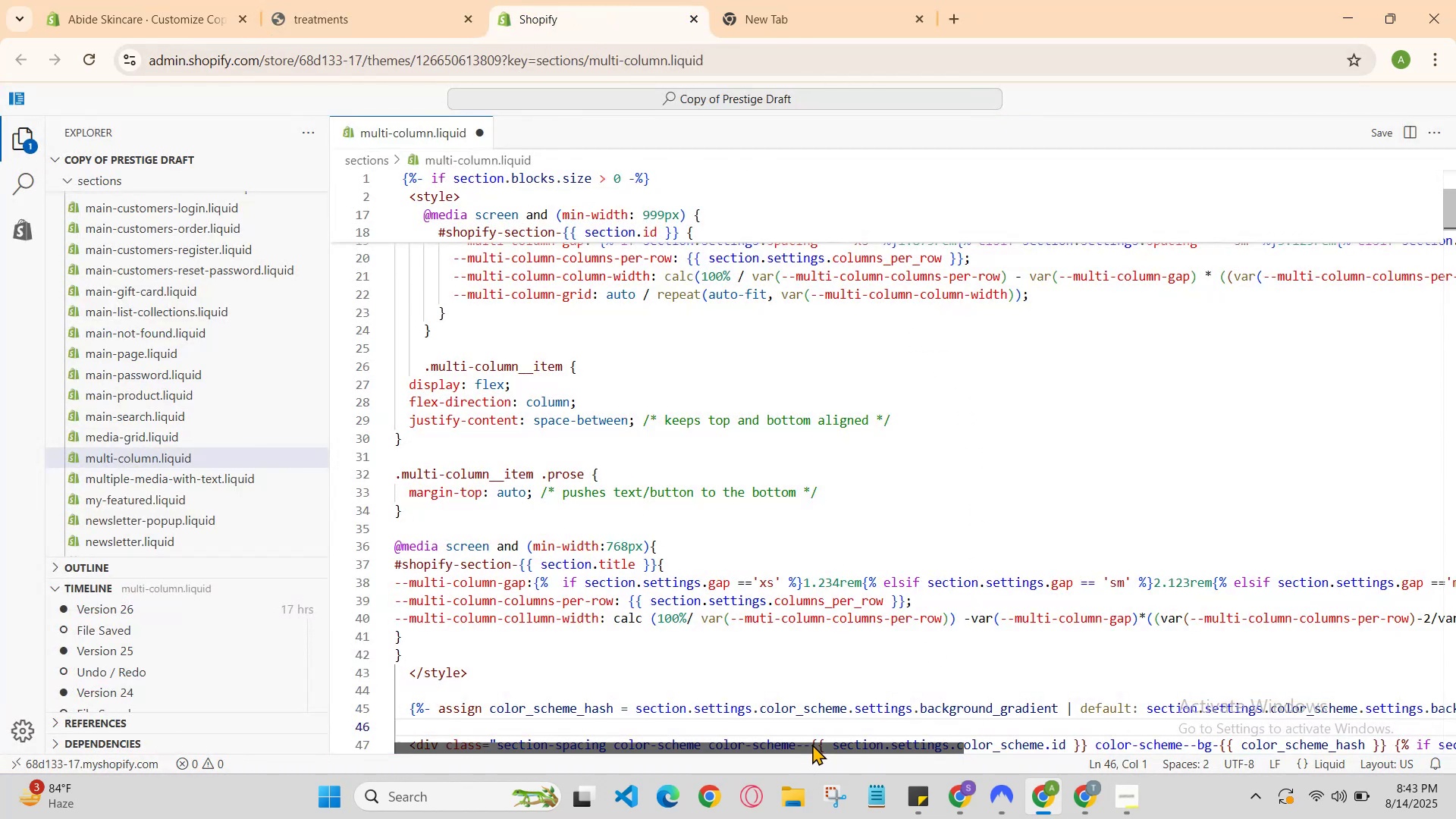 
left_click_drag(start_coordinate=[812, 744], to_coordinate=[776, 745])
 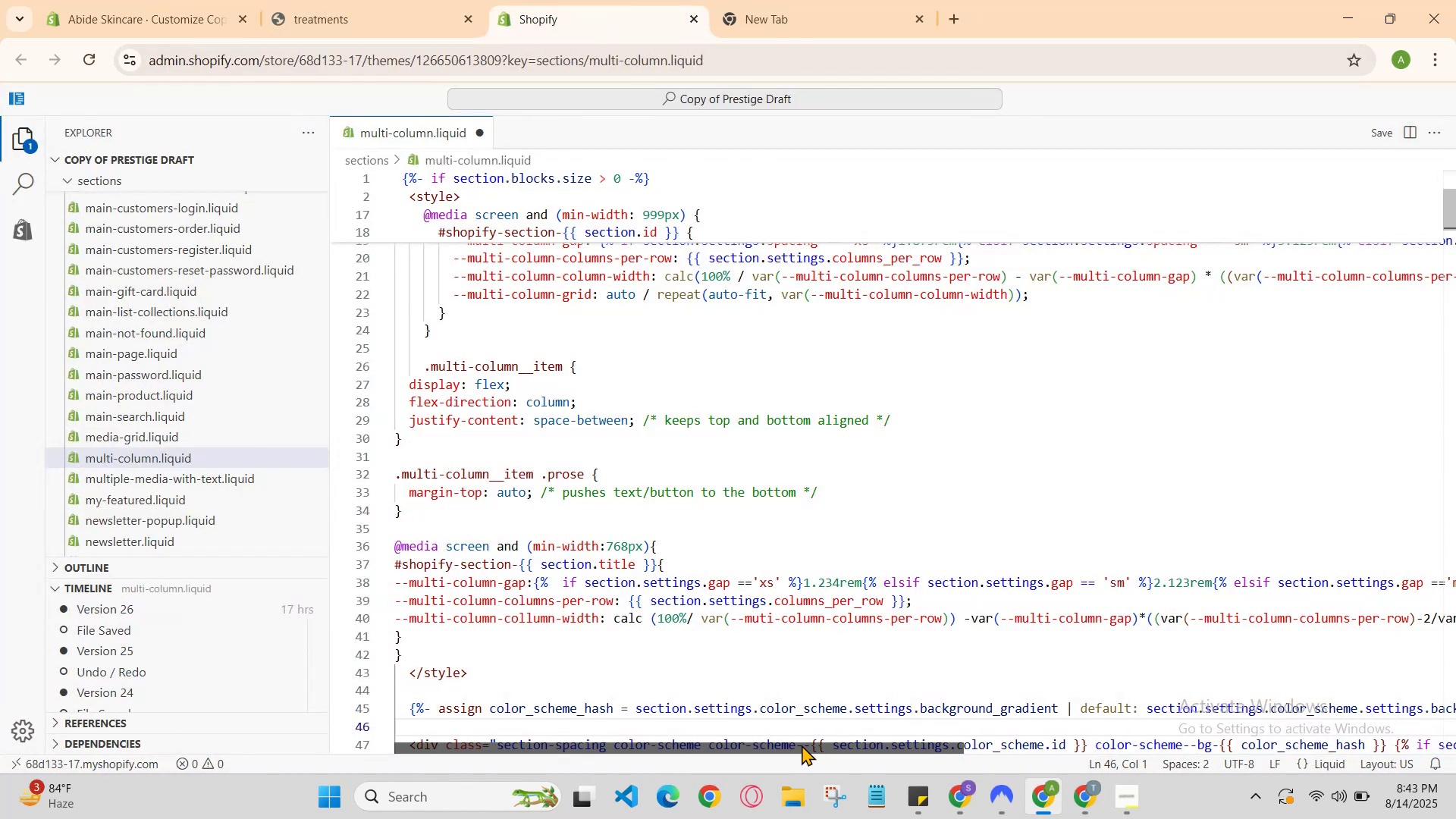 
left_click_drag(start_coordinate=[757, 745], to_coordinate=[730, 745])
 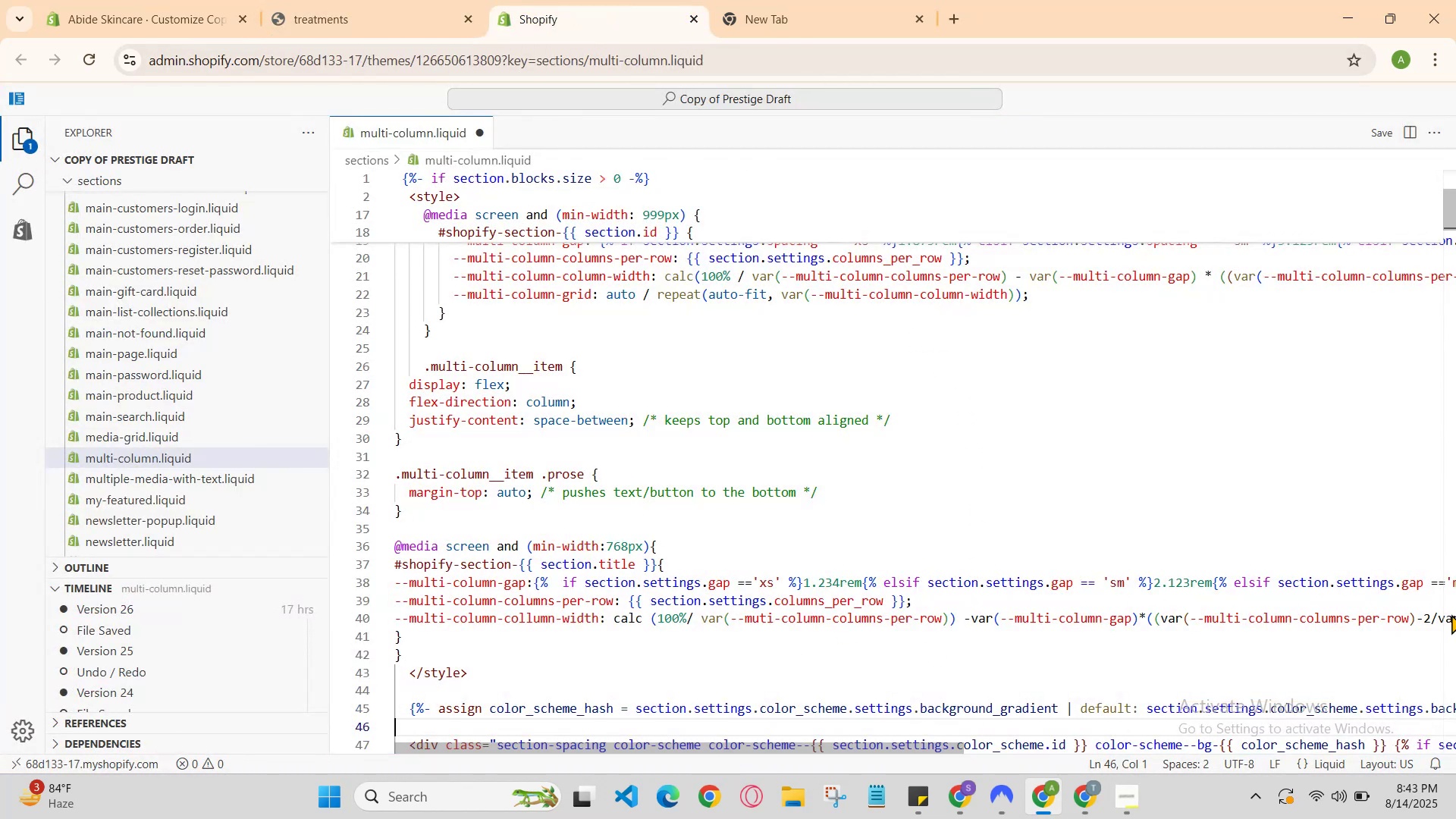 
left_click([1432, 610])
 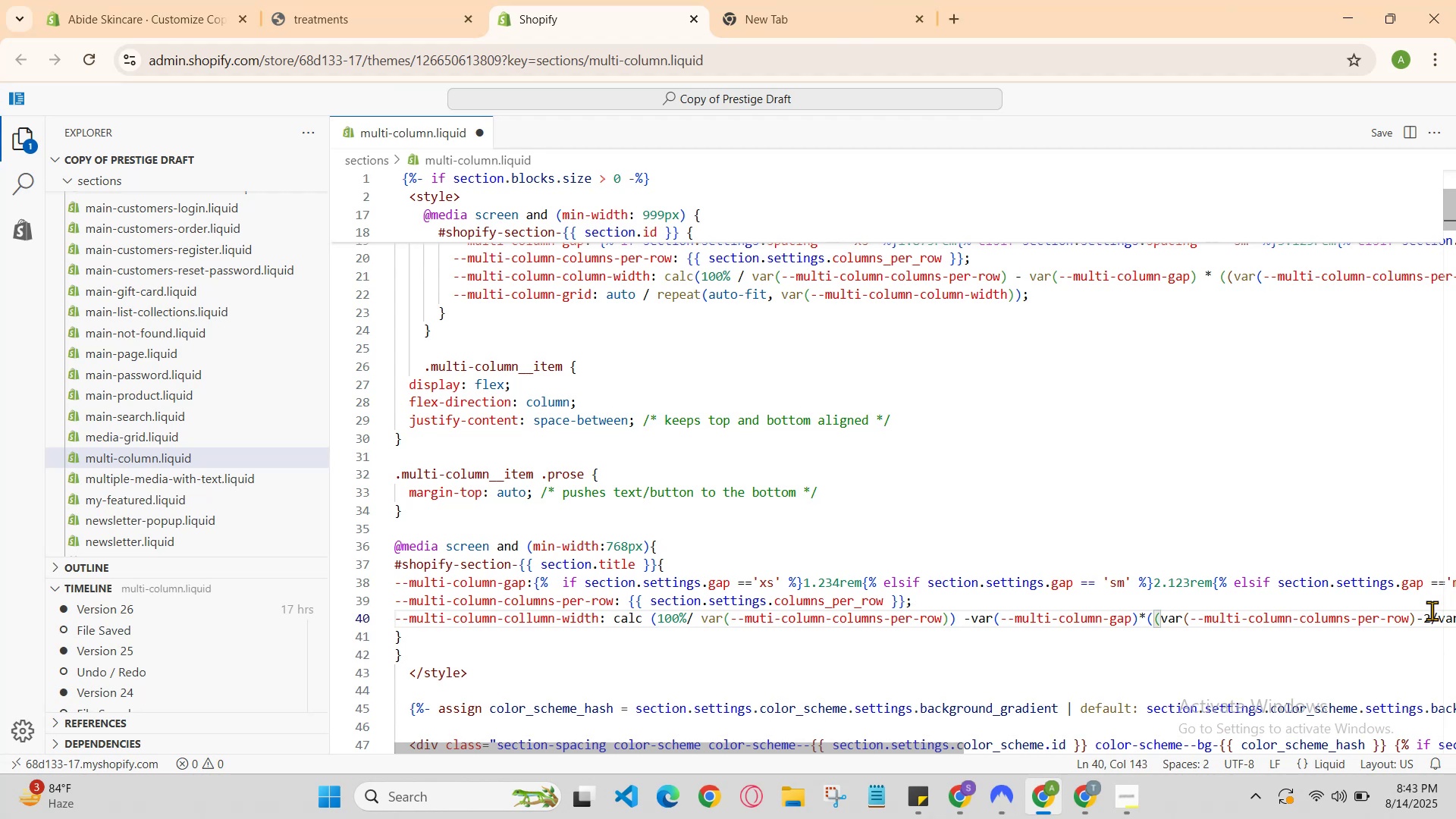 
key(ArrowRight)
 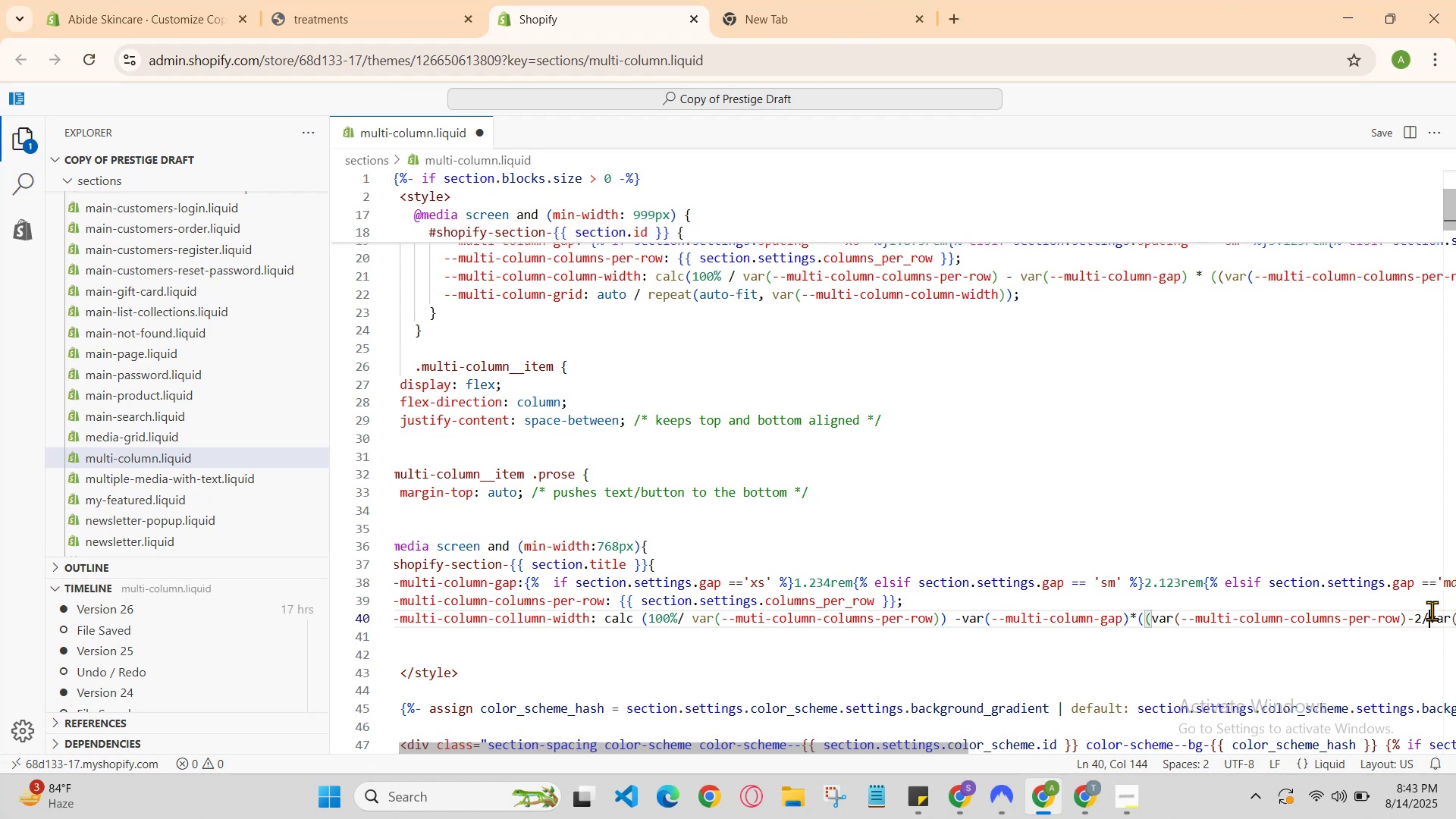 
key(ArrowRight)
 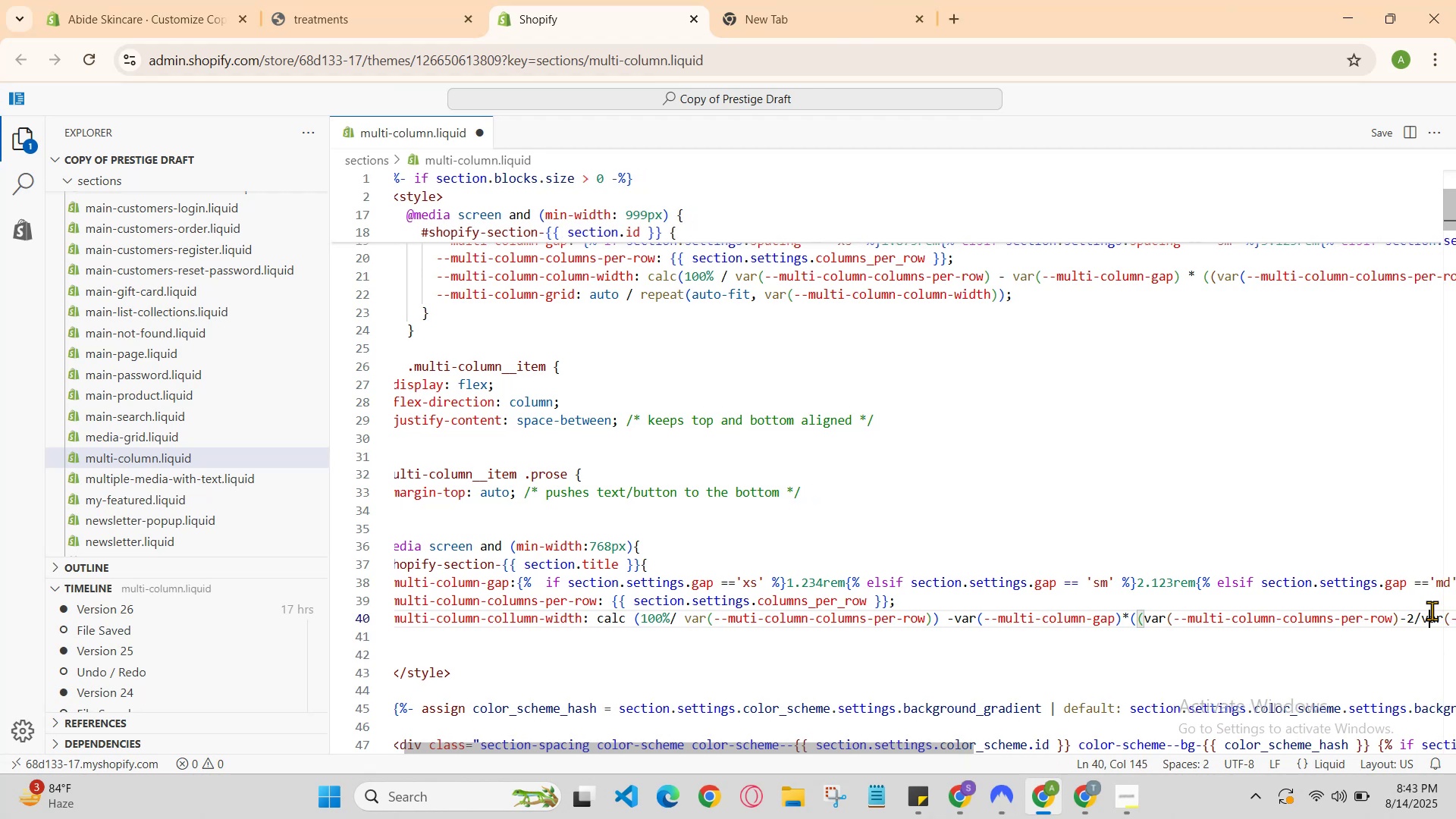 
key(ArrowRight)
 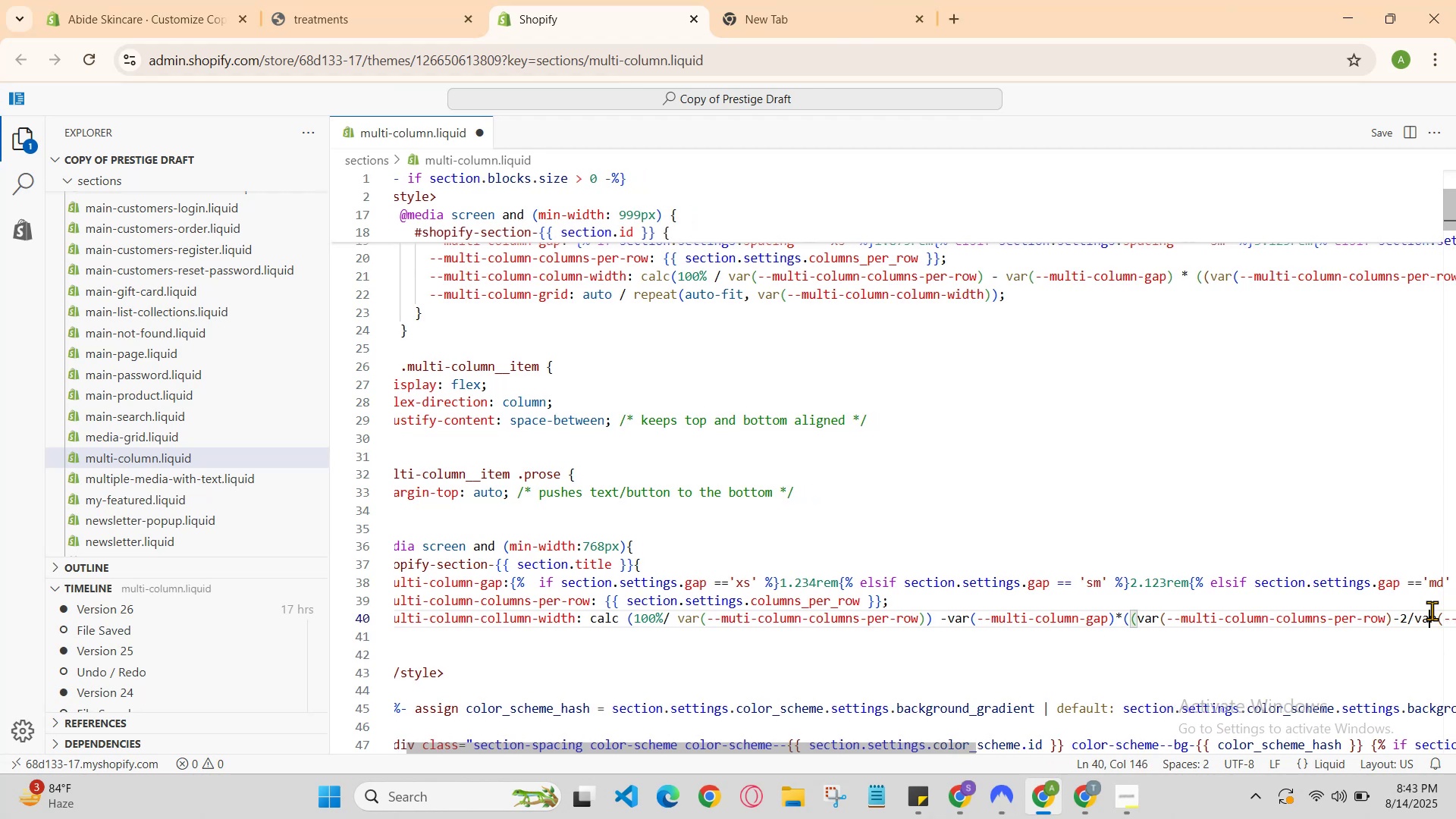 
key(ArrowRight)
 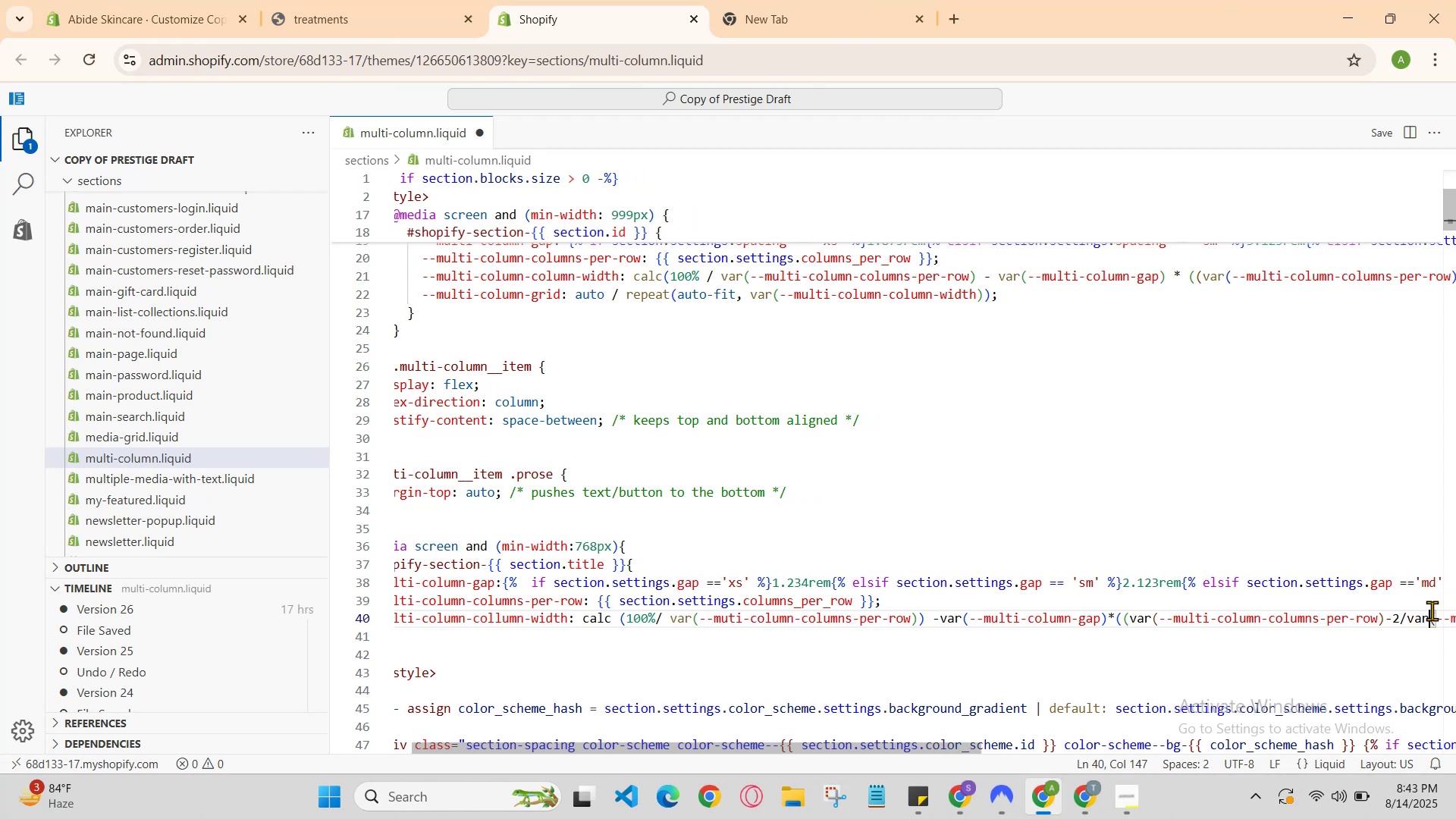 
key(ArrowRight)
 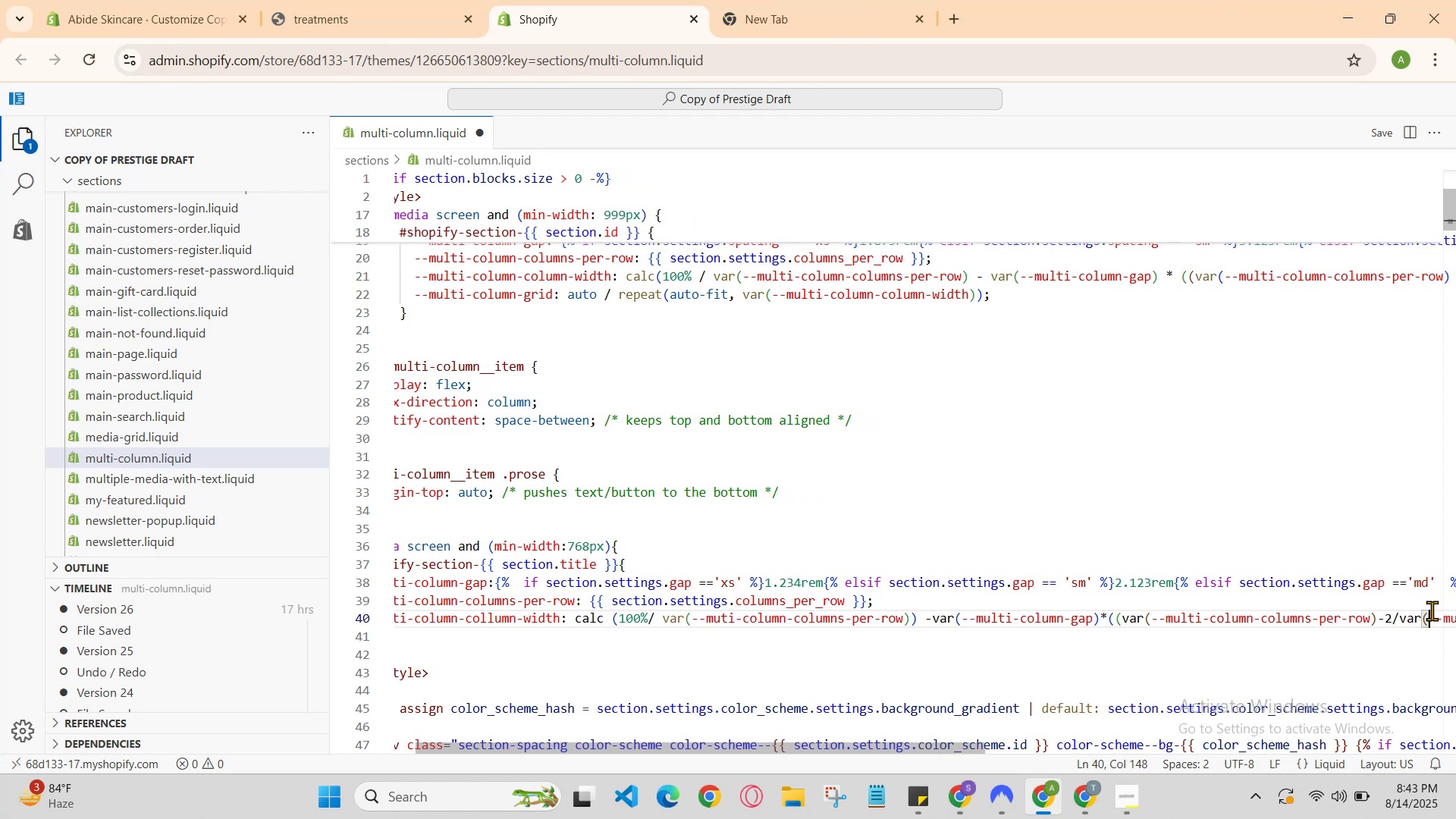 
key(ArrowRight)
 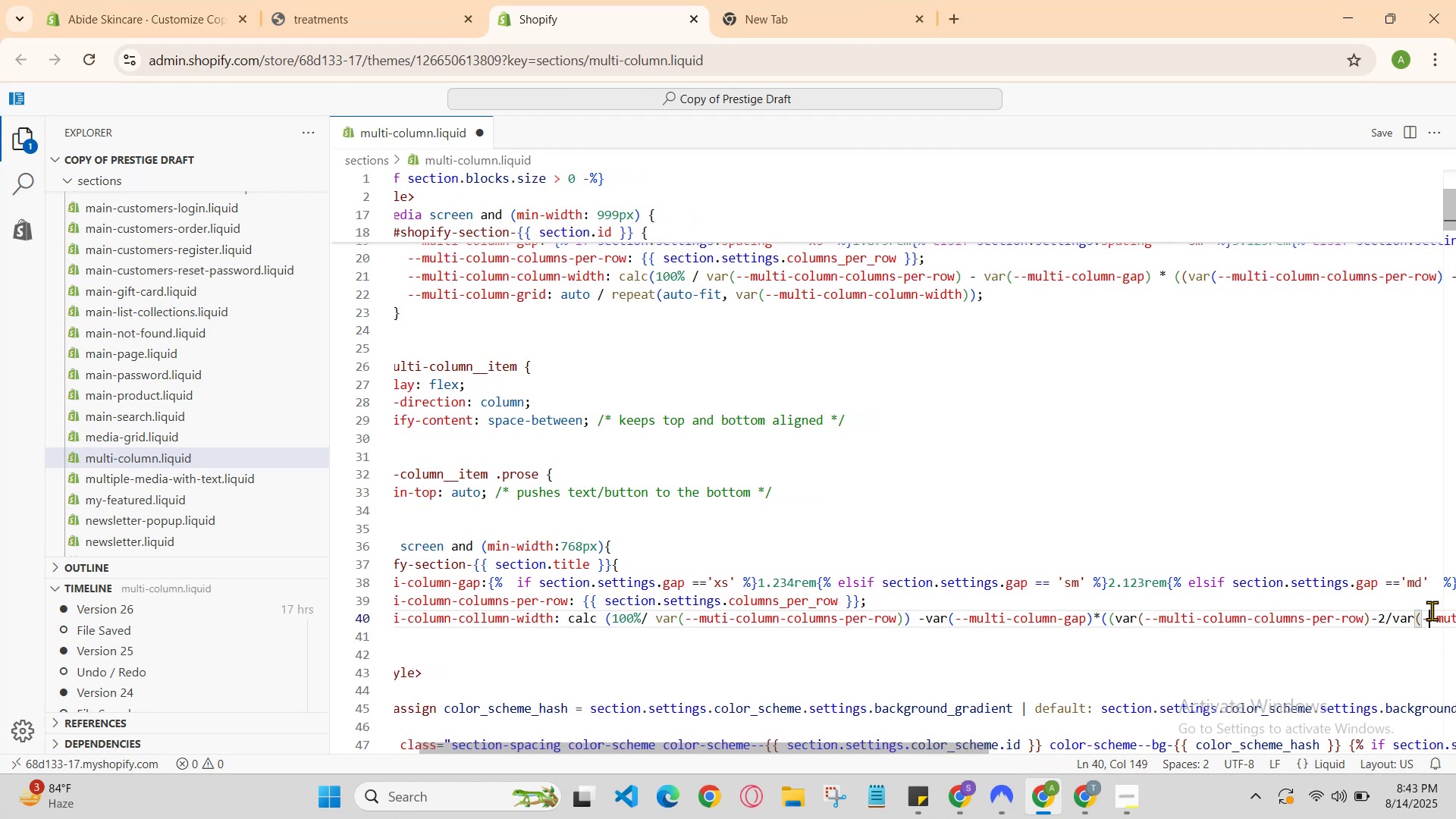 
key(ArrowRight)
 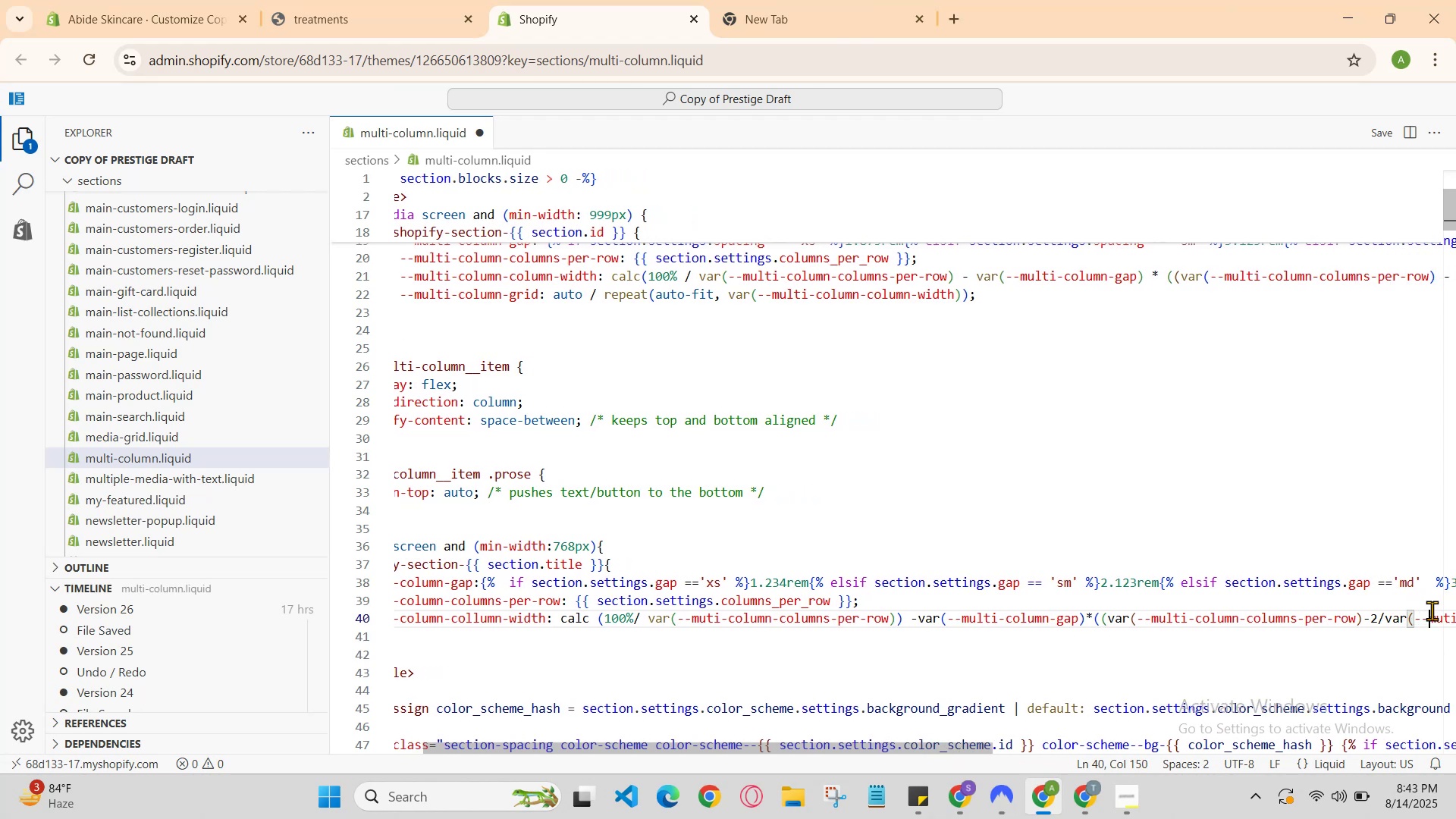 
key(ArrowRight)
 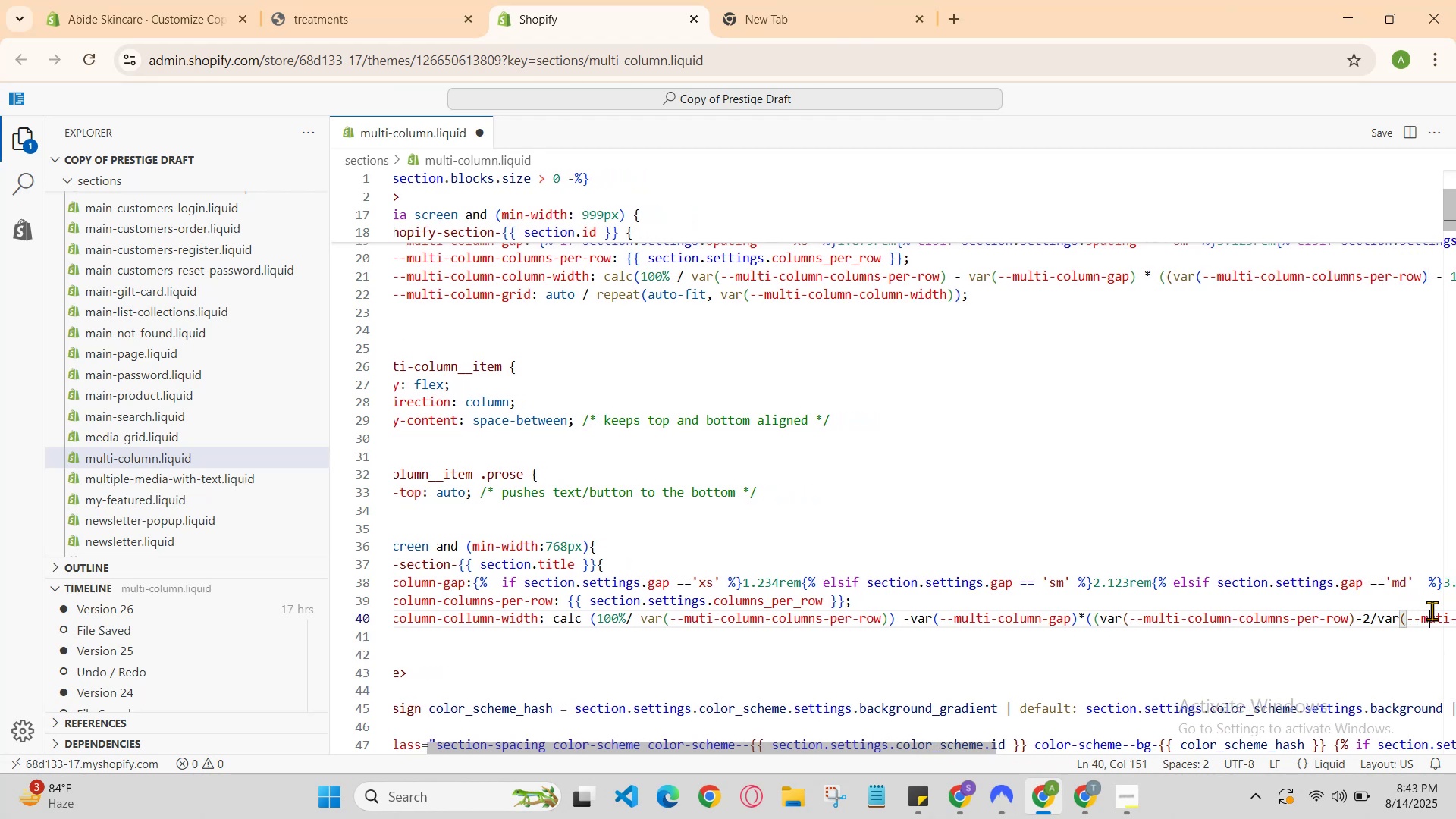 
key(ArrowRight)
 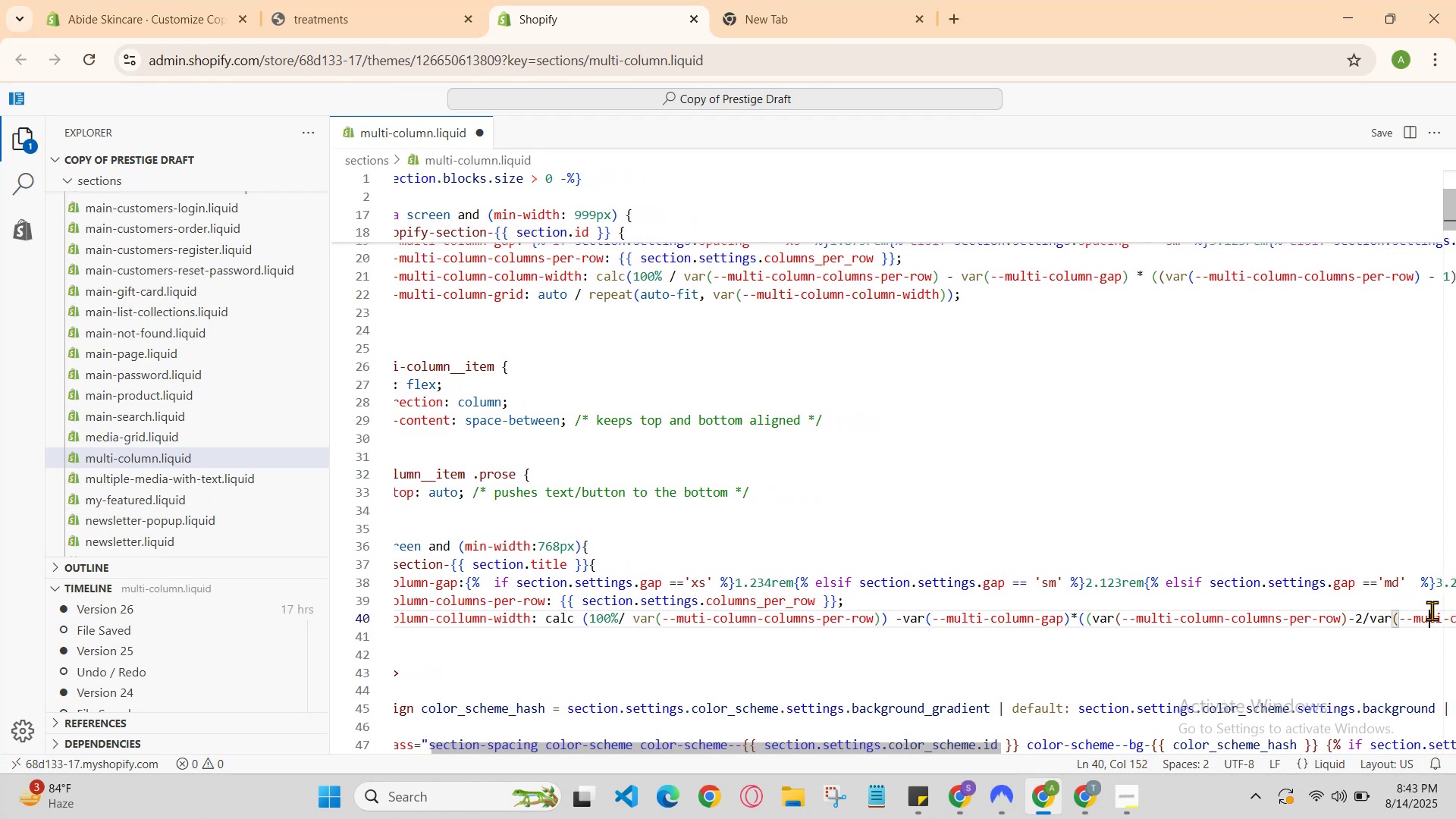 
key(ArrowRight)
 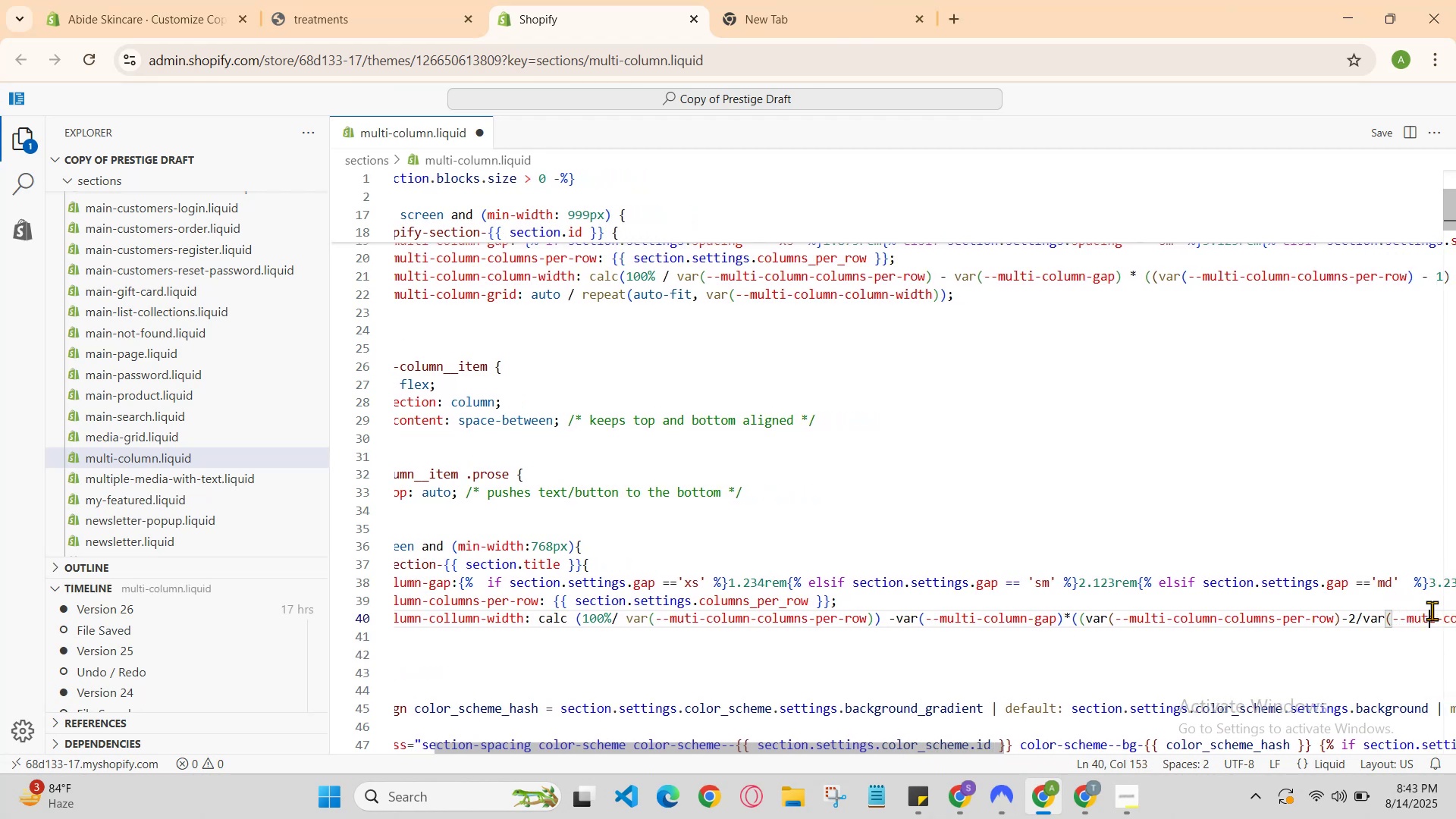 
key(ArrowRight)
 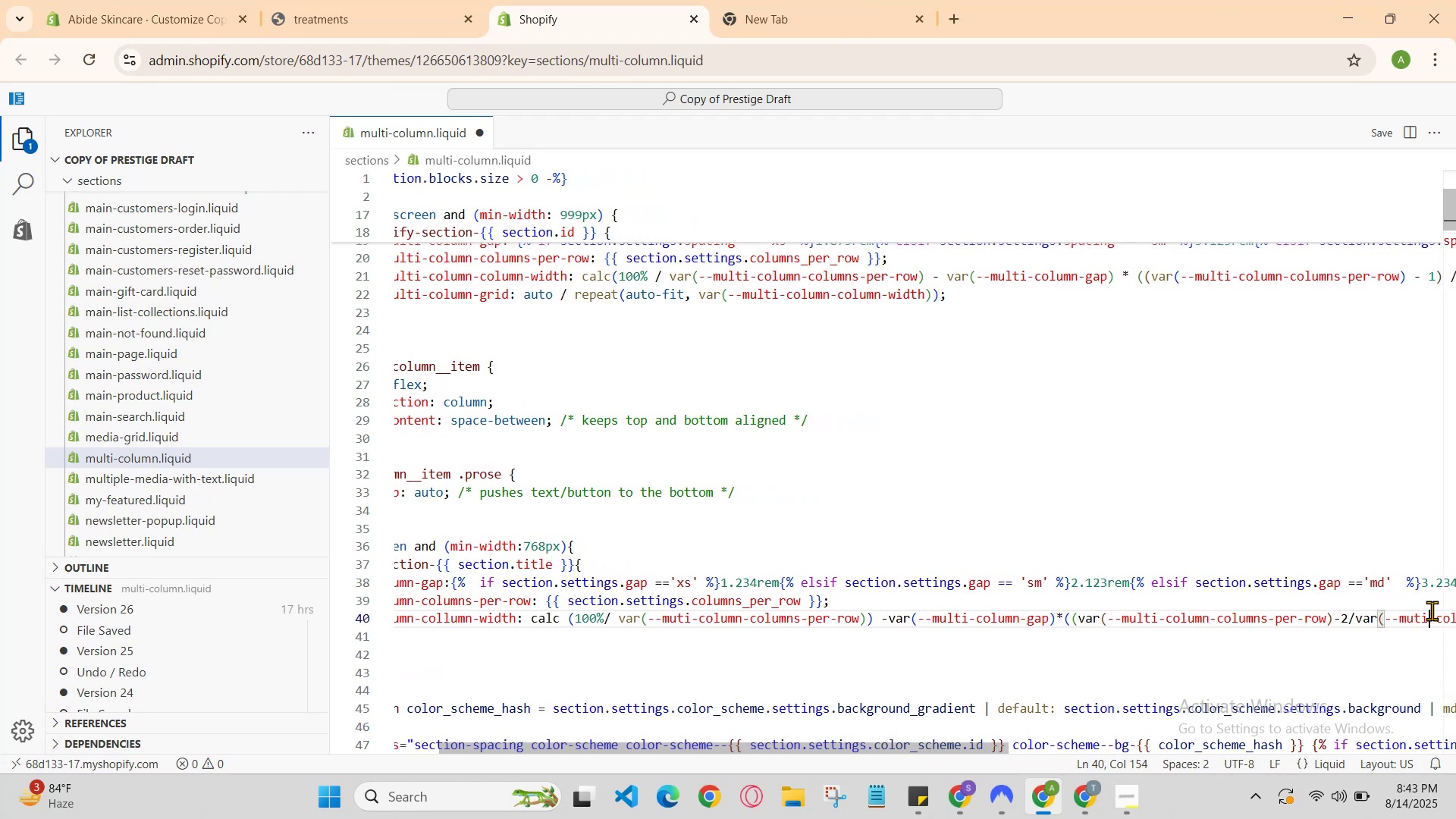 
key(ArrowRight)
 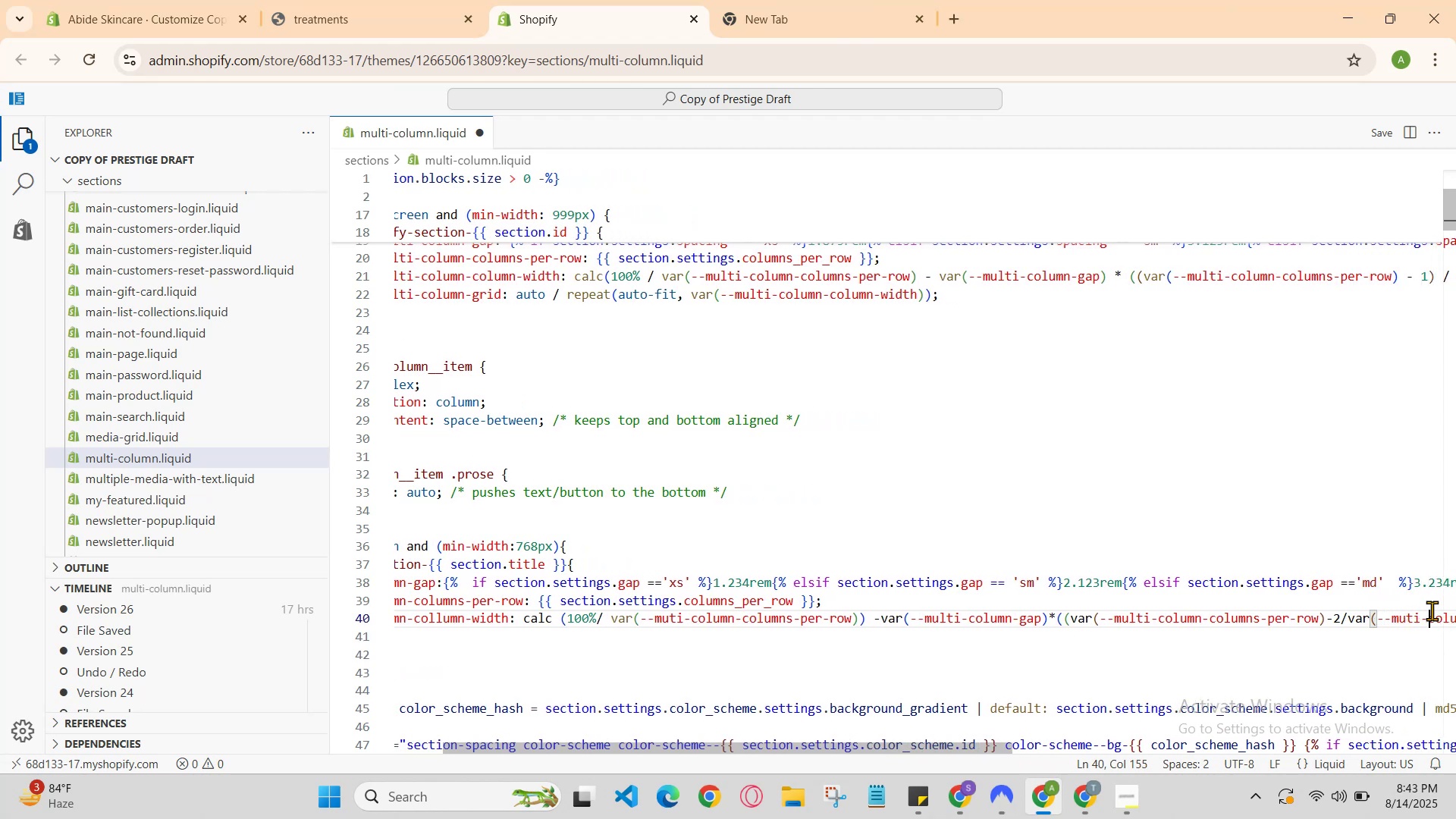 
key(ArrowRight)
 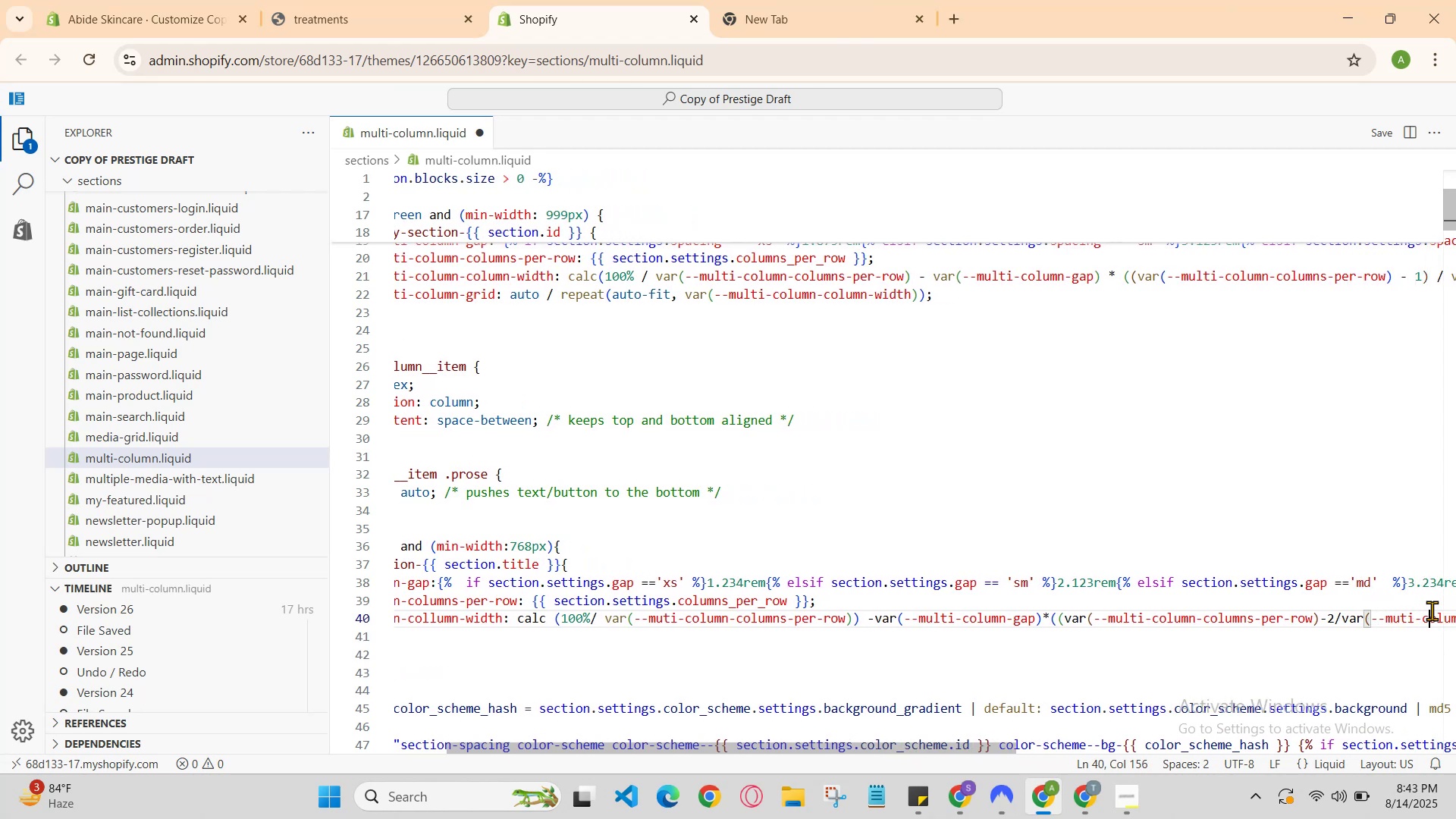 
key(ArrowRight)
 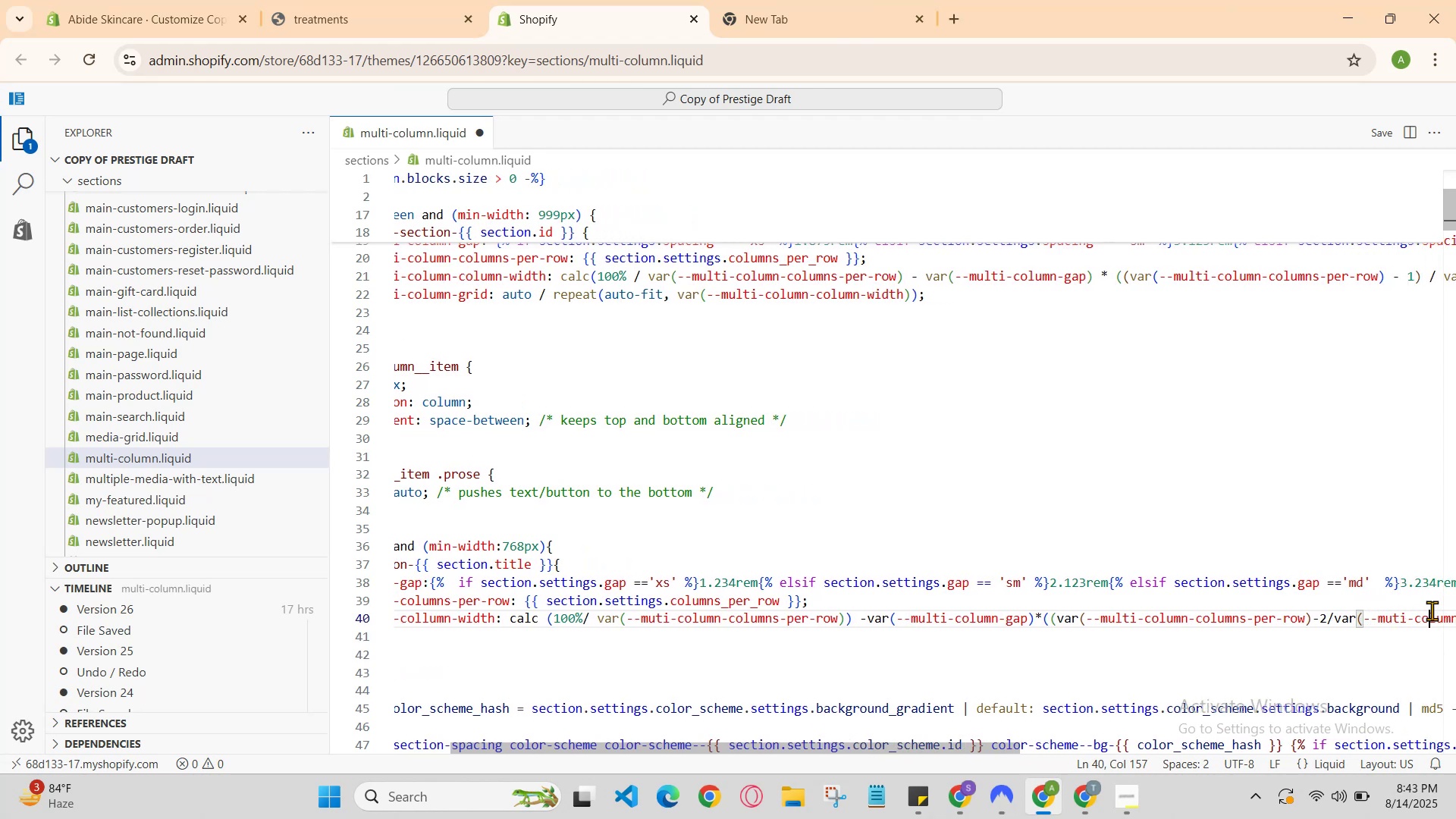 
key(ArrowRight)
 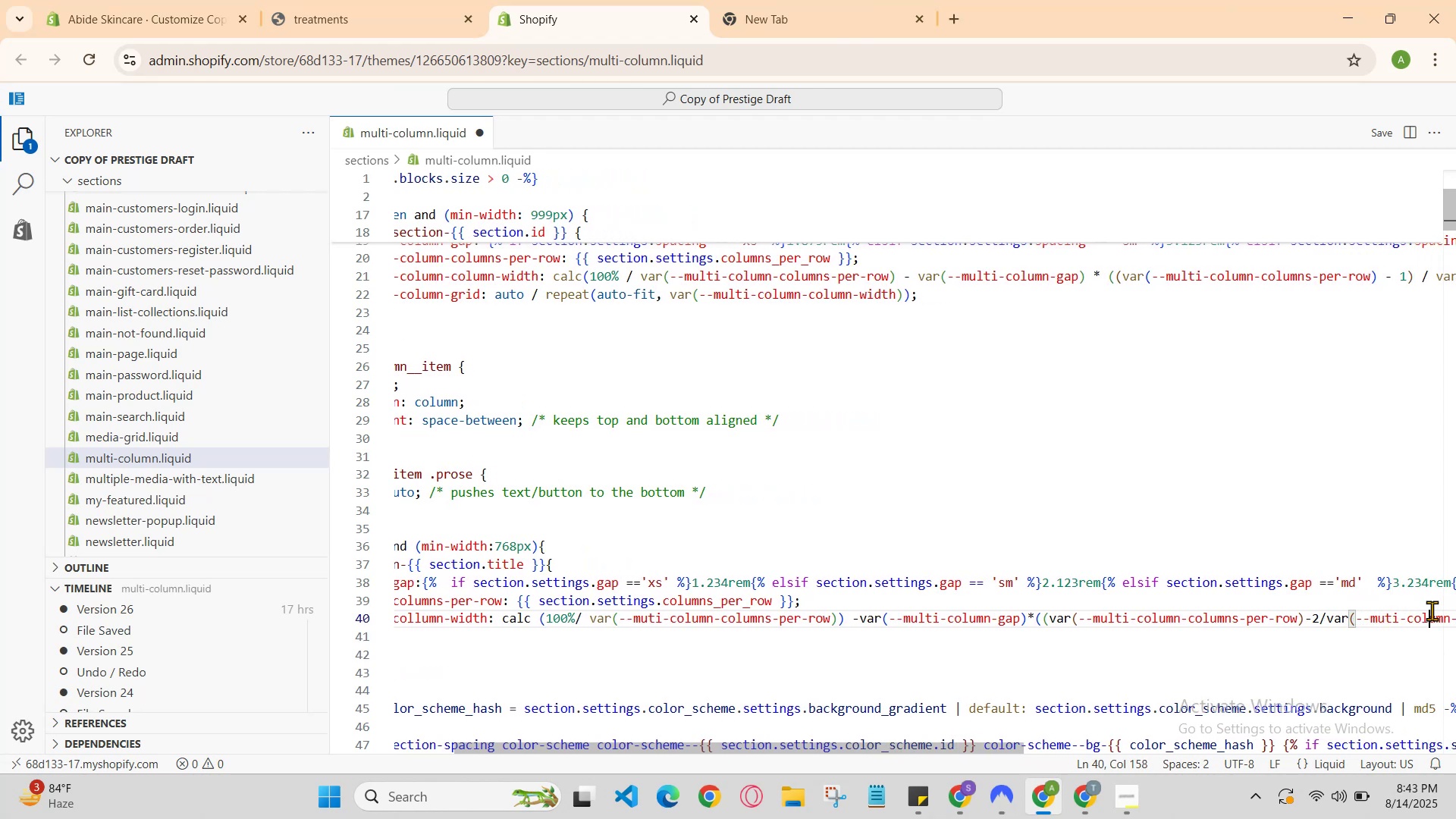 
key(ArrowRight)
 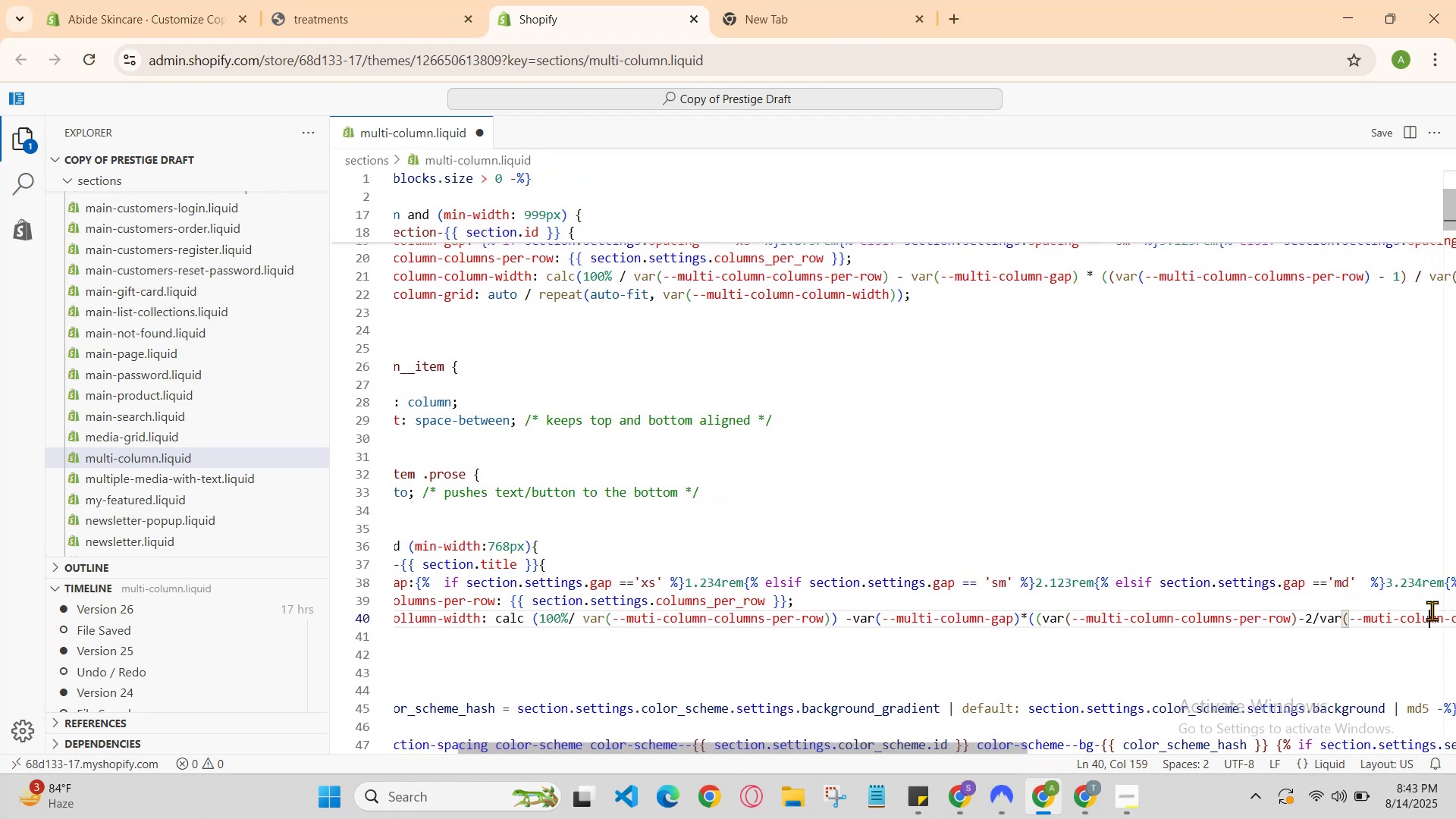 
key(ArrowRight)
 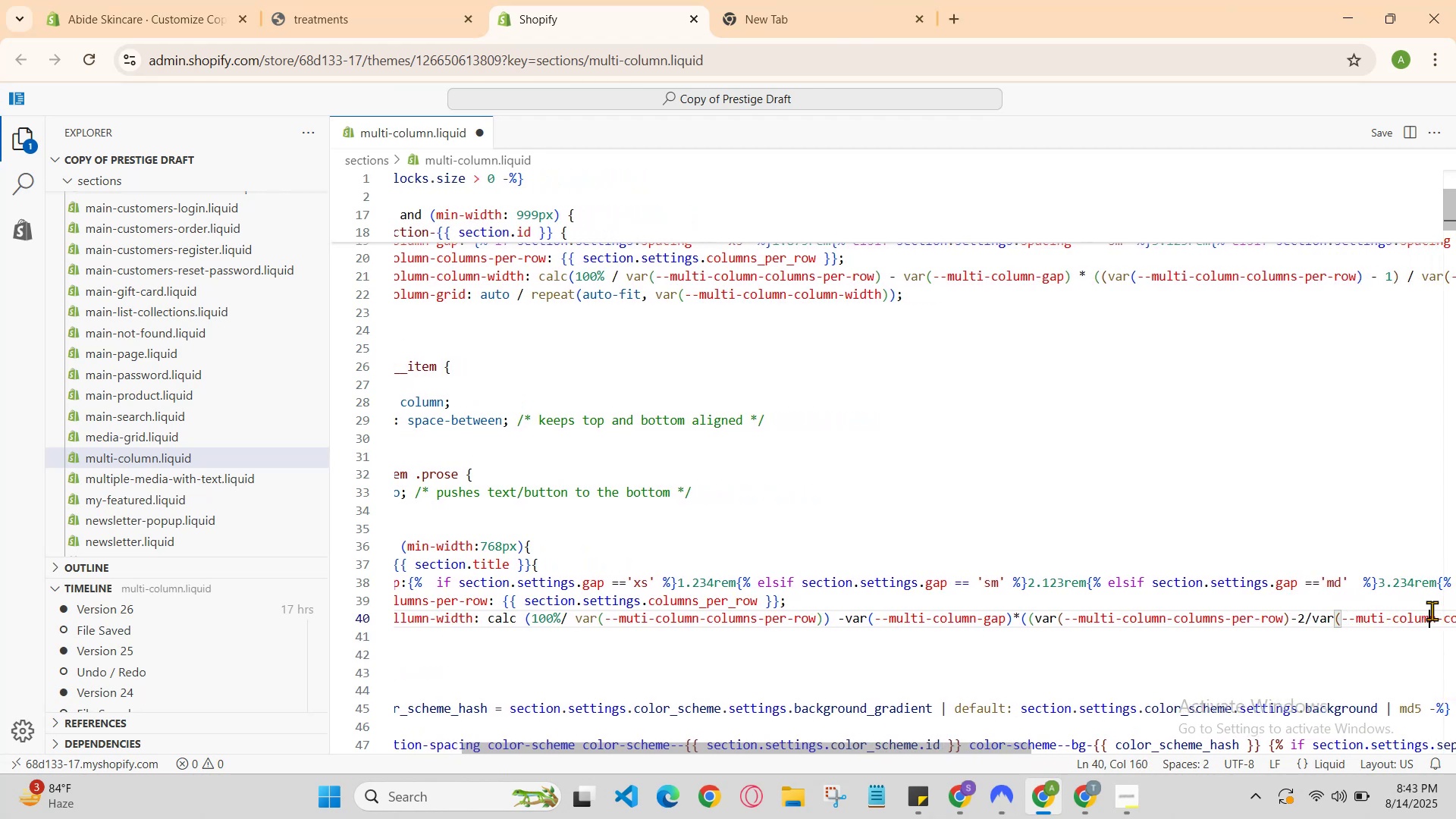 
key(ArrowRight)
 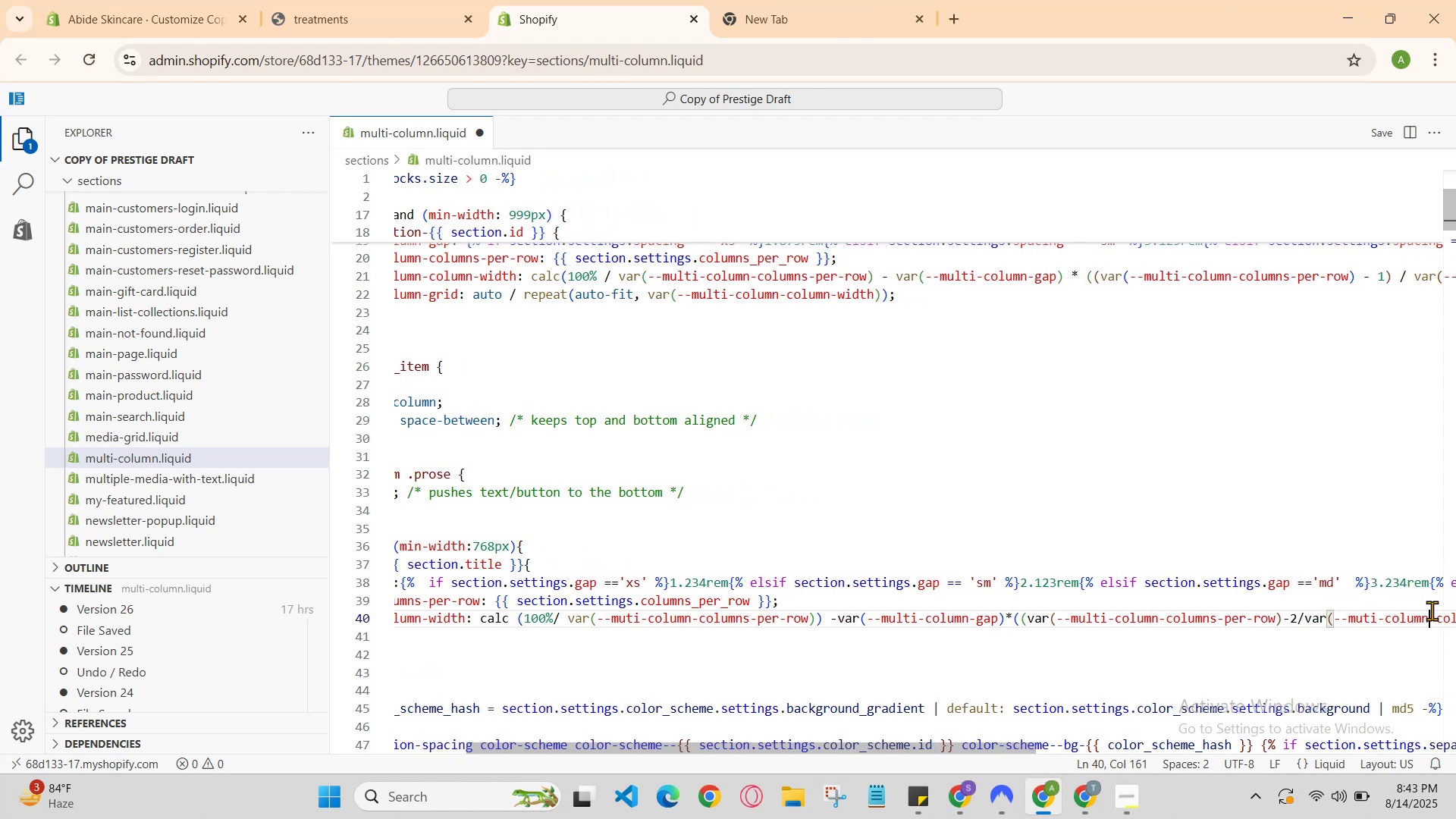 
key(ArrowRight)
 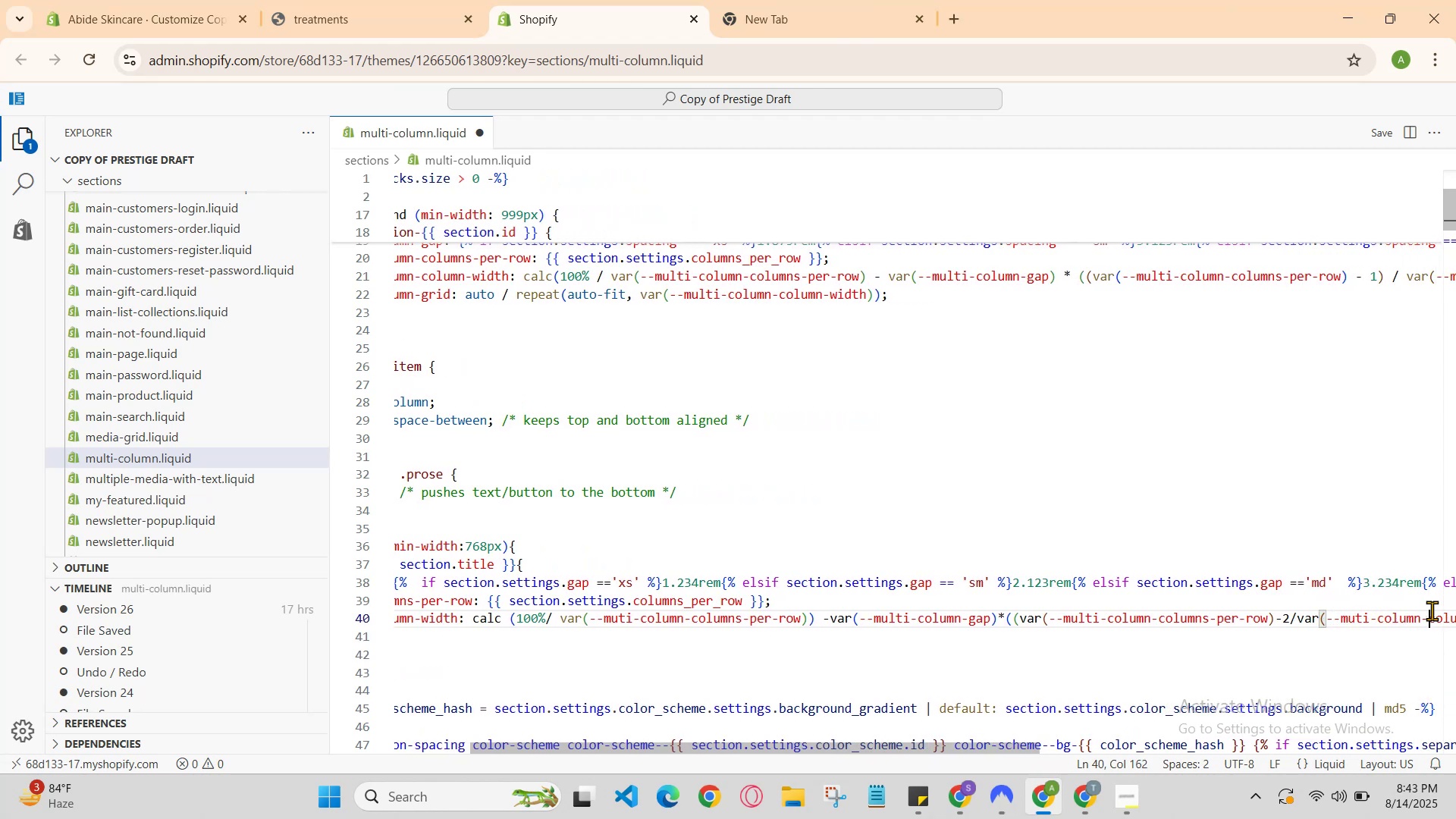 
key(ArrowRight)
 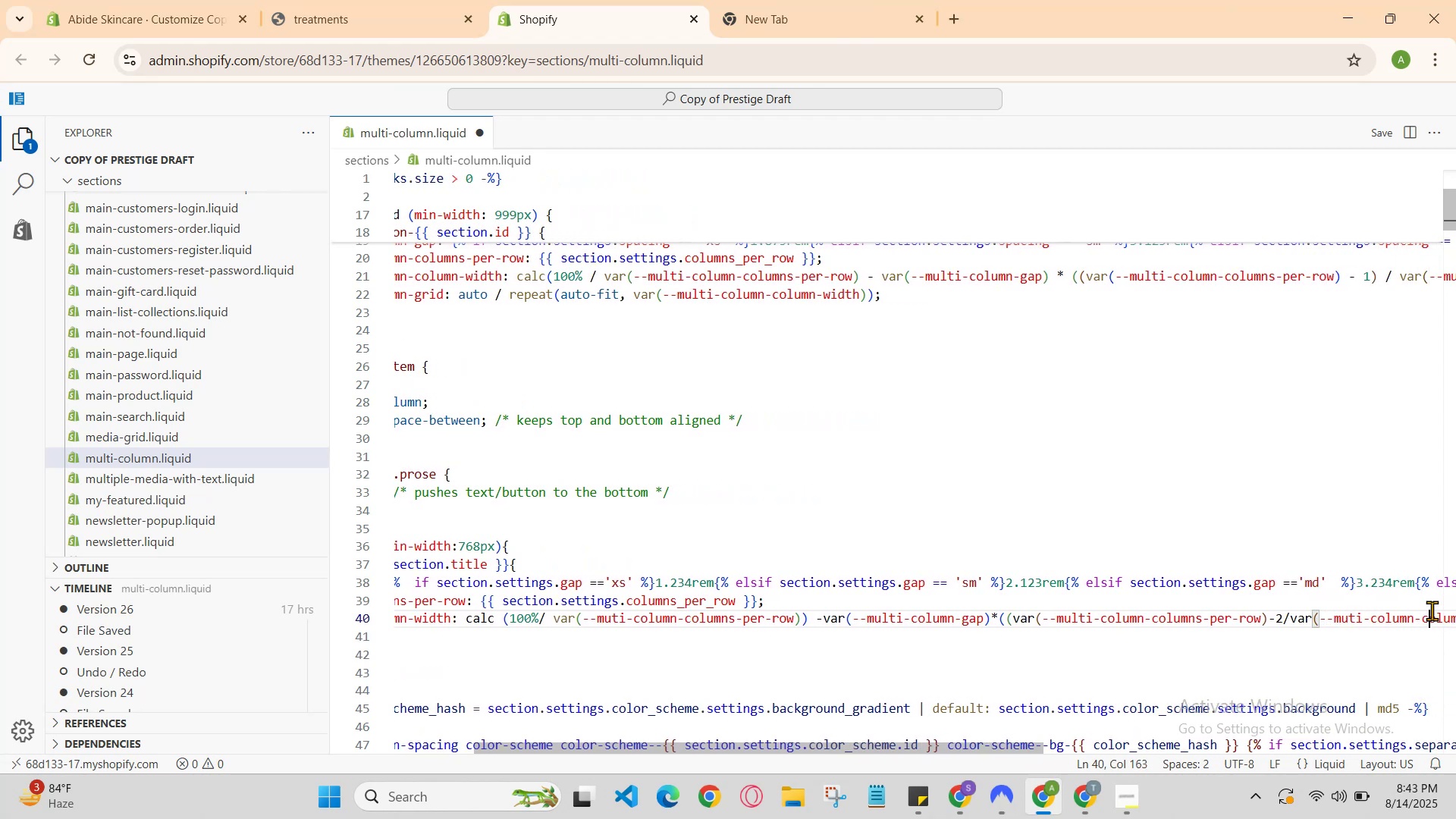 
key(ArrowRight)
 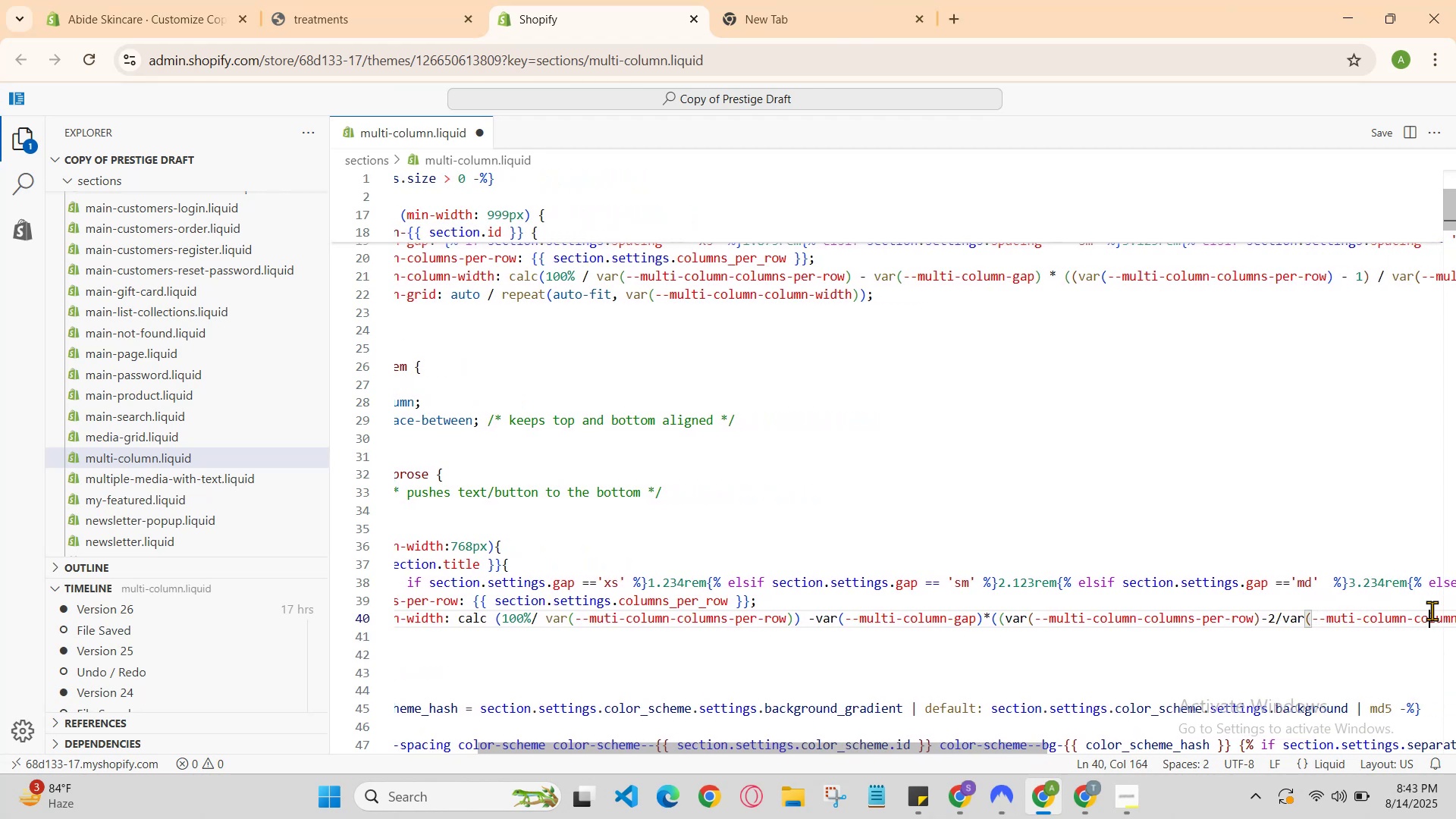 
key(ArrowRight)
 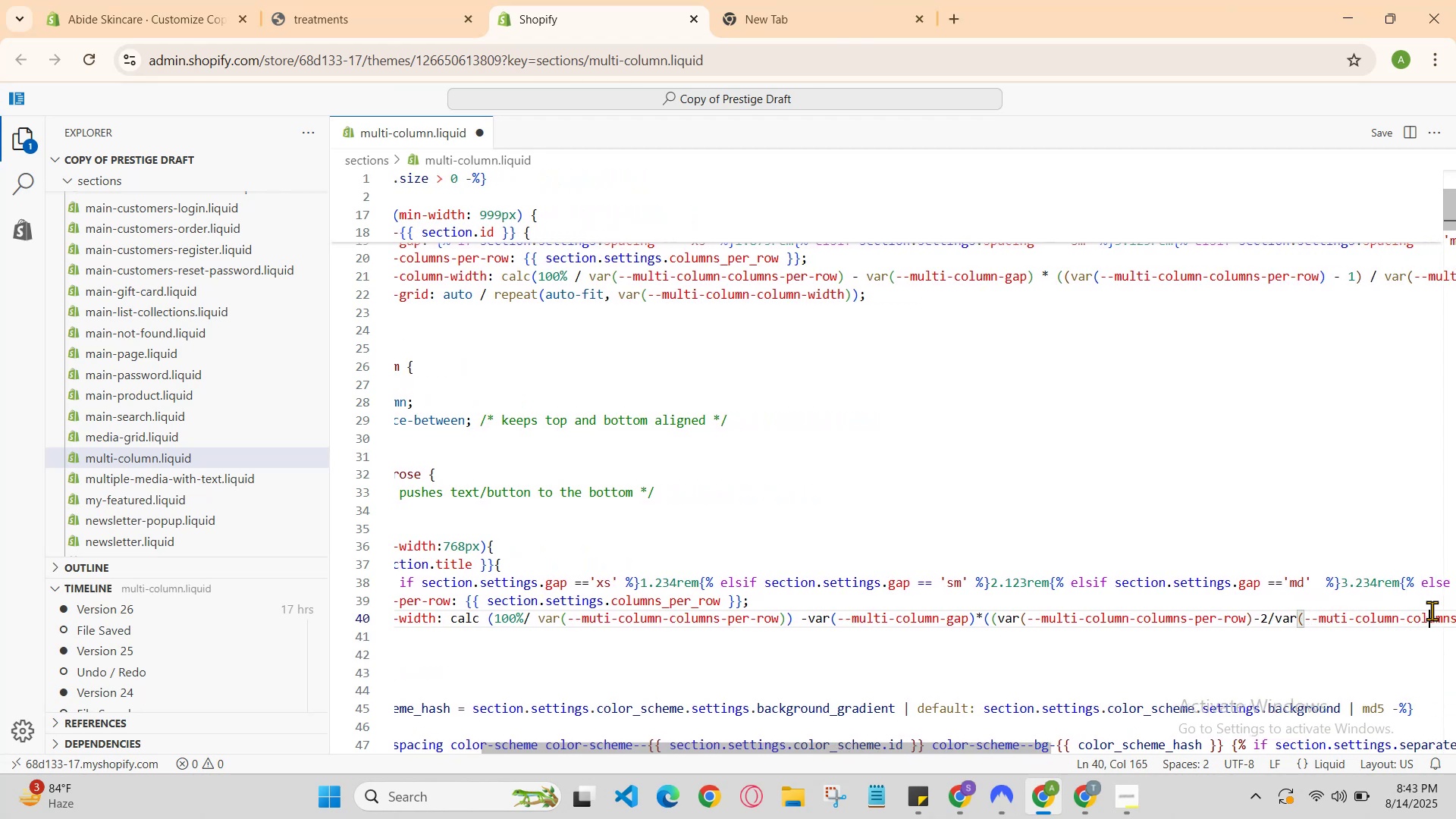 
key(ArrowRight)
 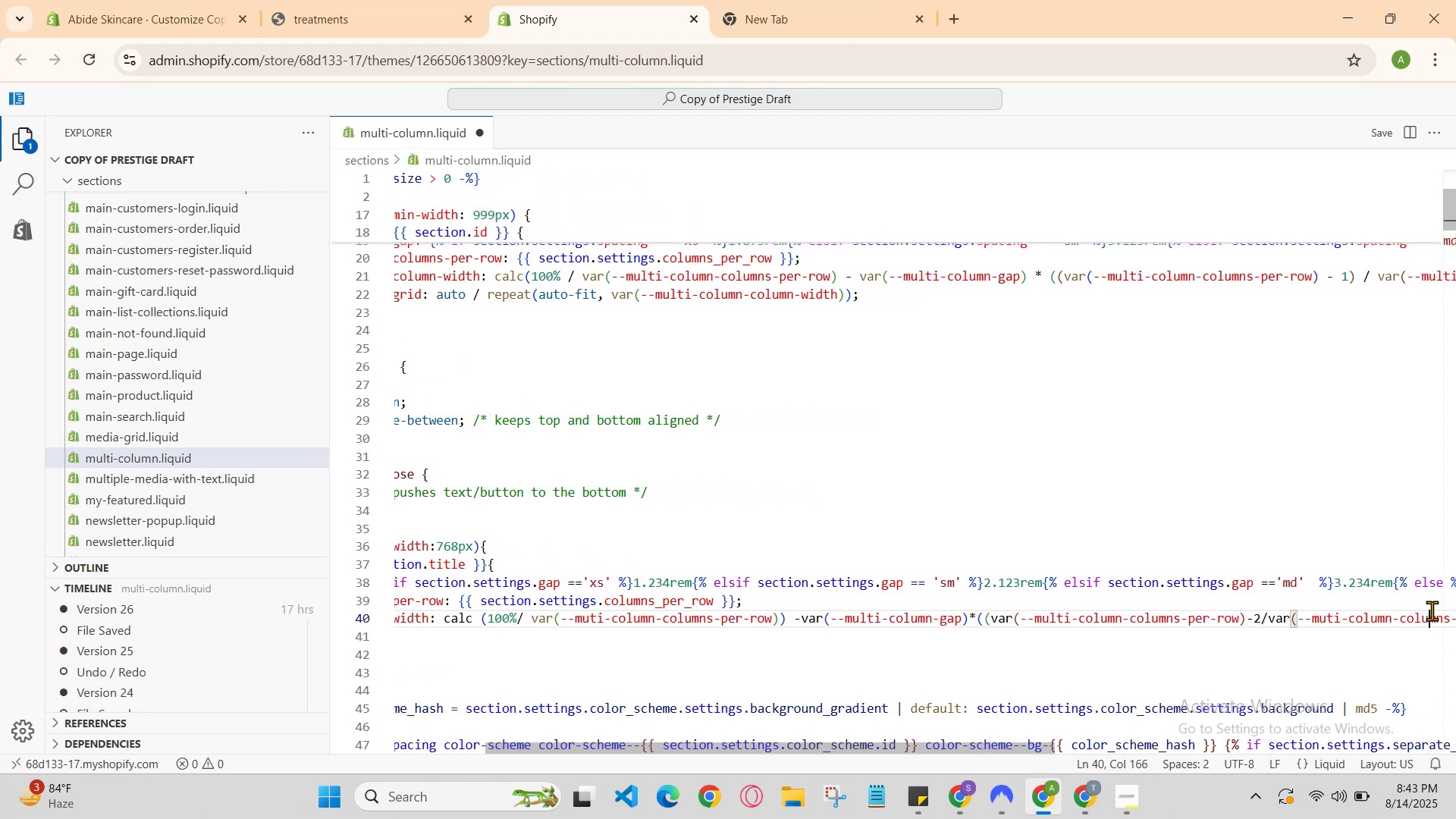 
key(ArrowRight)
 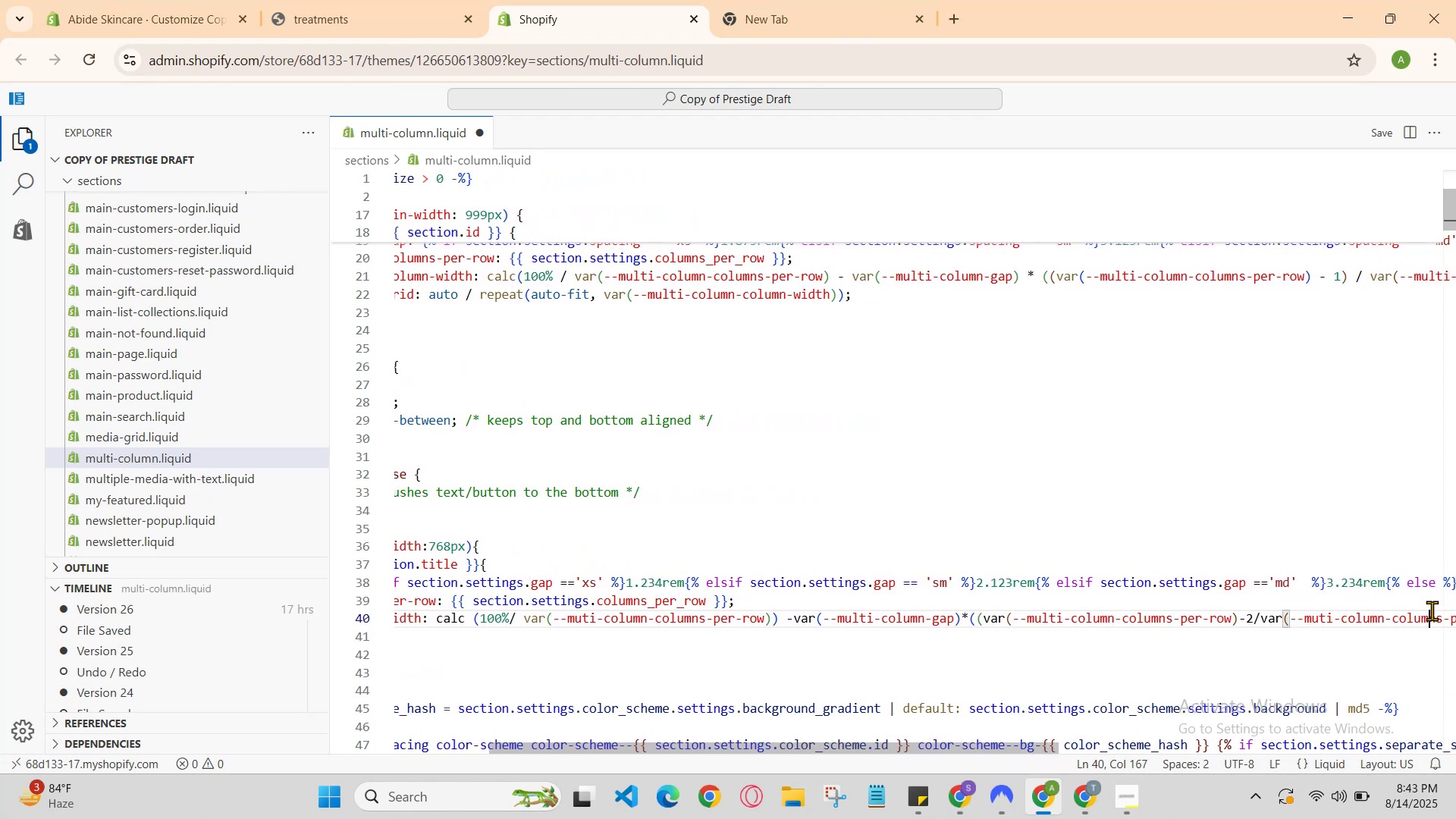 
key(ArrowRight)
 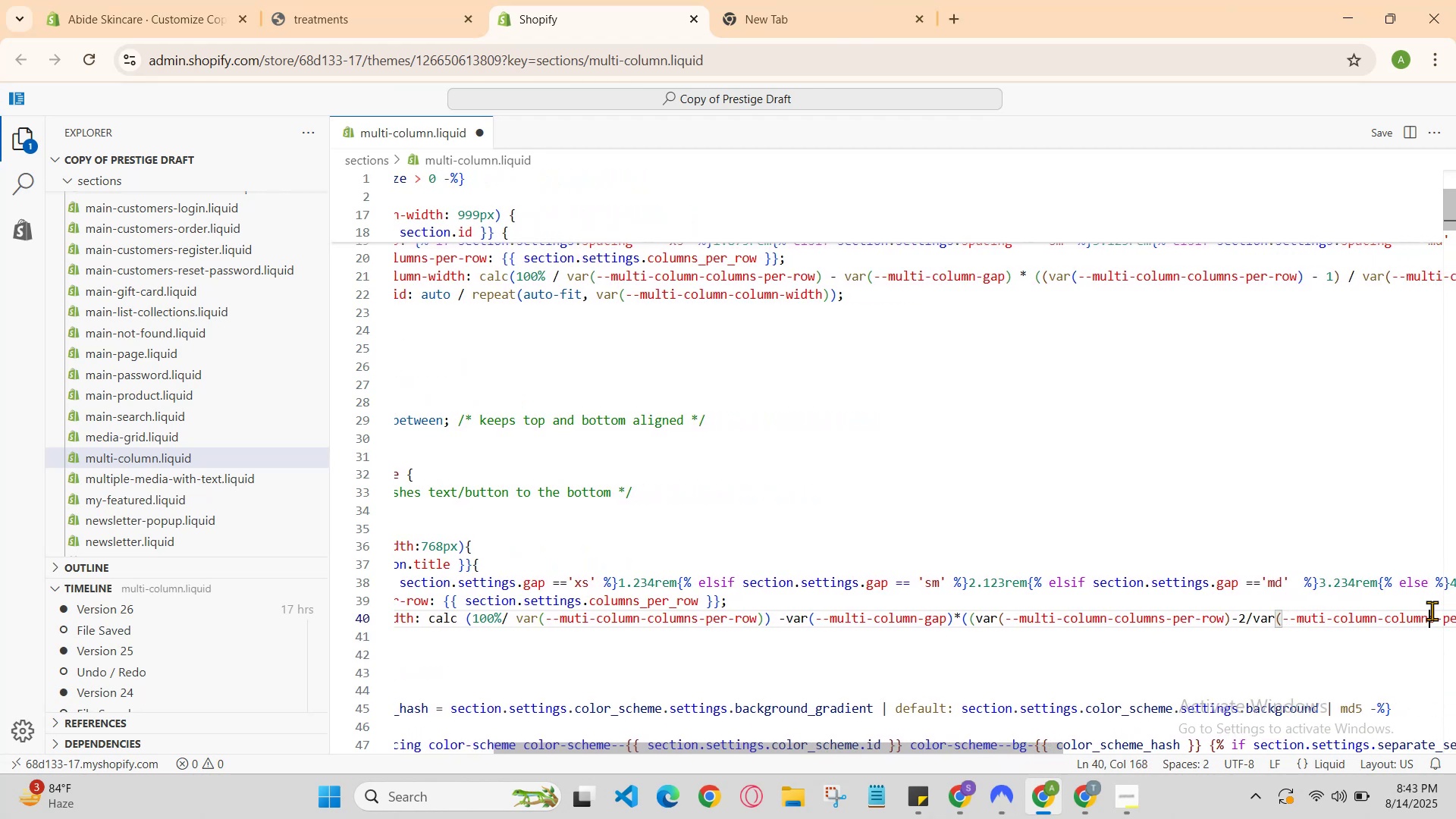 
key(ArrowRight)
 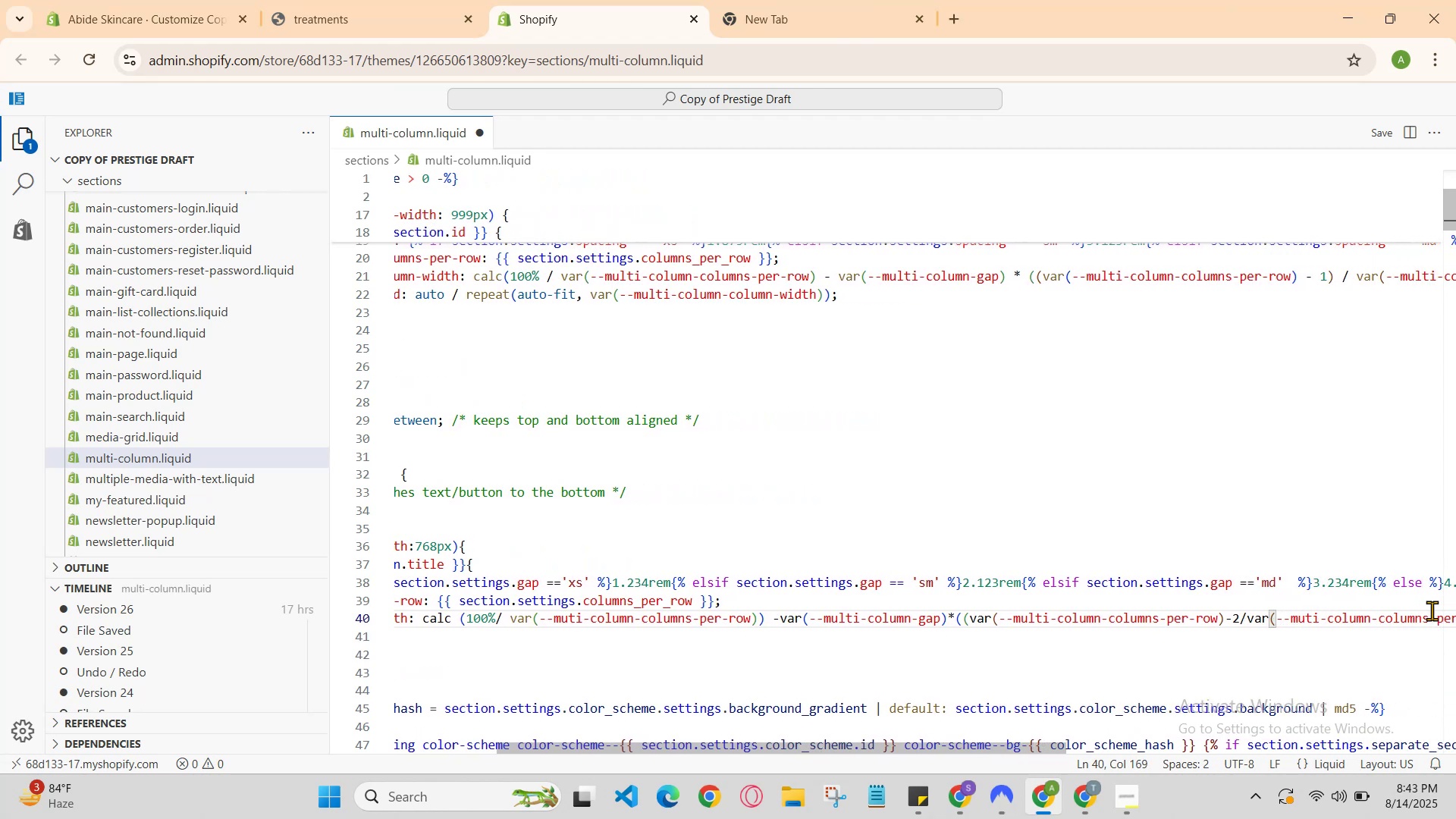 
key(ArrowRight)
 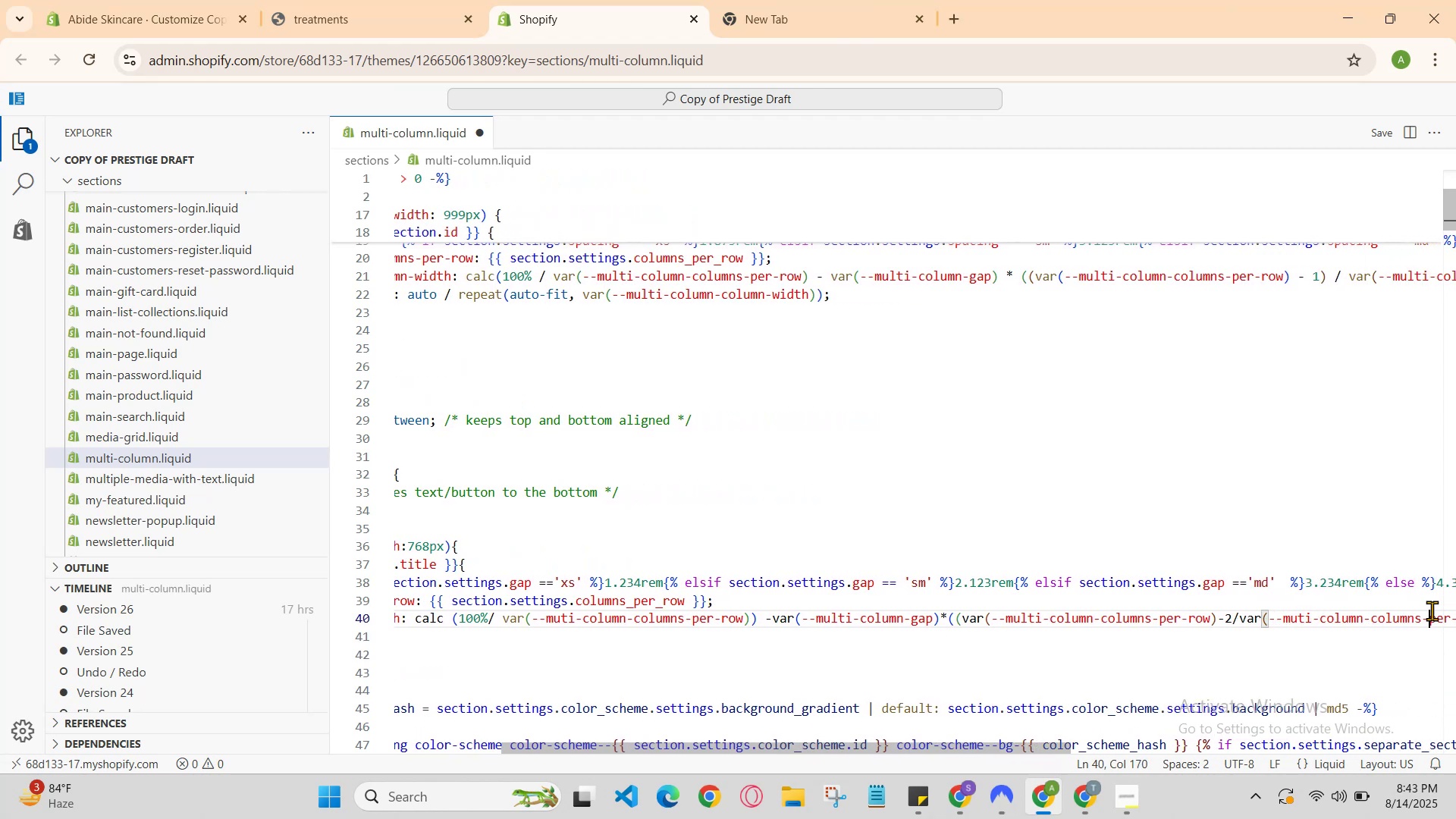 
key(ArrowRight)
 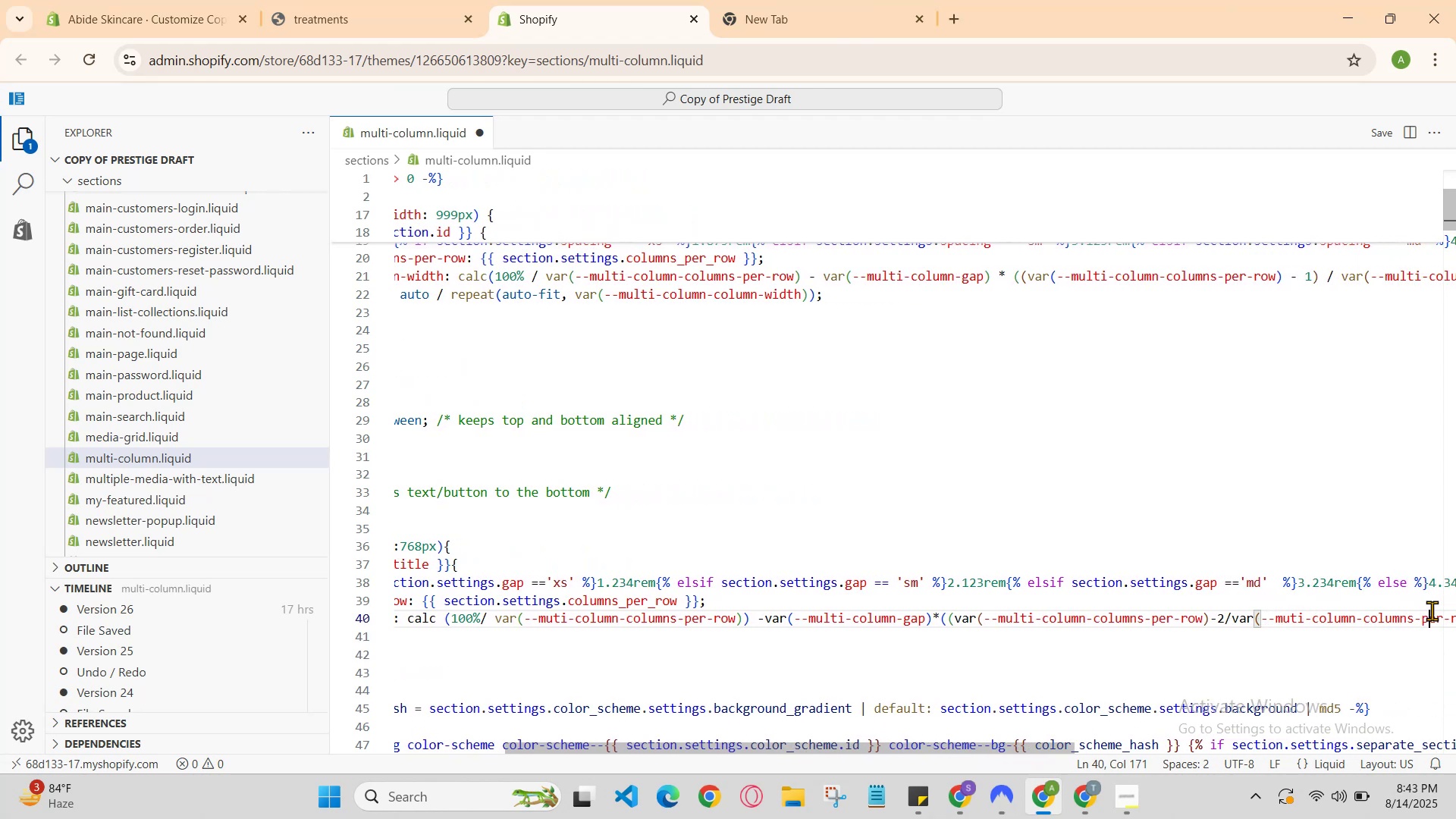 
key(ArrowRight)
 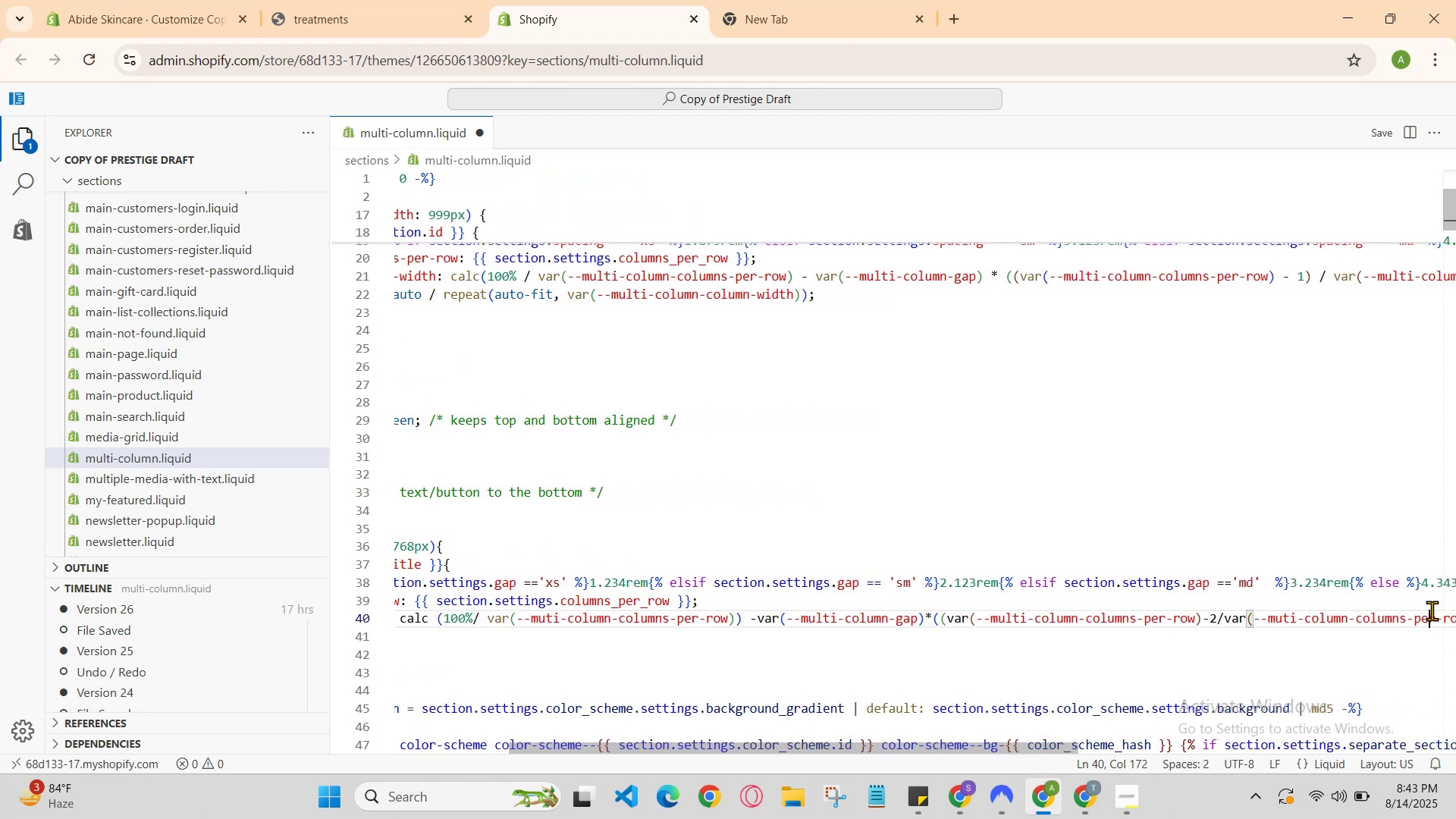 
key(ArrowRight)
 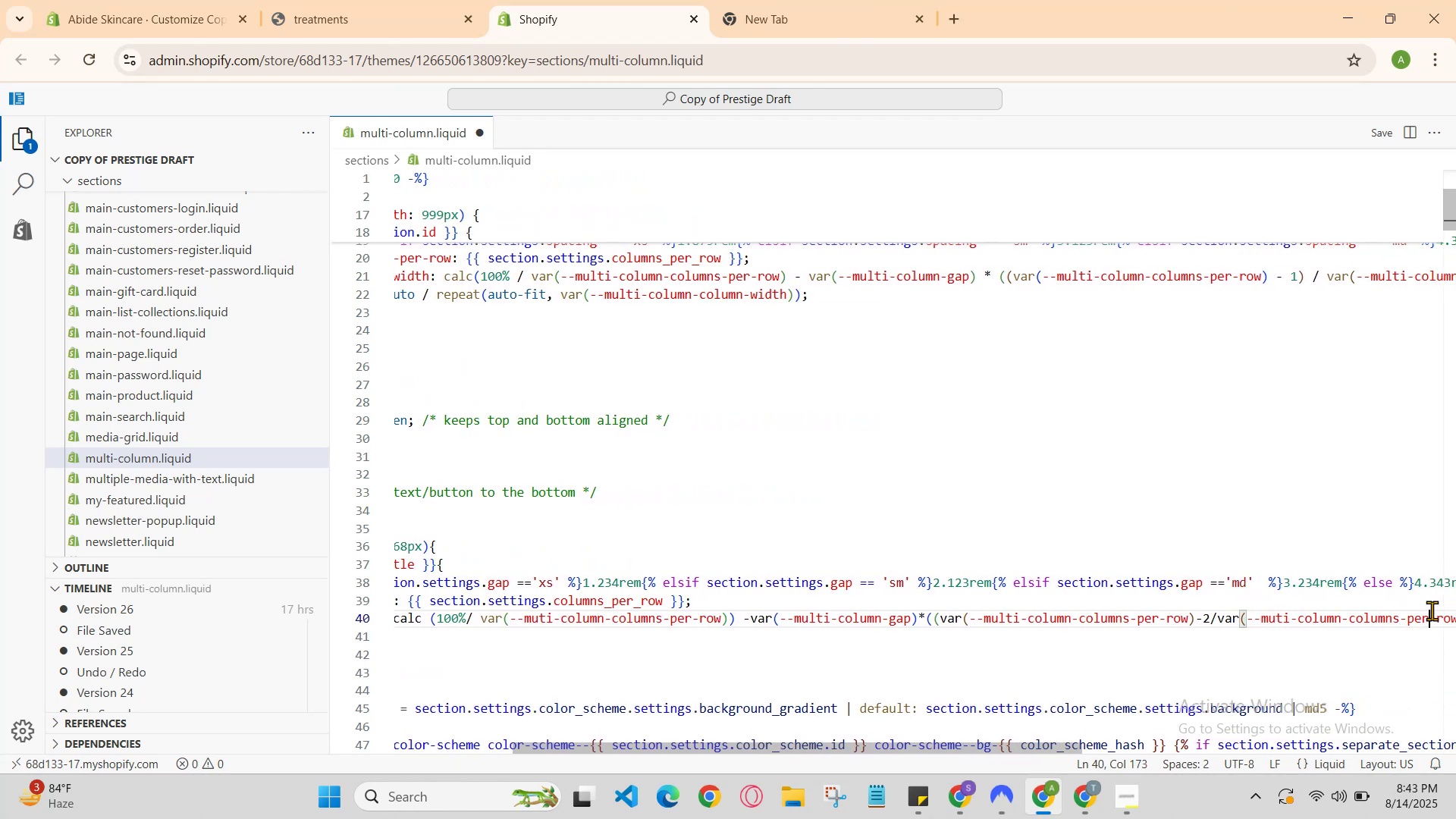 
key(ArrowRight)
 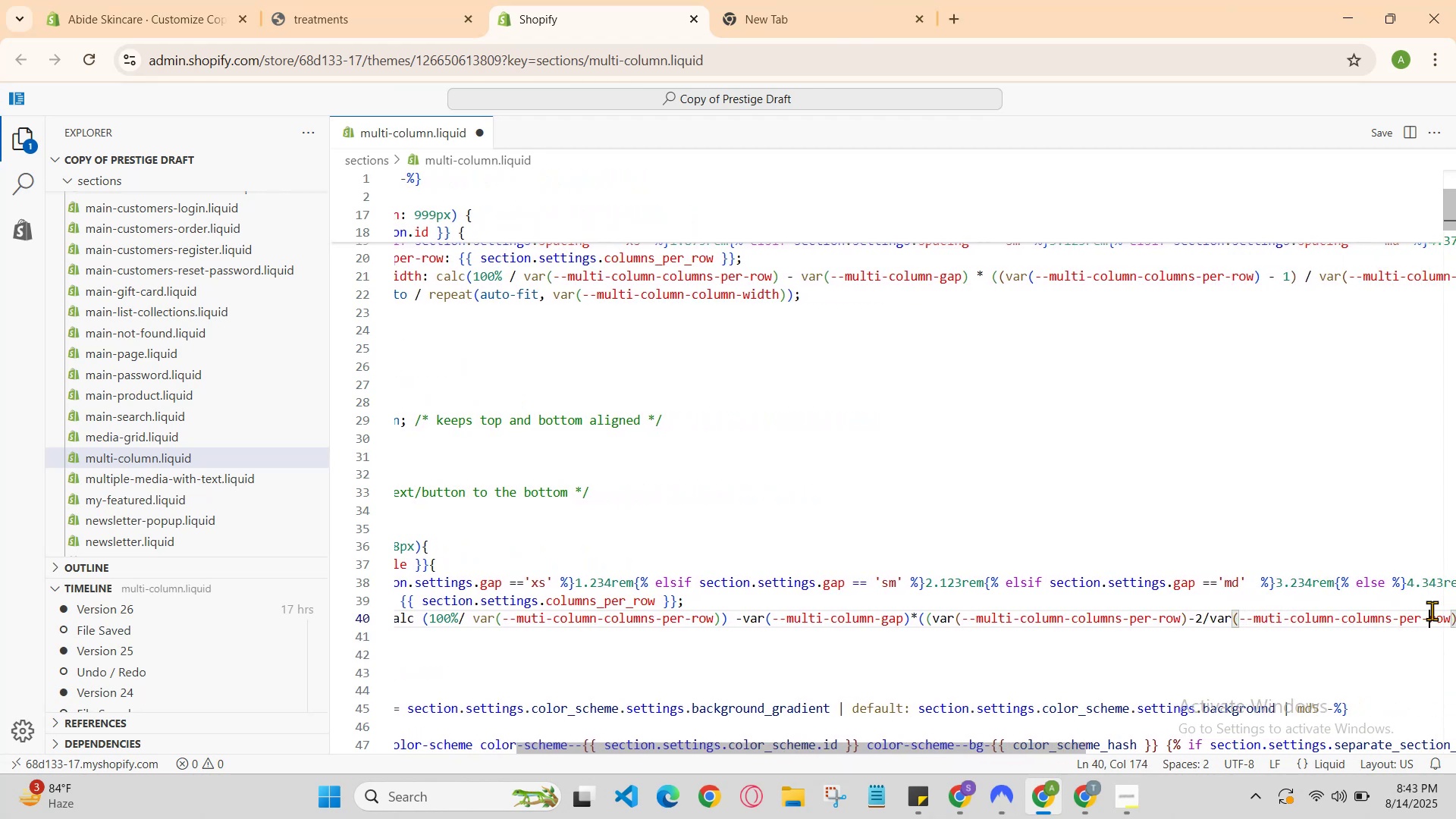 
key(ArrowRight)
 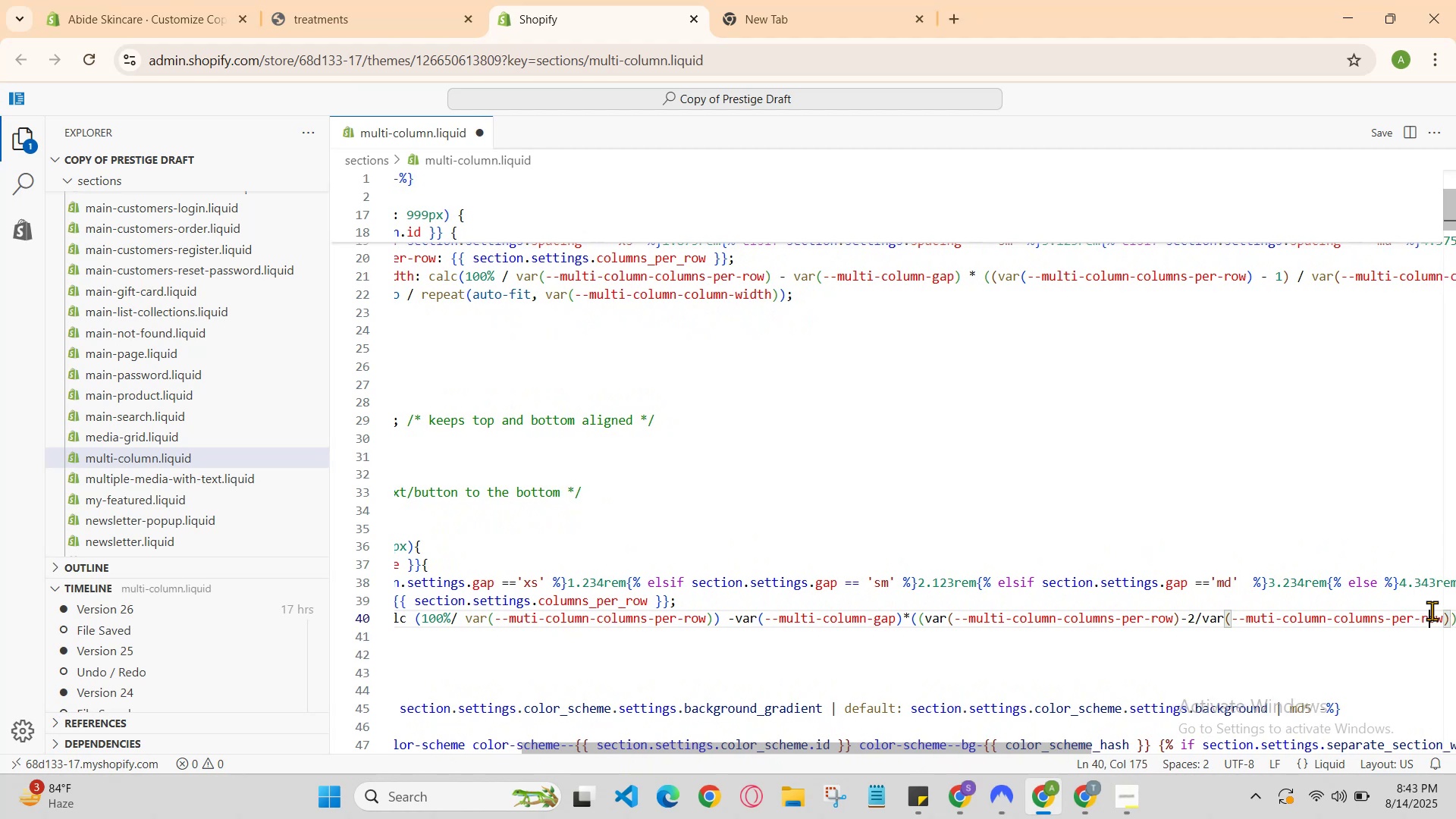 
key(ArrowRight)
 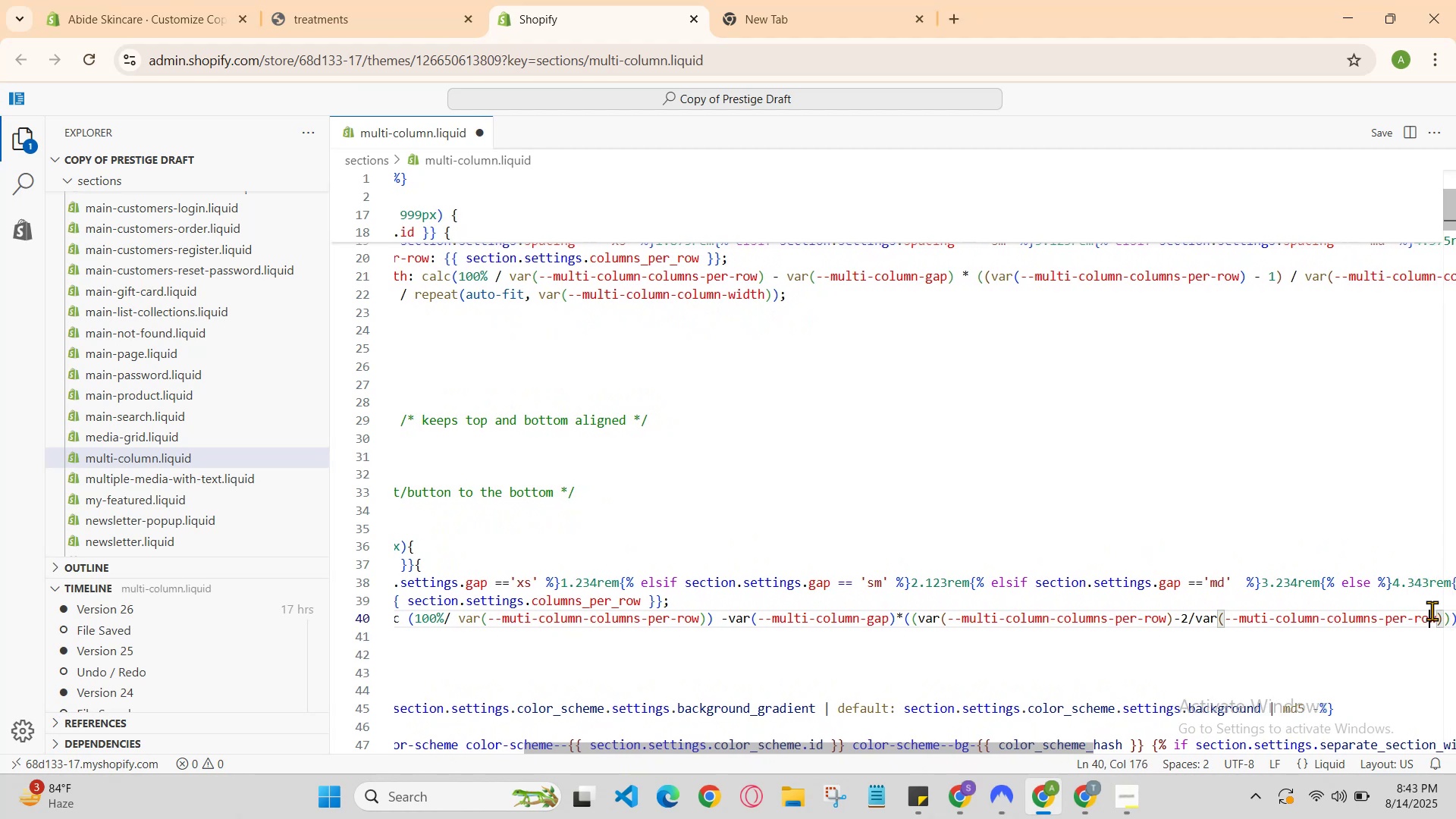 
key(ArrowRight)
 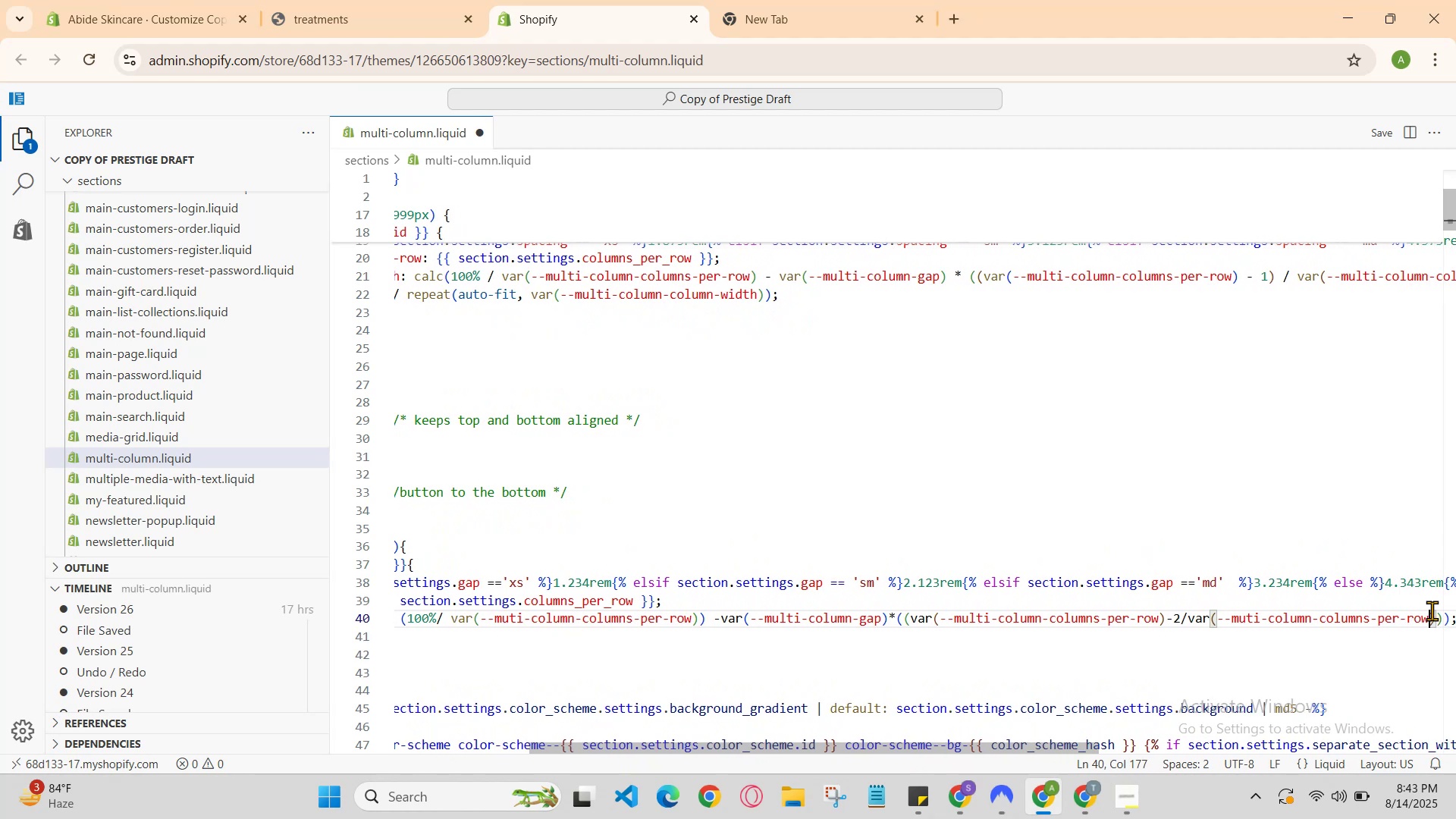 
key(ArrowRight)
 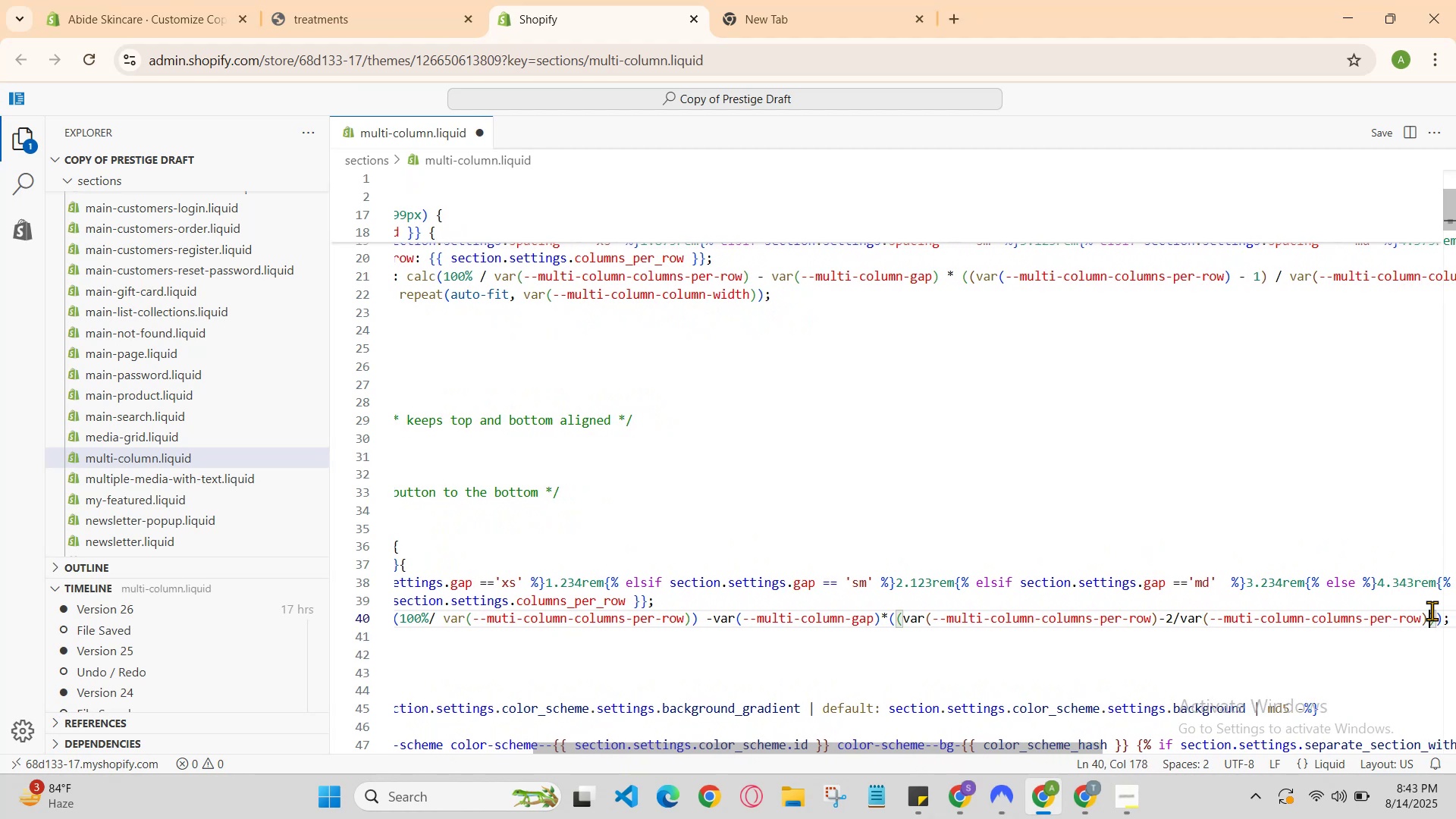 
key(ArrowRight)
 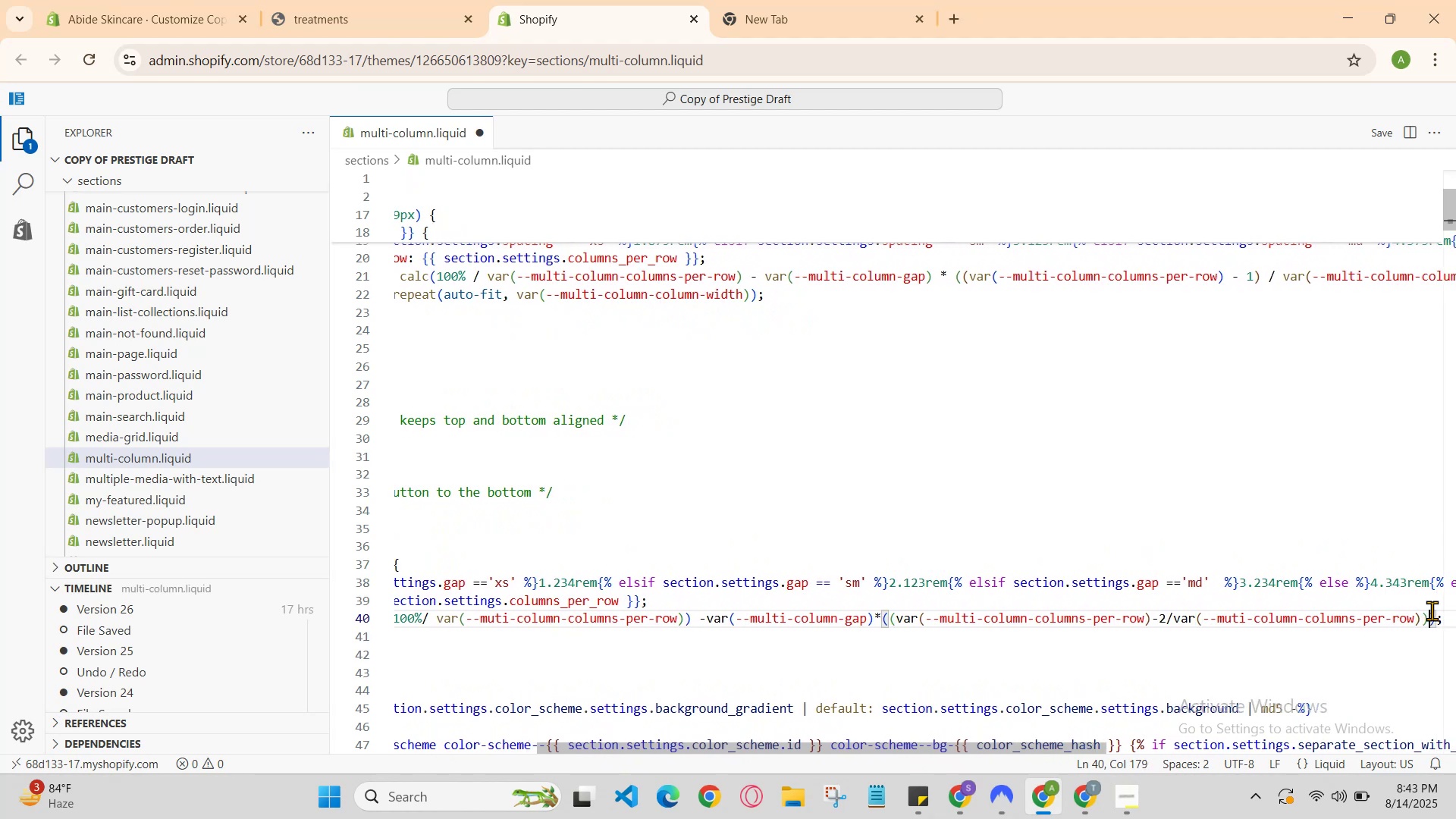 
key(ArrowRight)
 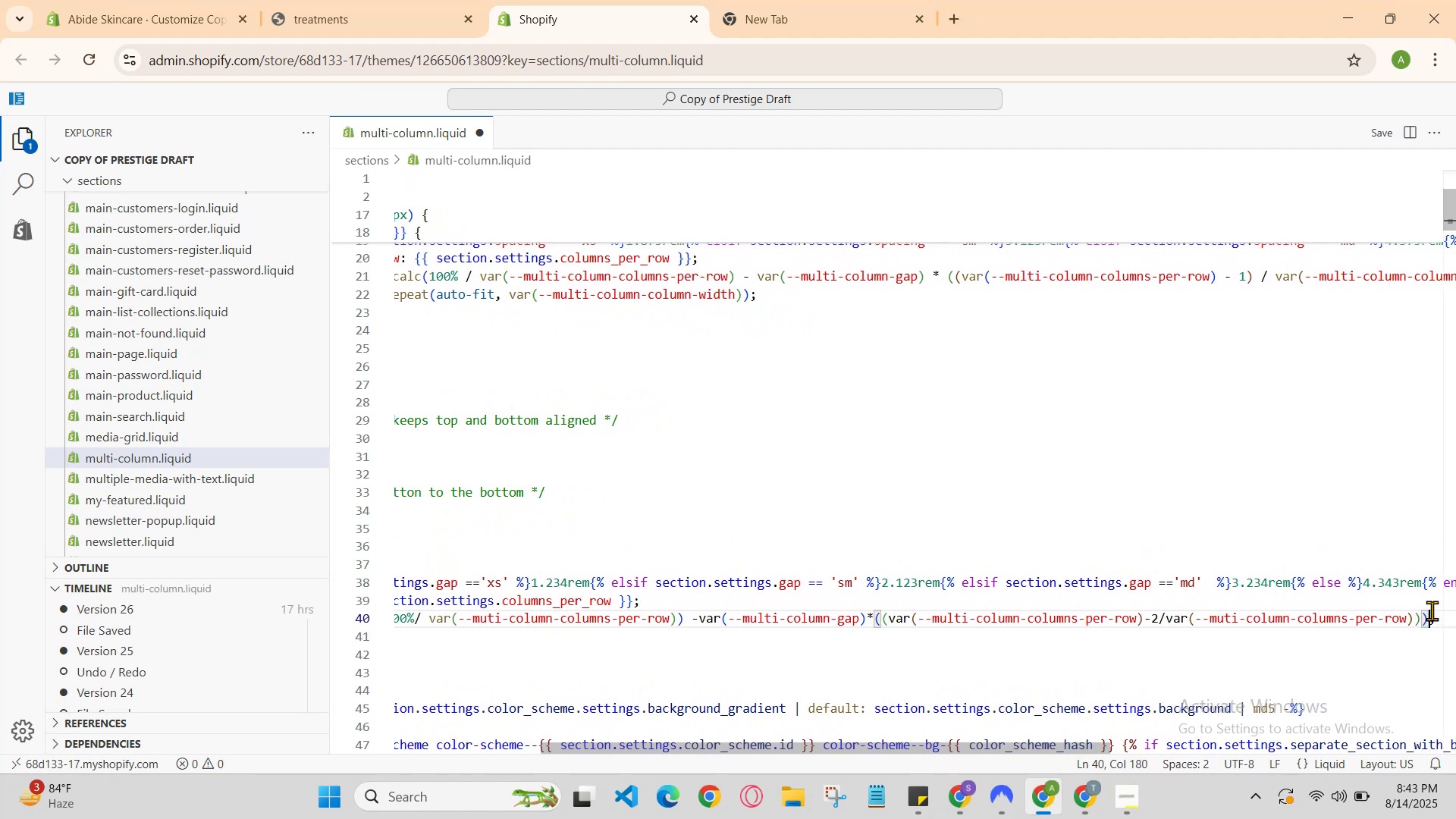 
key(ArrowRight)
 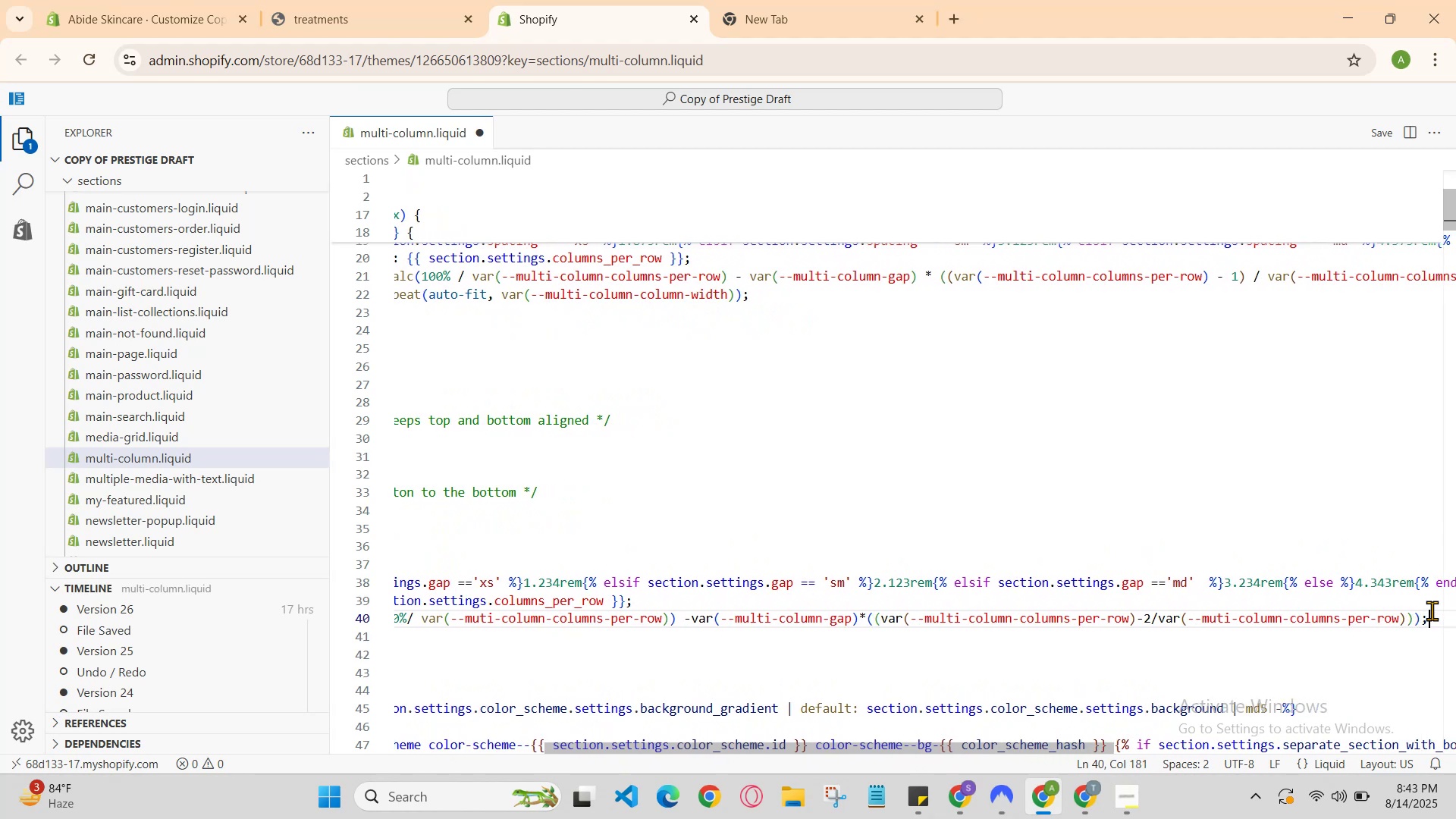 
key(ArrowRight)
 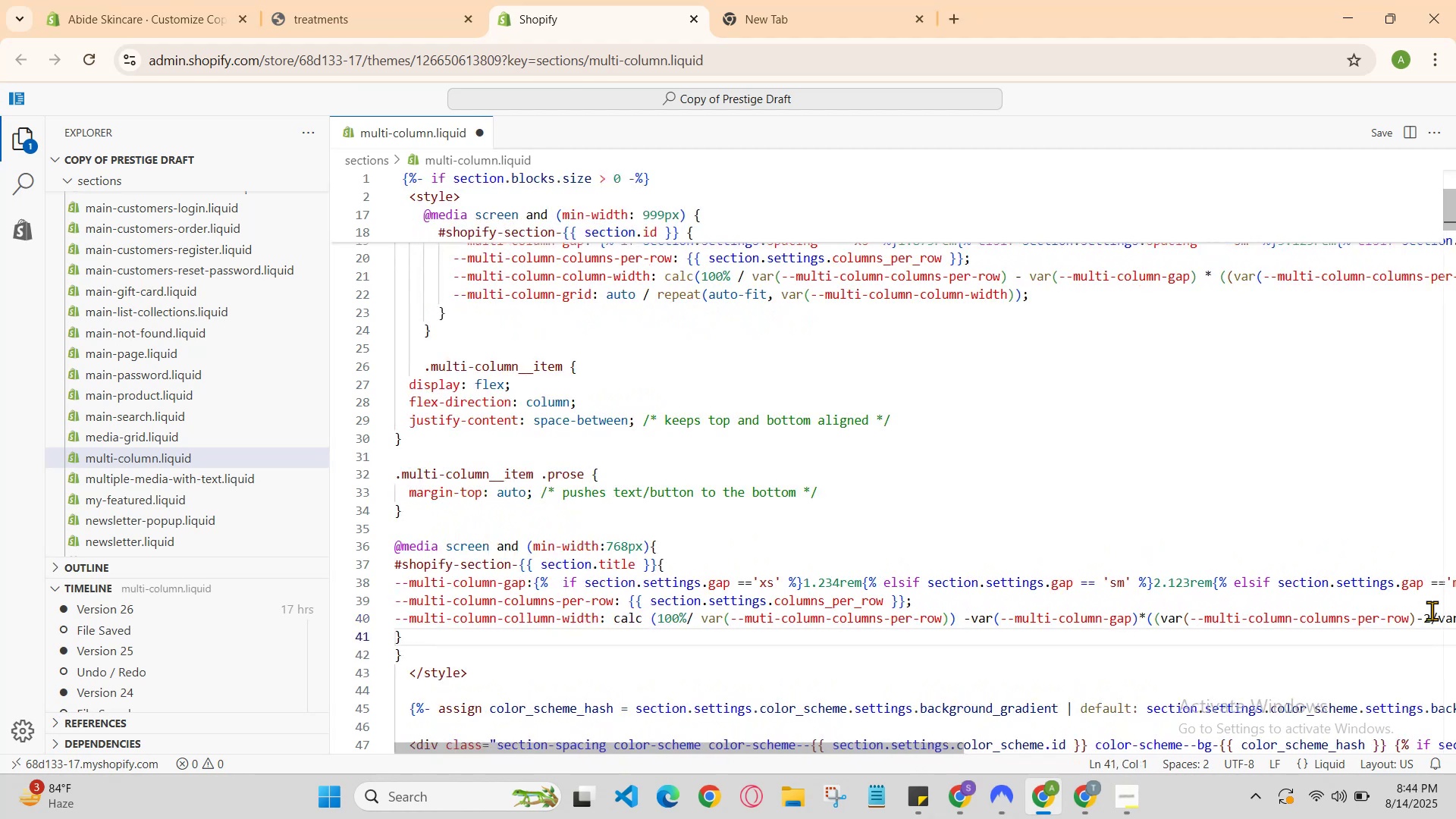 
key(ArrowRight)
 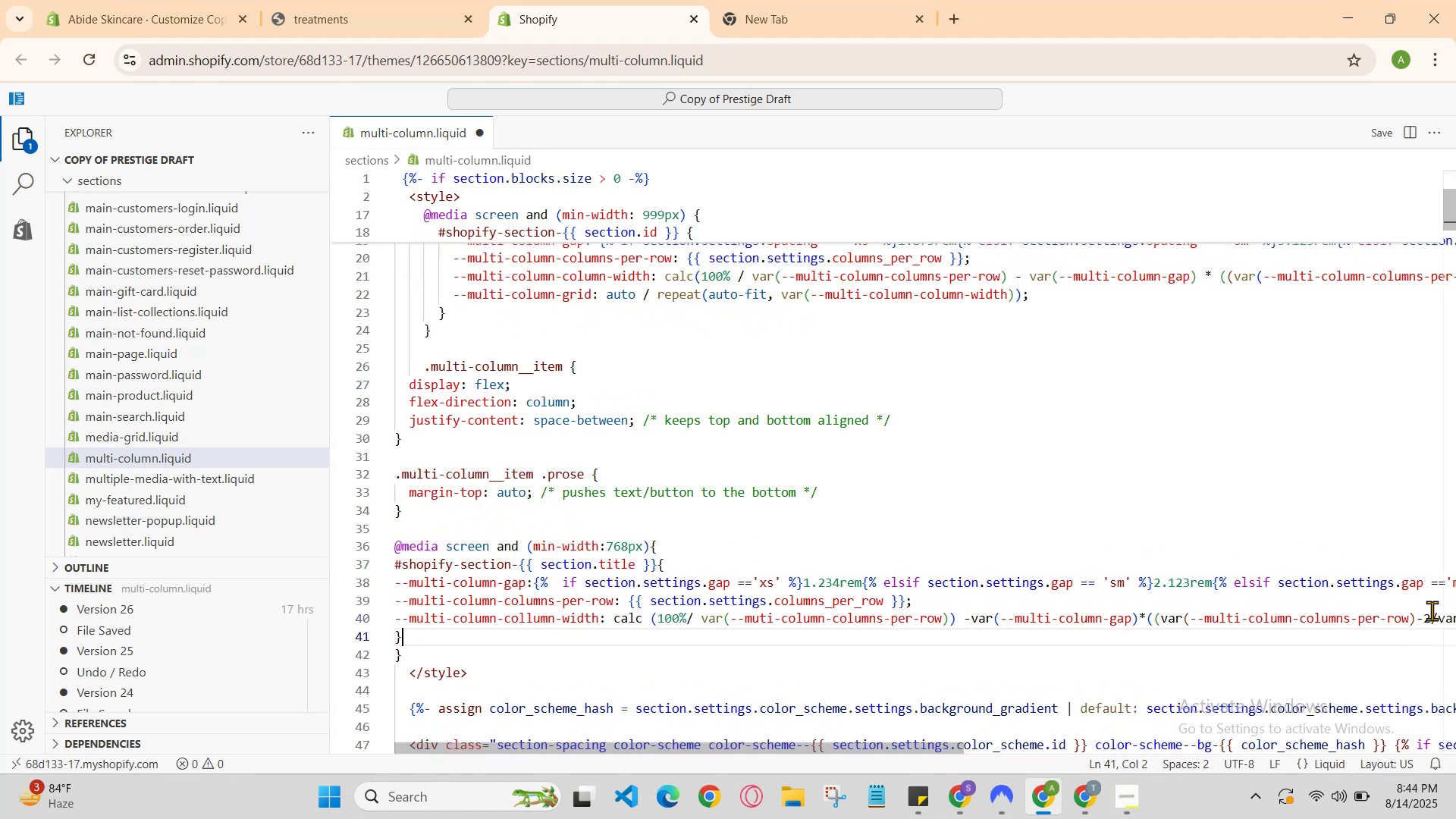 
key(ArrowRight)
 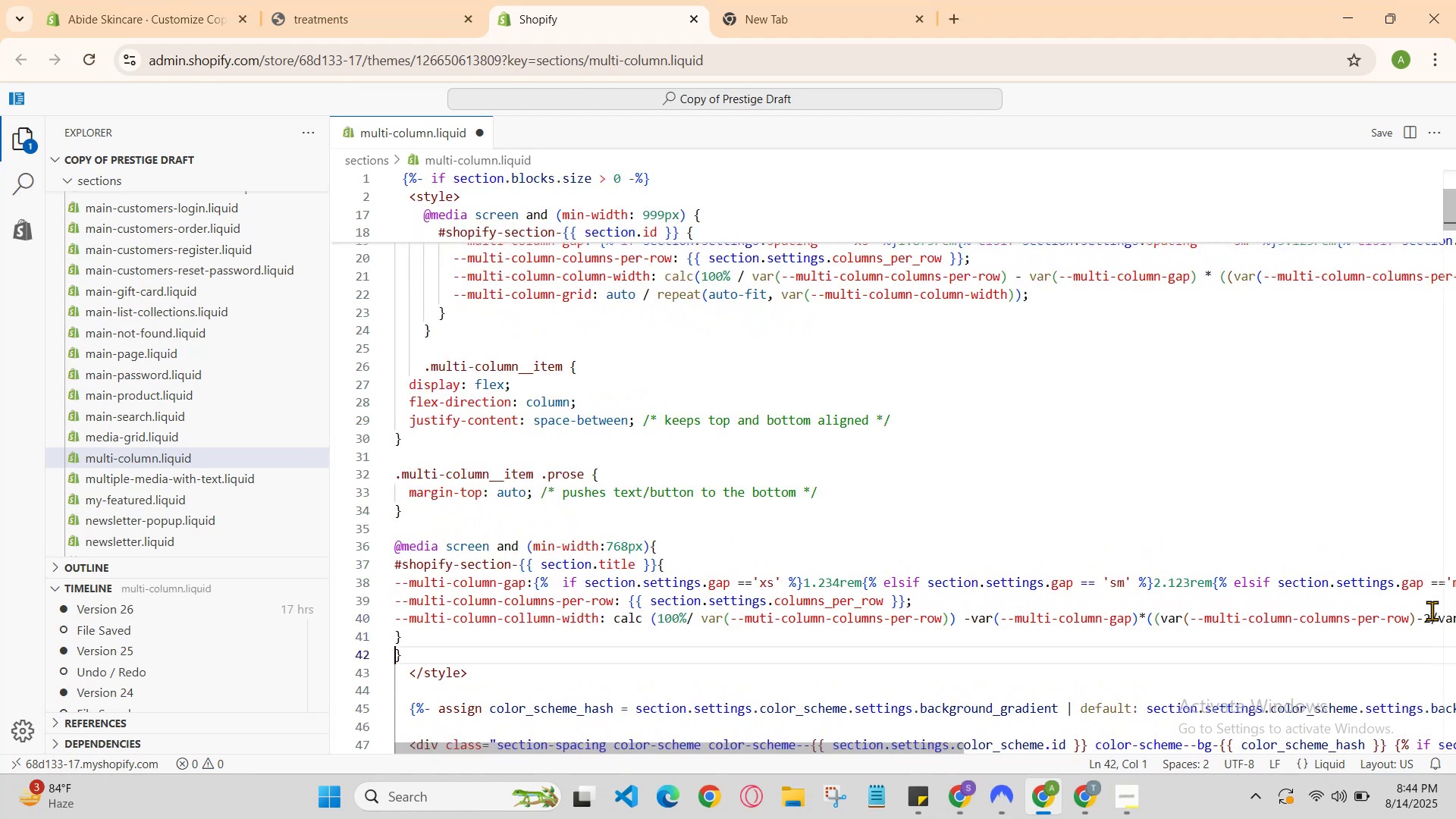 
key(ArrowRight)
 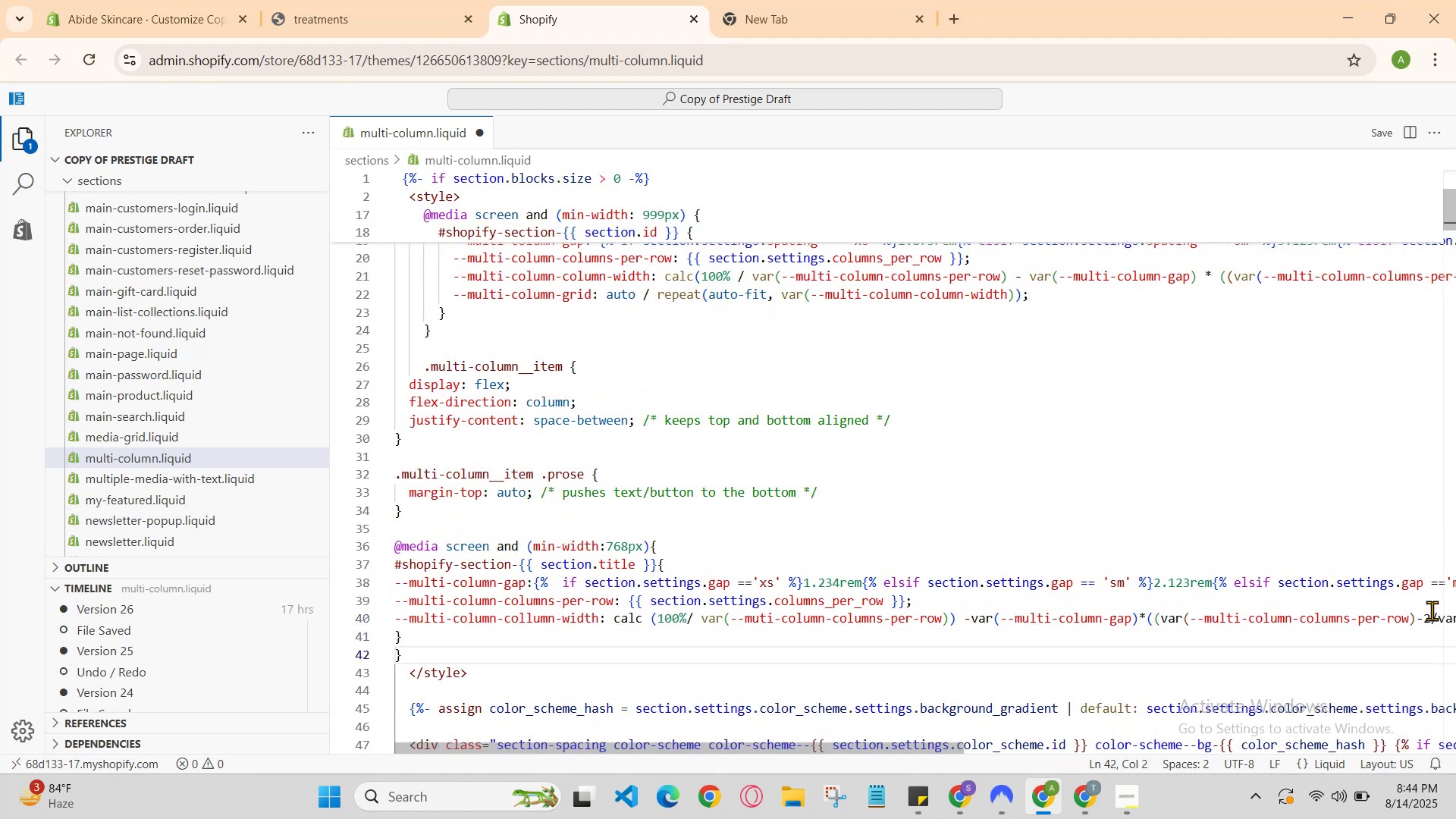 
key(ArrowDown)
 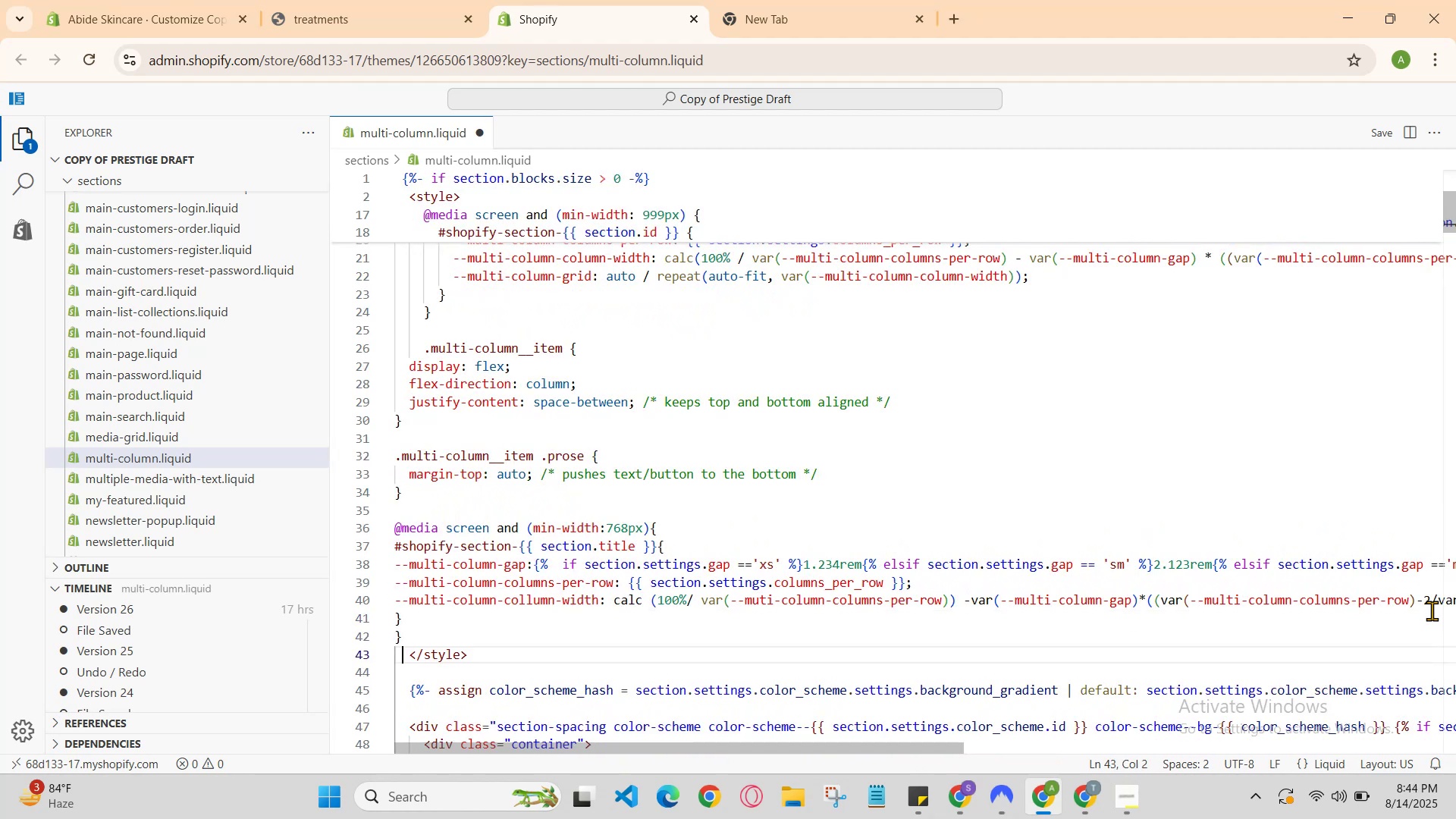 
key(ArrowDown)
 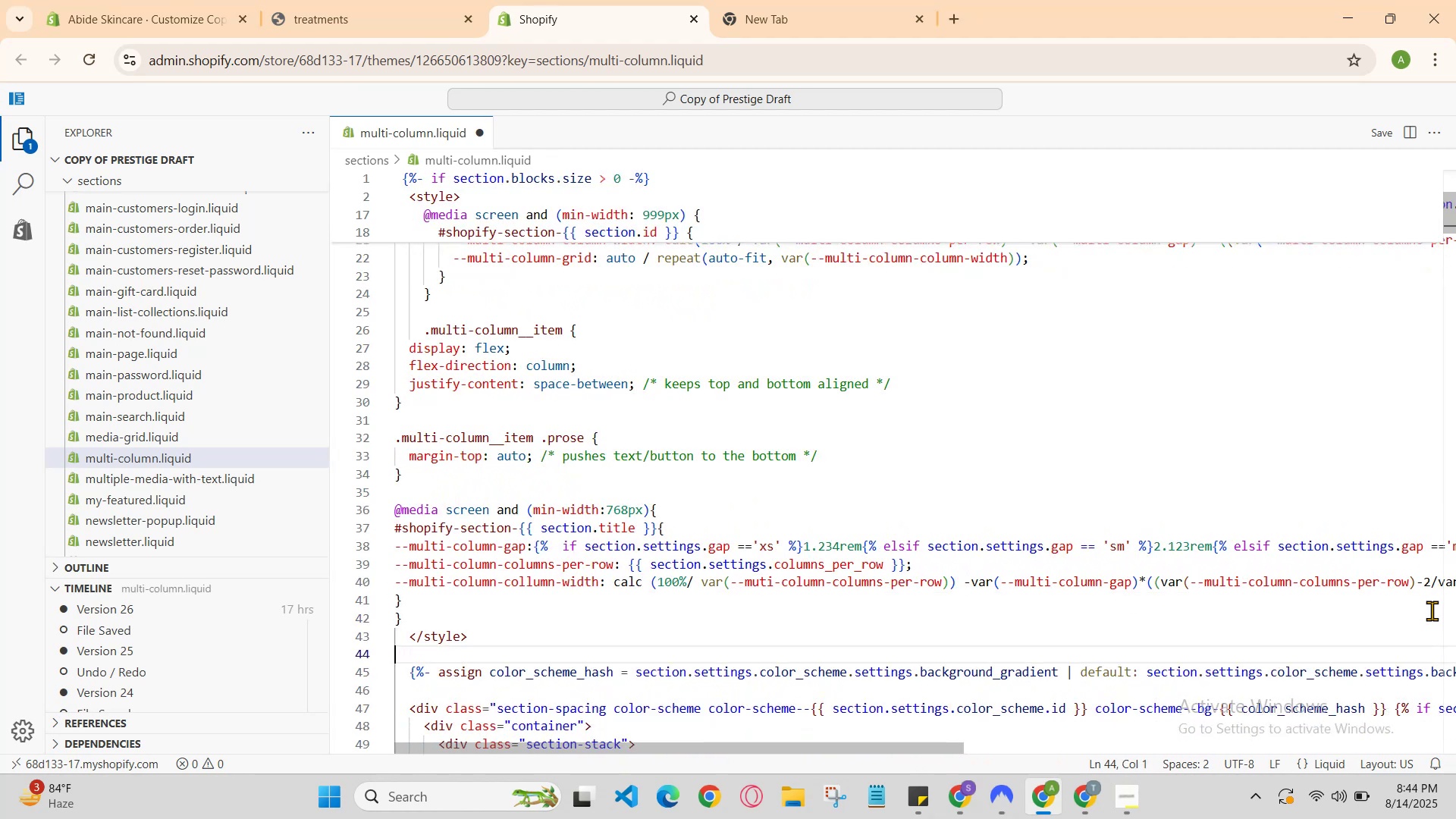 
key(ArrowDown)
 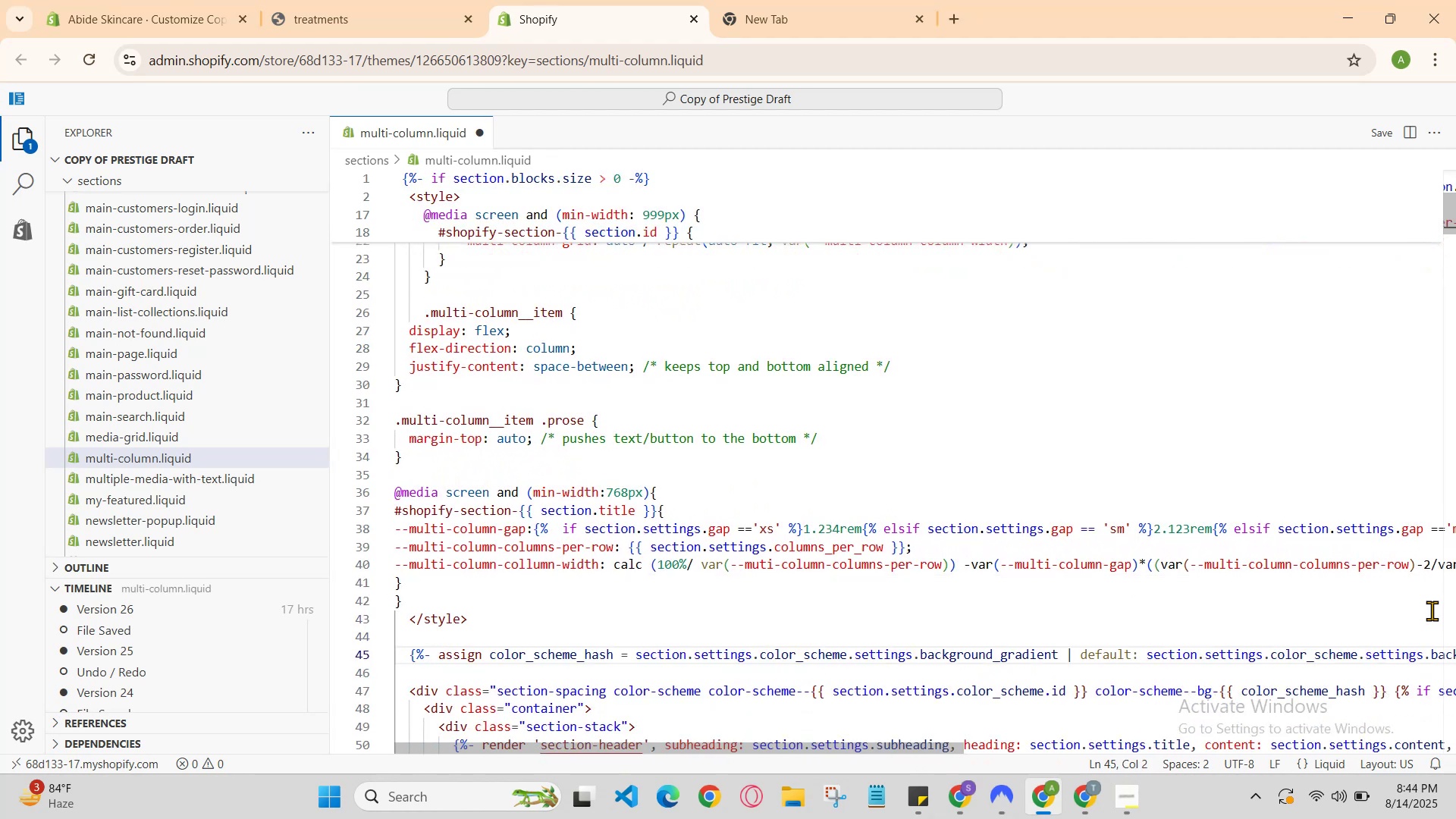 
key(ArrowDown)
 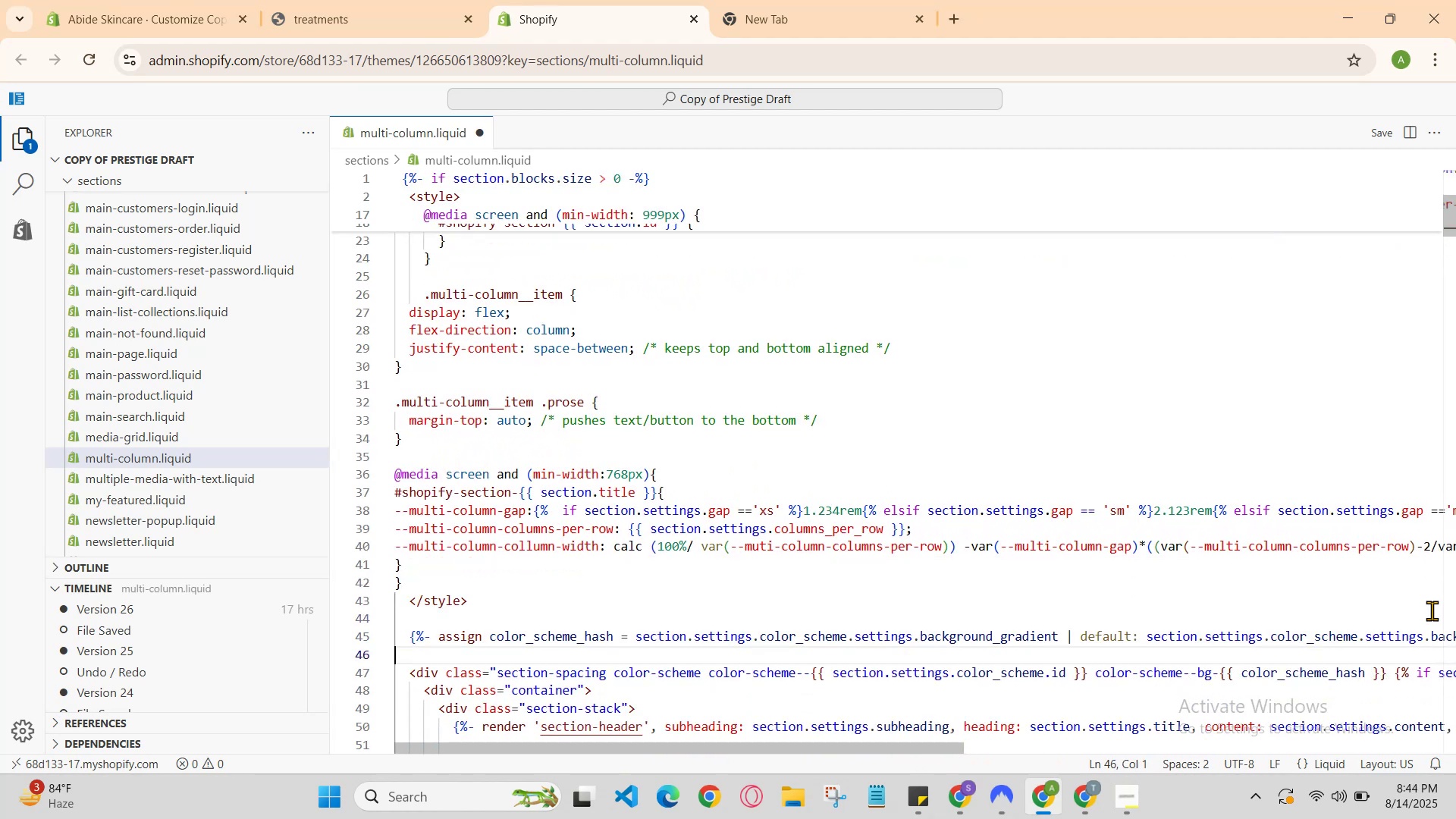 
key(ArrowDown)
 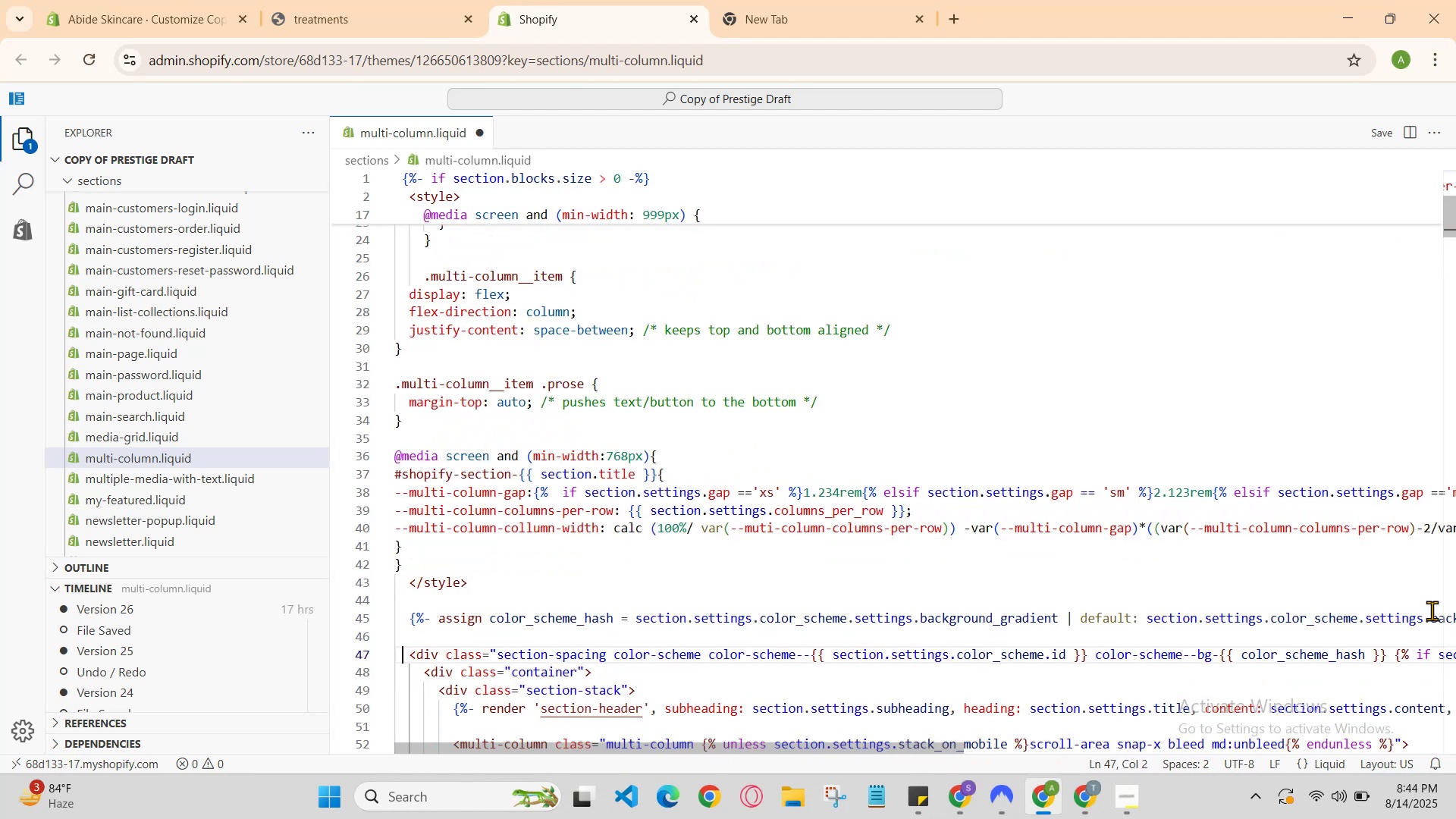 
key(ArrowDown)
 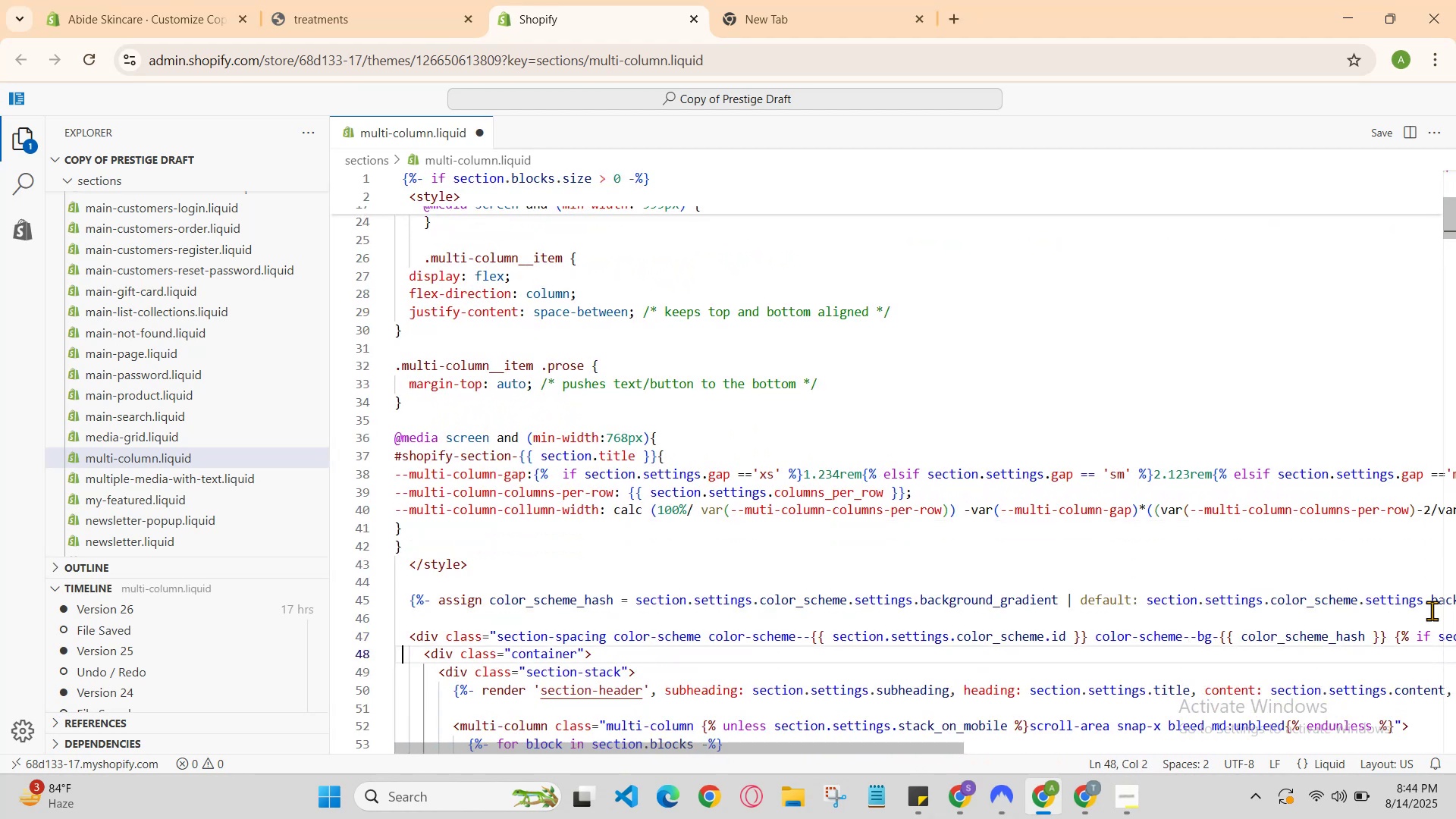 
key(ArrowDown)
 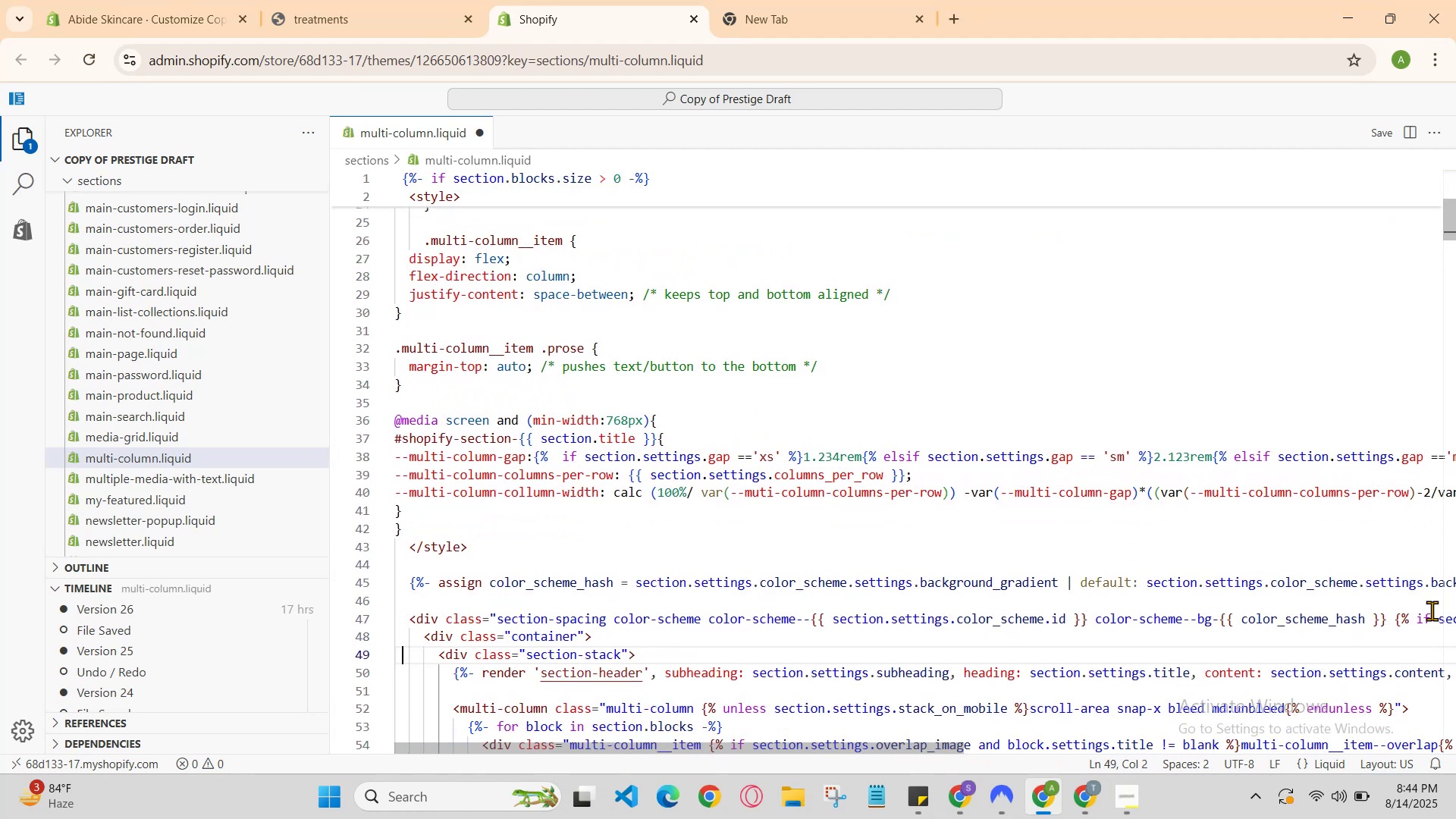 
key(ArrowDown)
 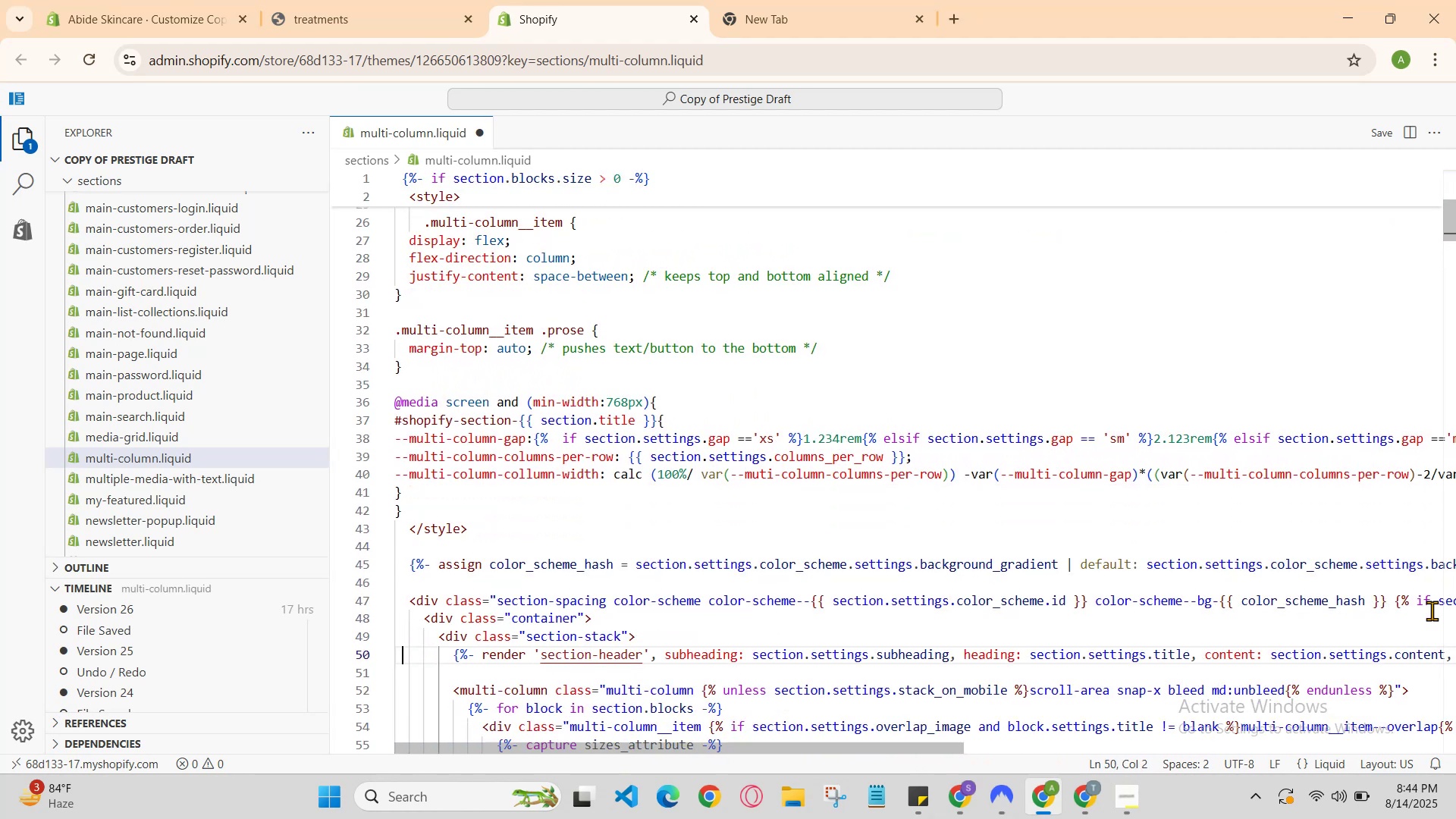 
key(ArrowDown)
 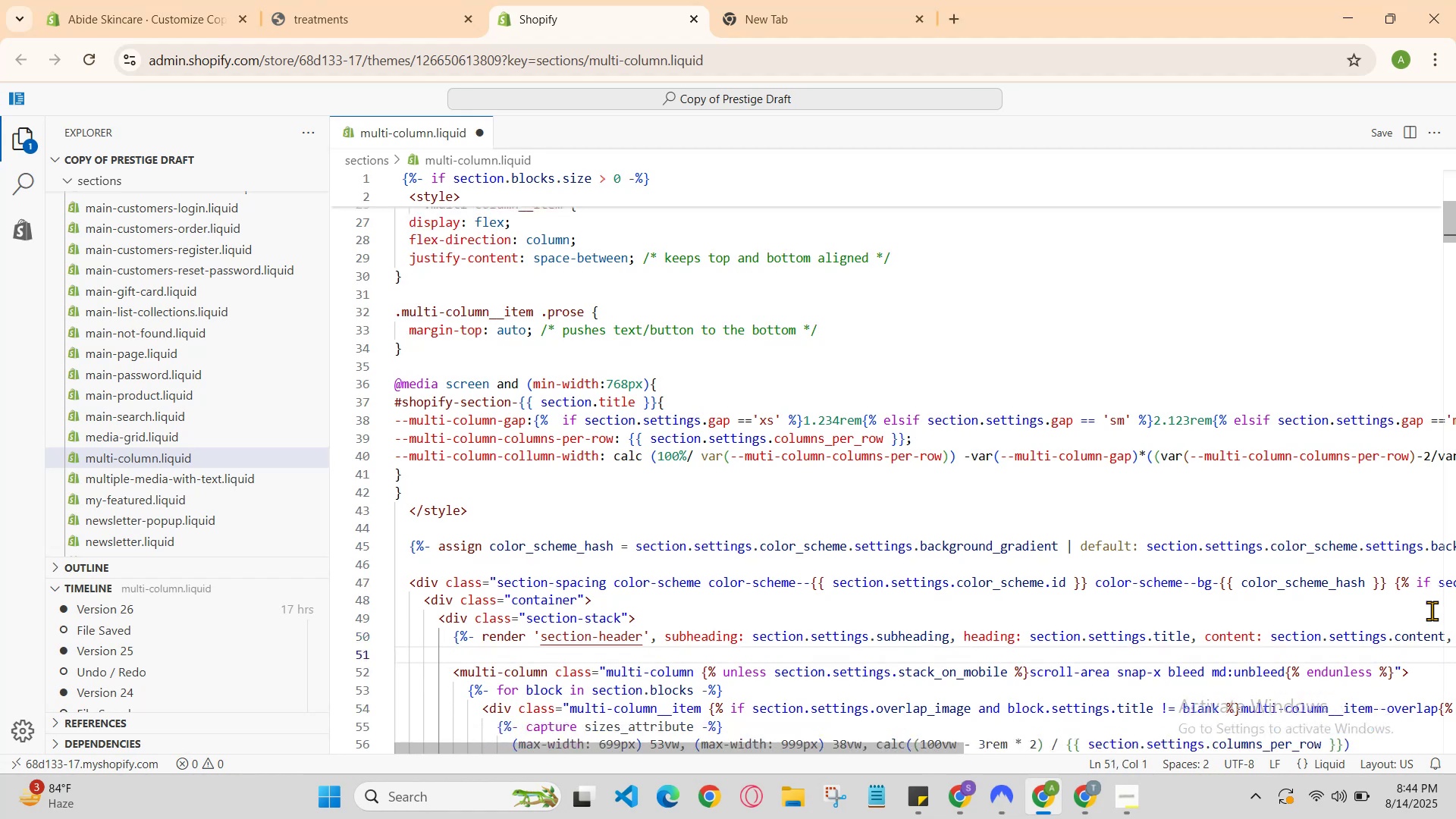 
key(ArrowDown)
 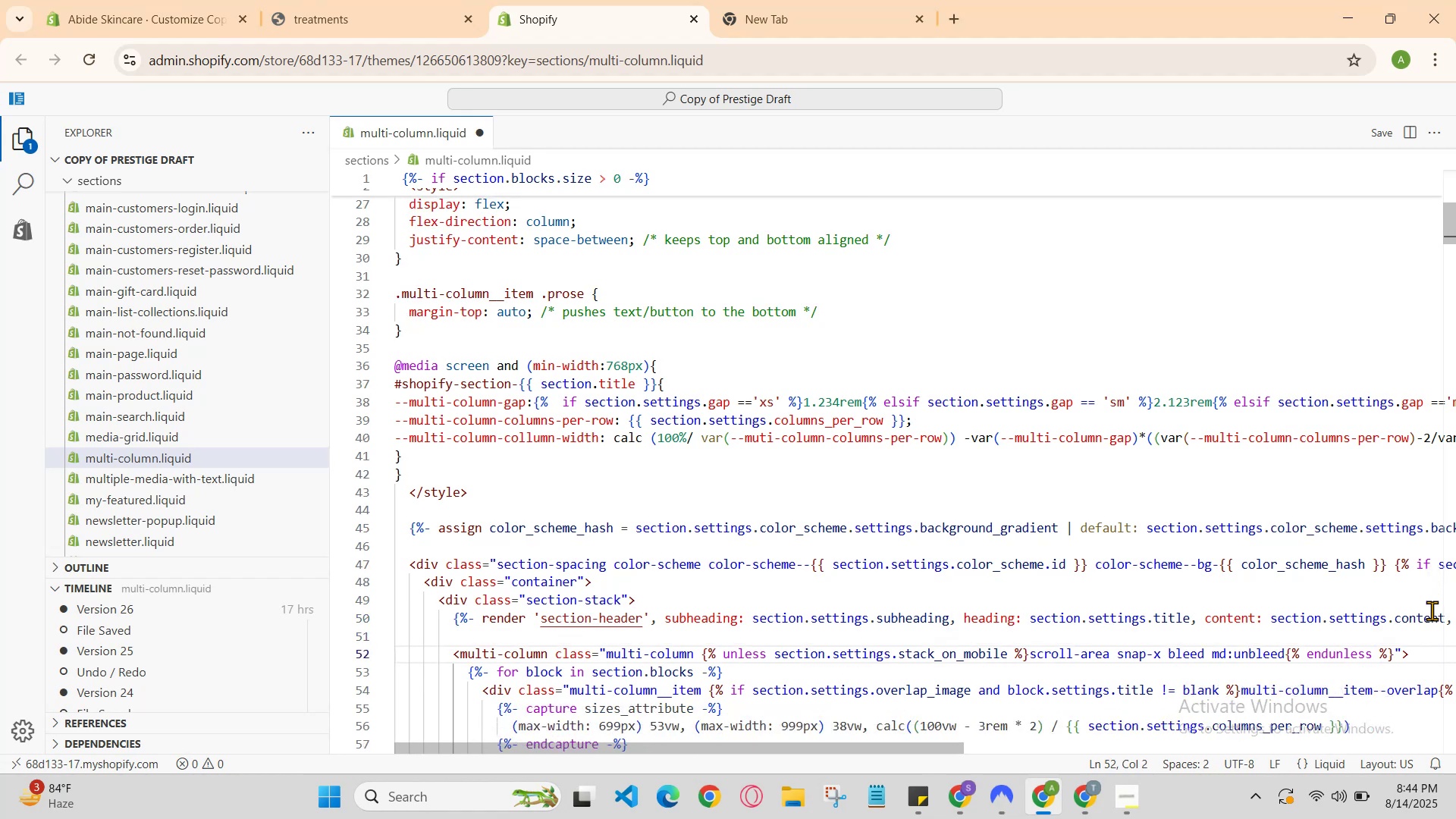 
key(ArrowDown)
 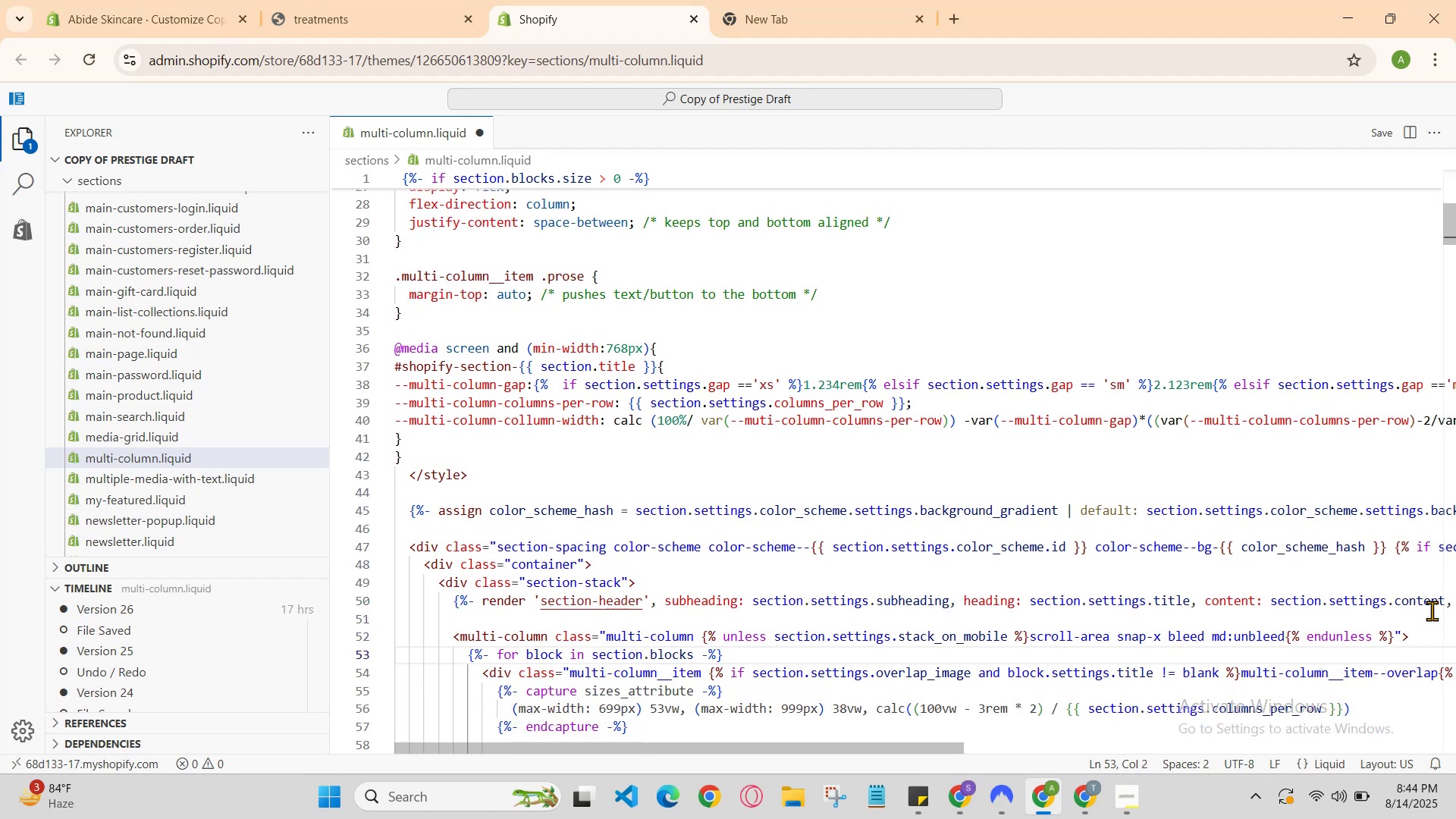 
key(ArrowRight)
 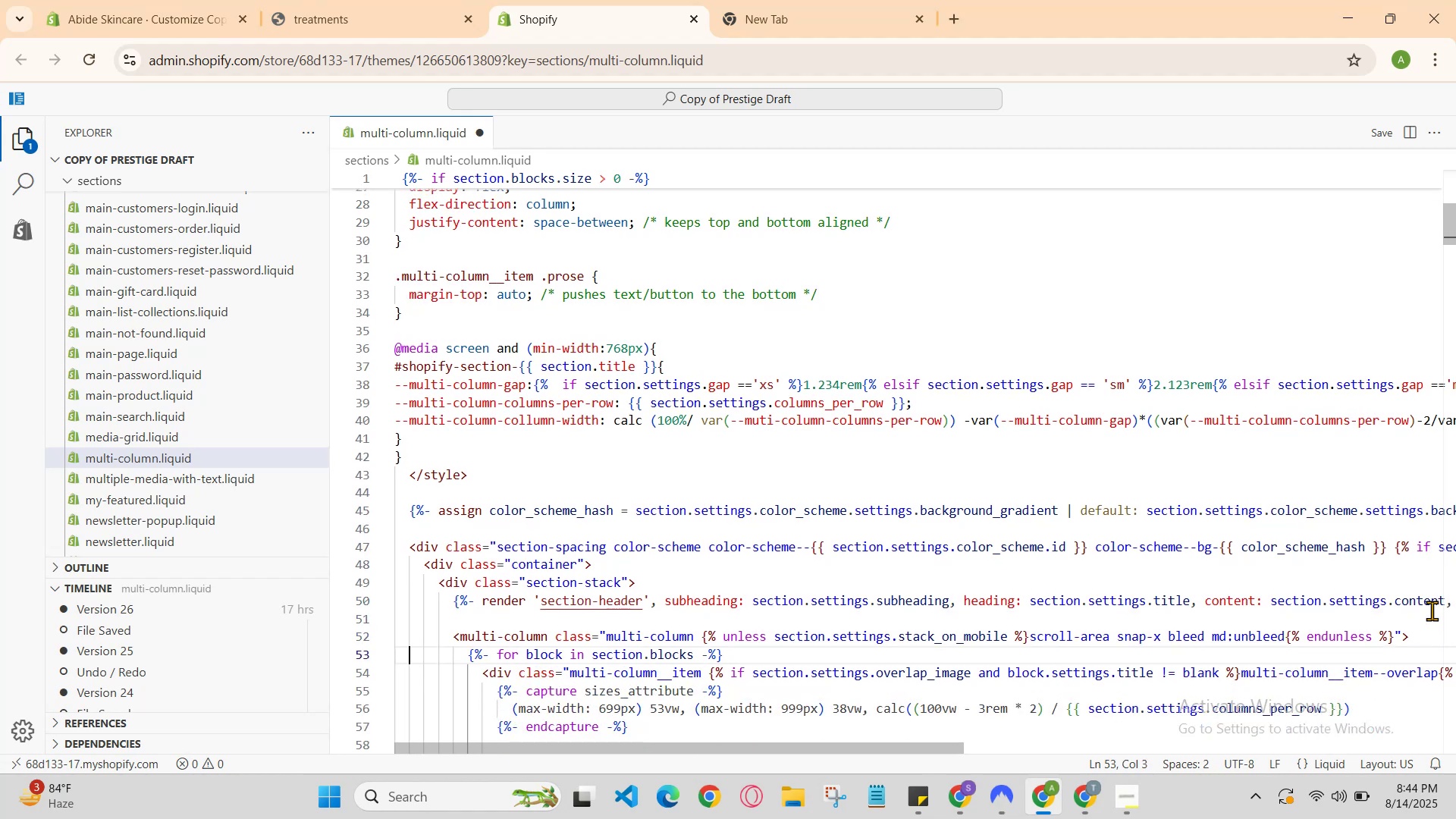 
key(ArrowUp)
 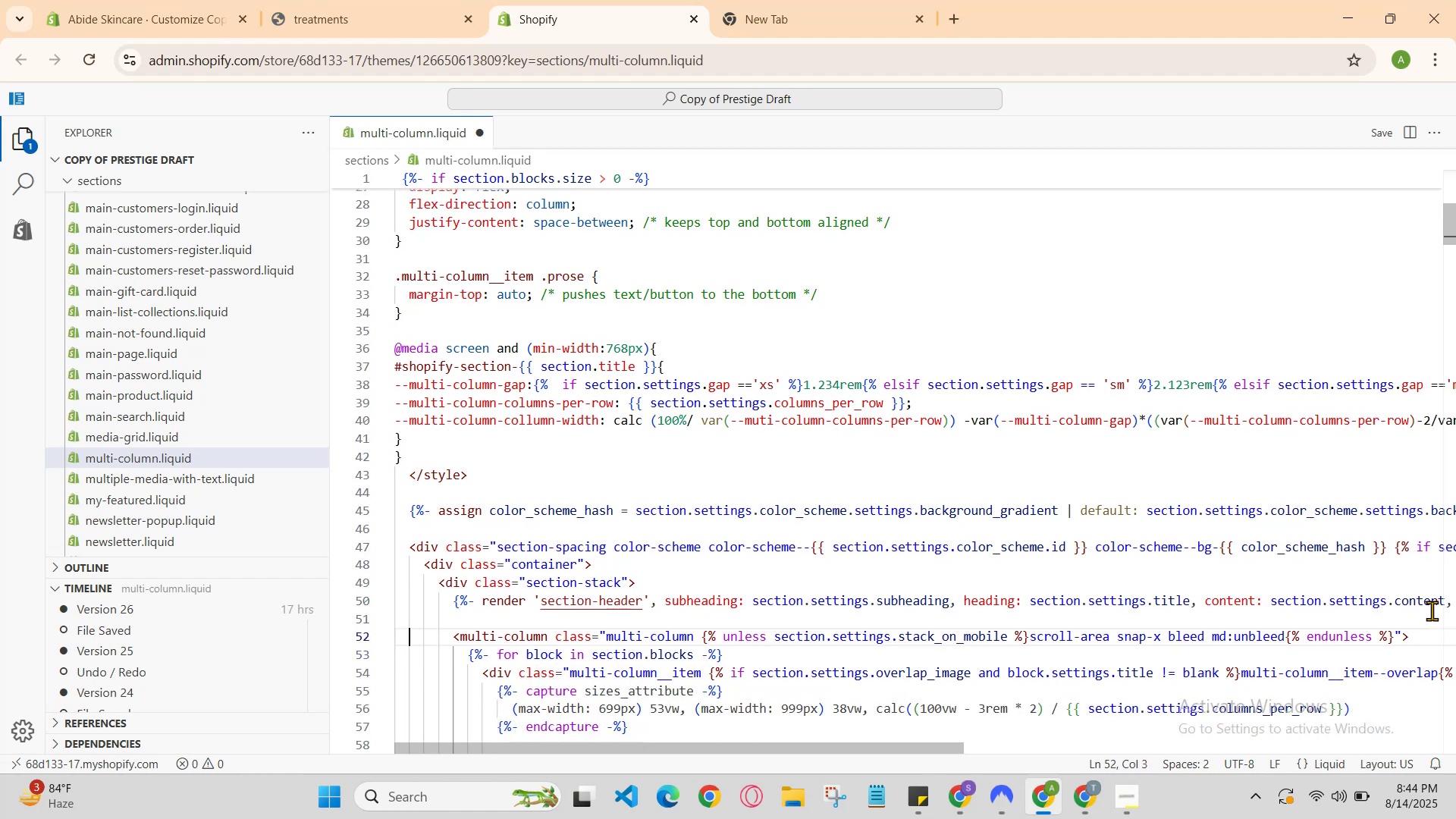 
hold_key(key=ArrowUp, duration=0.61)
 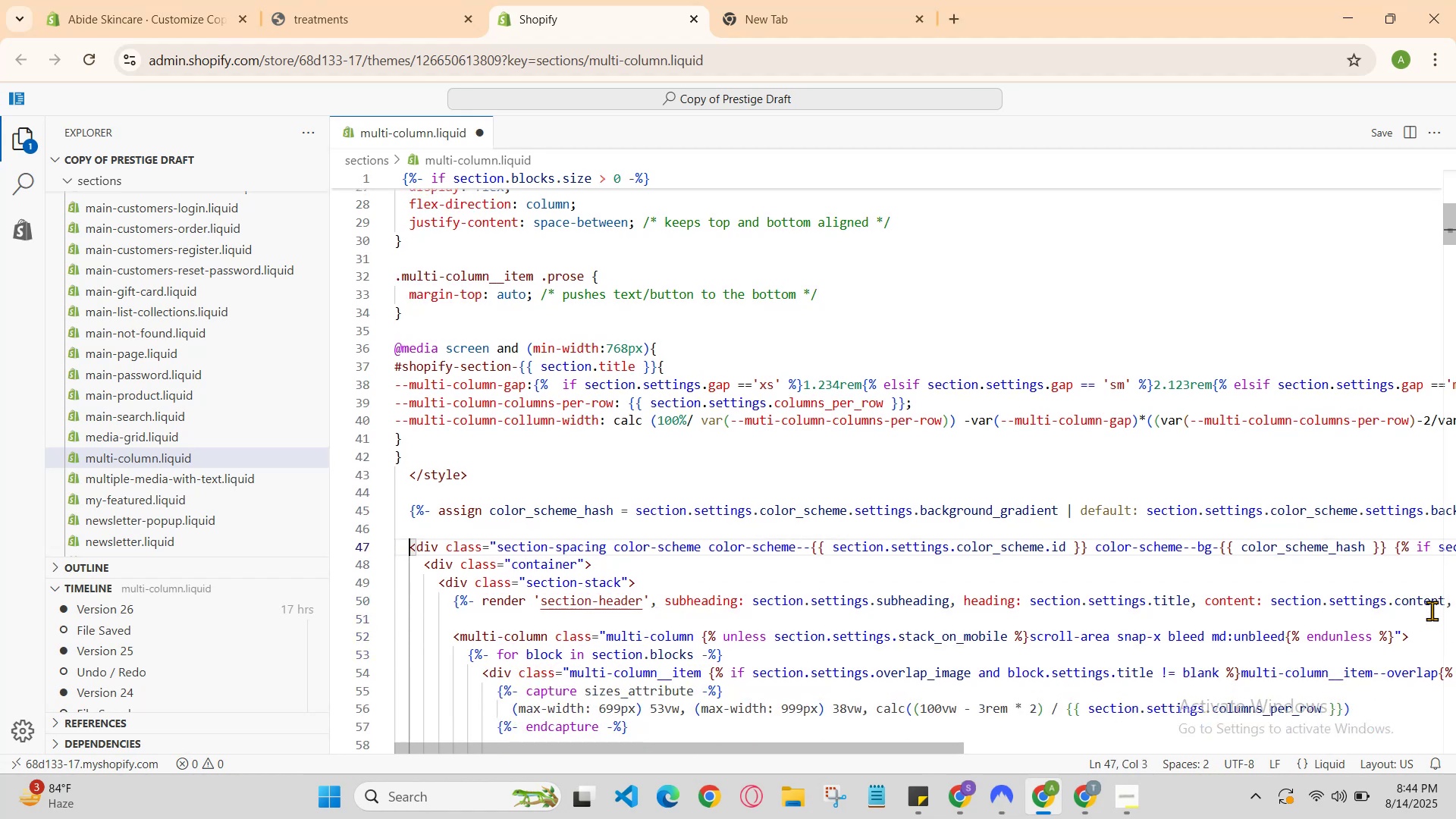 
key(ArrowUp)
 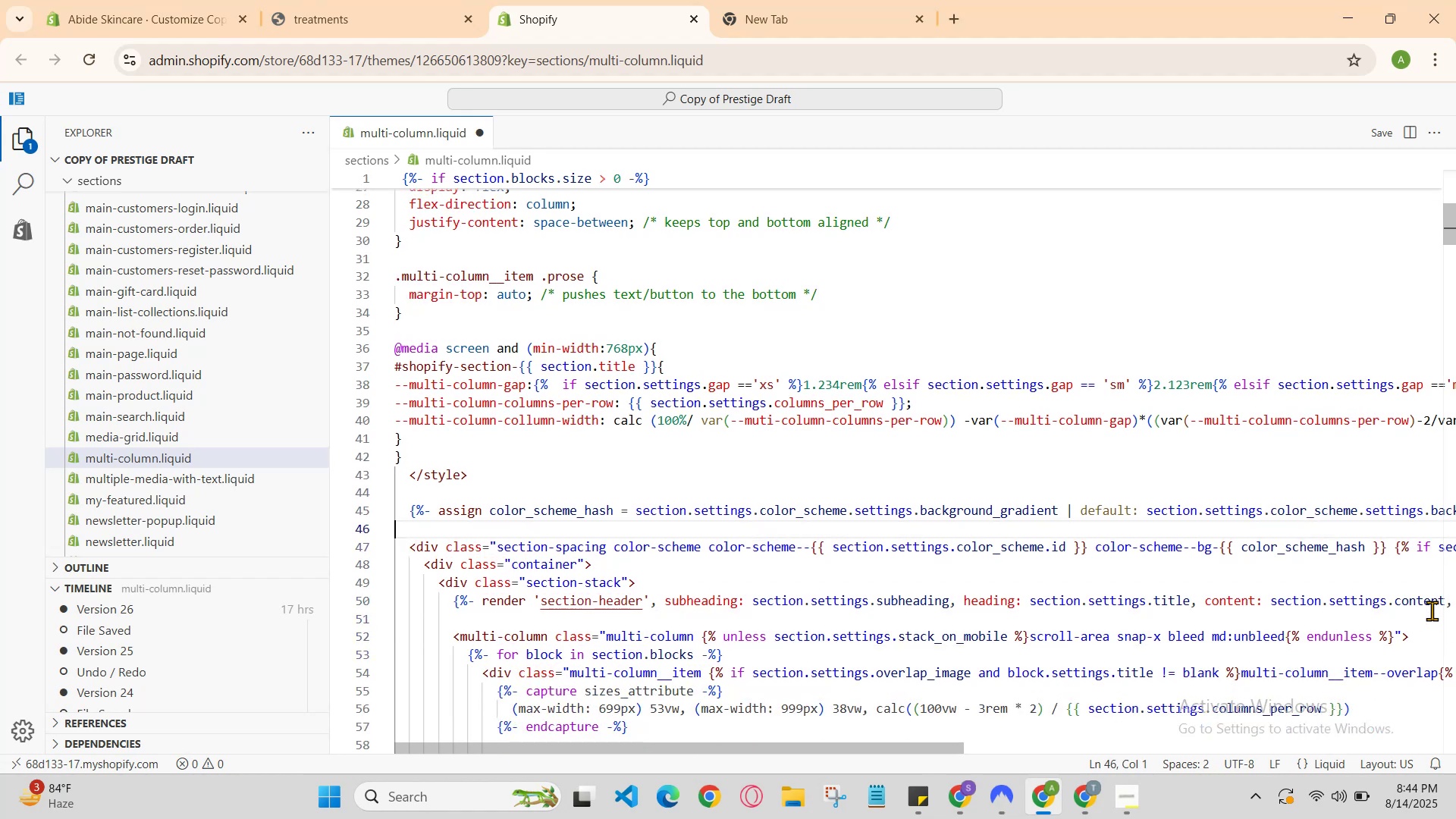 
key(ArrowUp)
 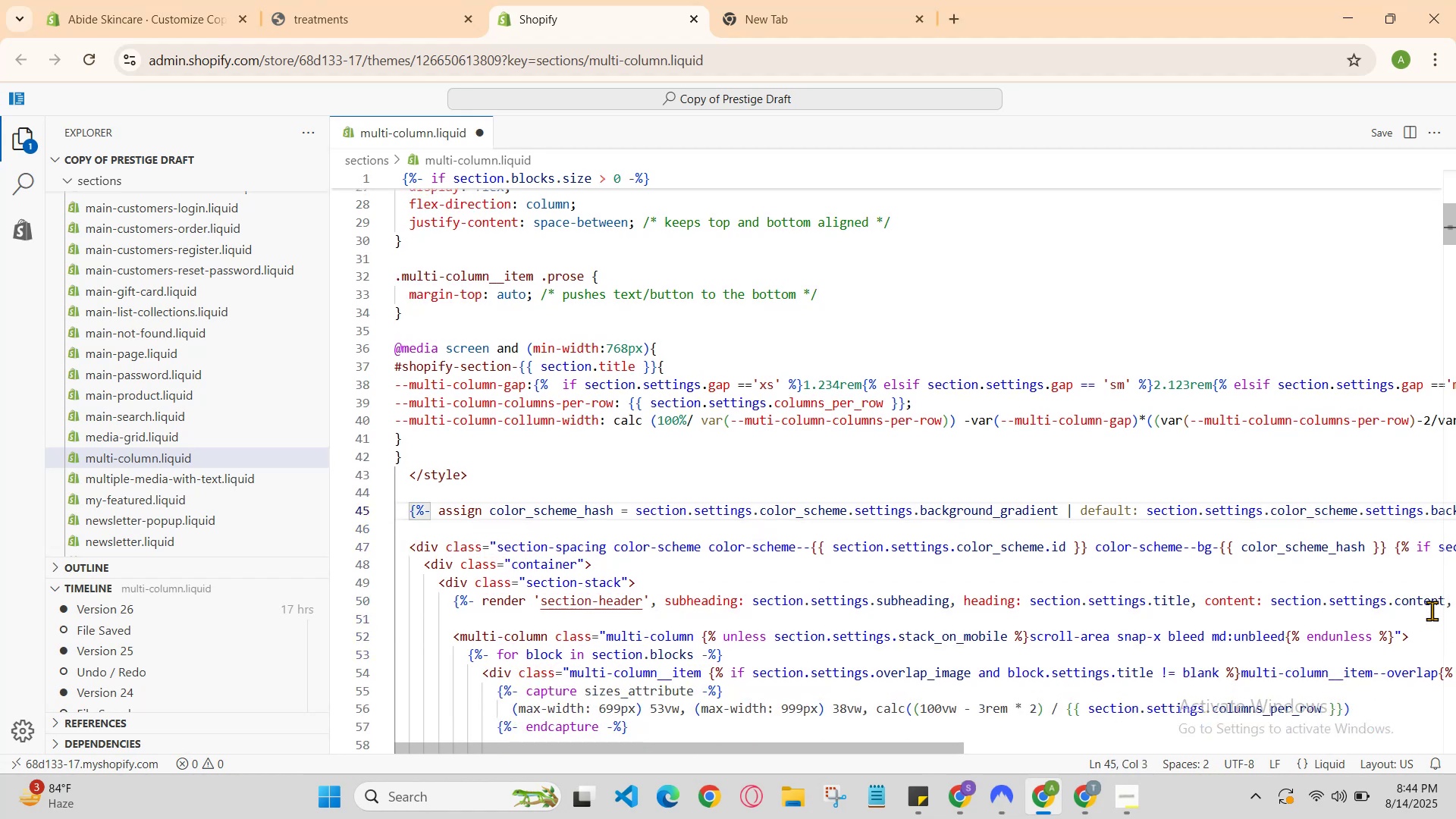 
key(ArrowUp)
 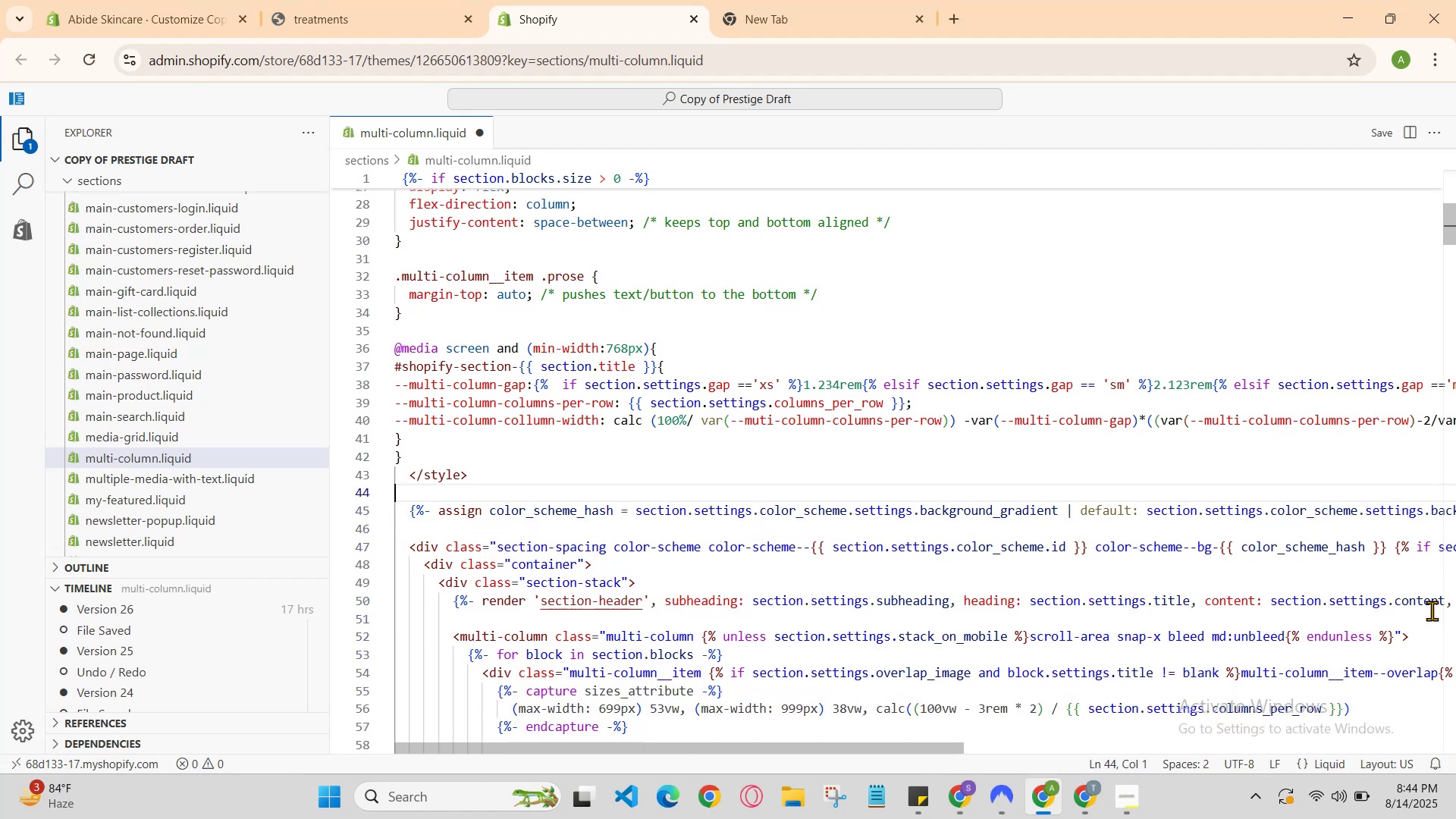 
key(ArrowUp)
 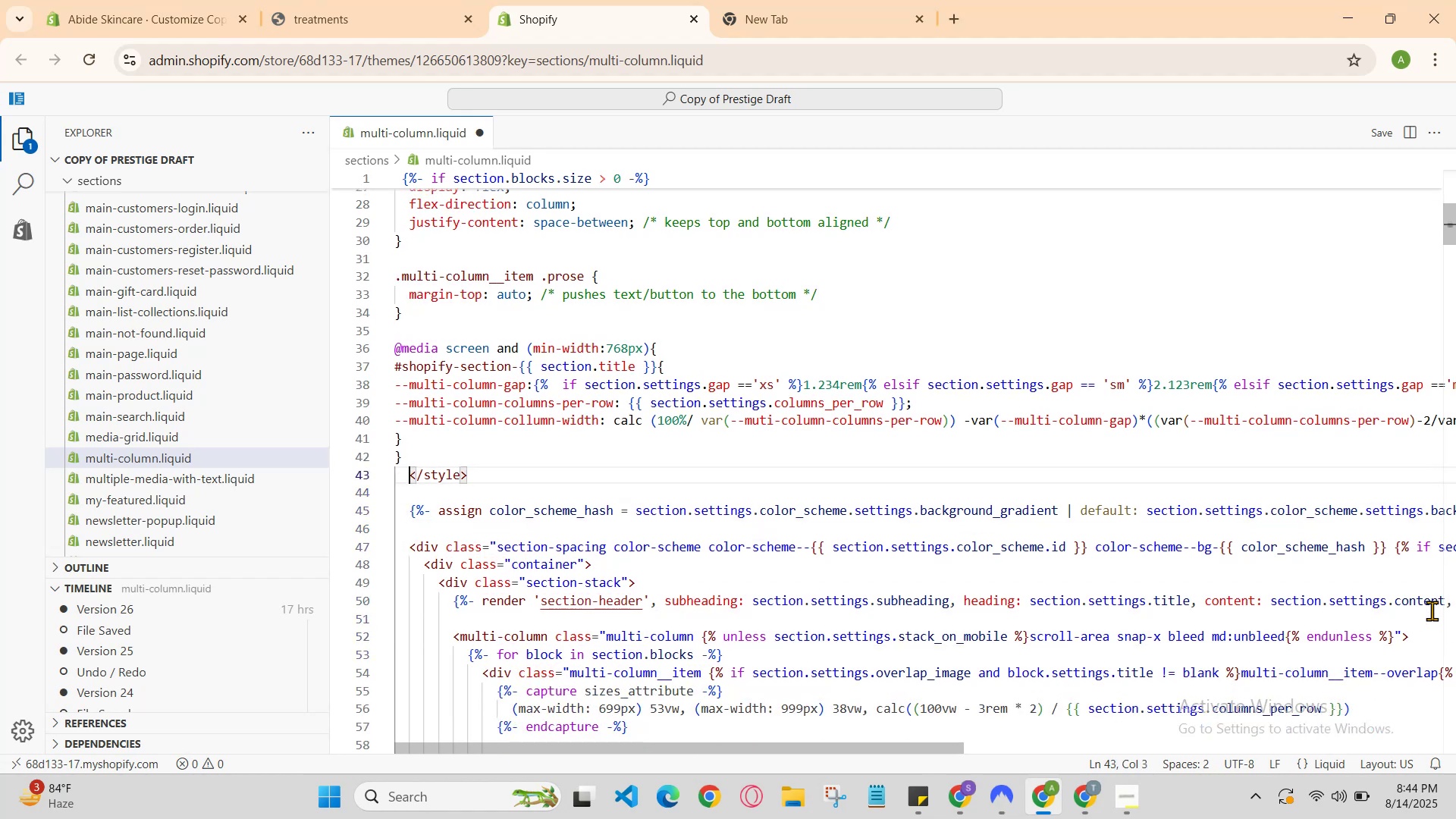 
key(ArrowUp)
 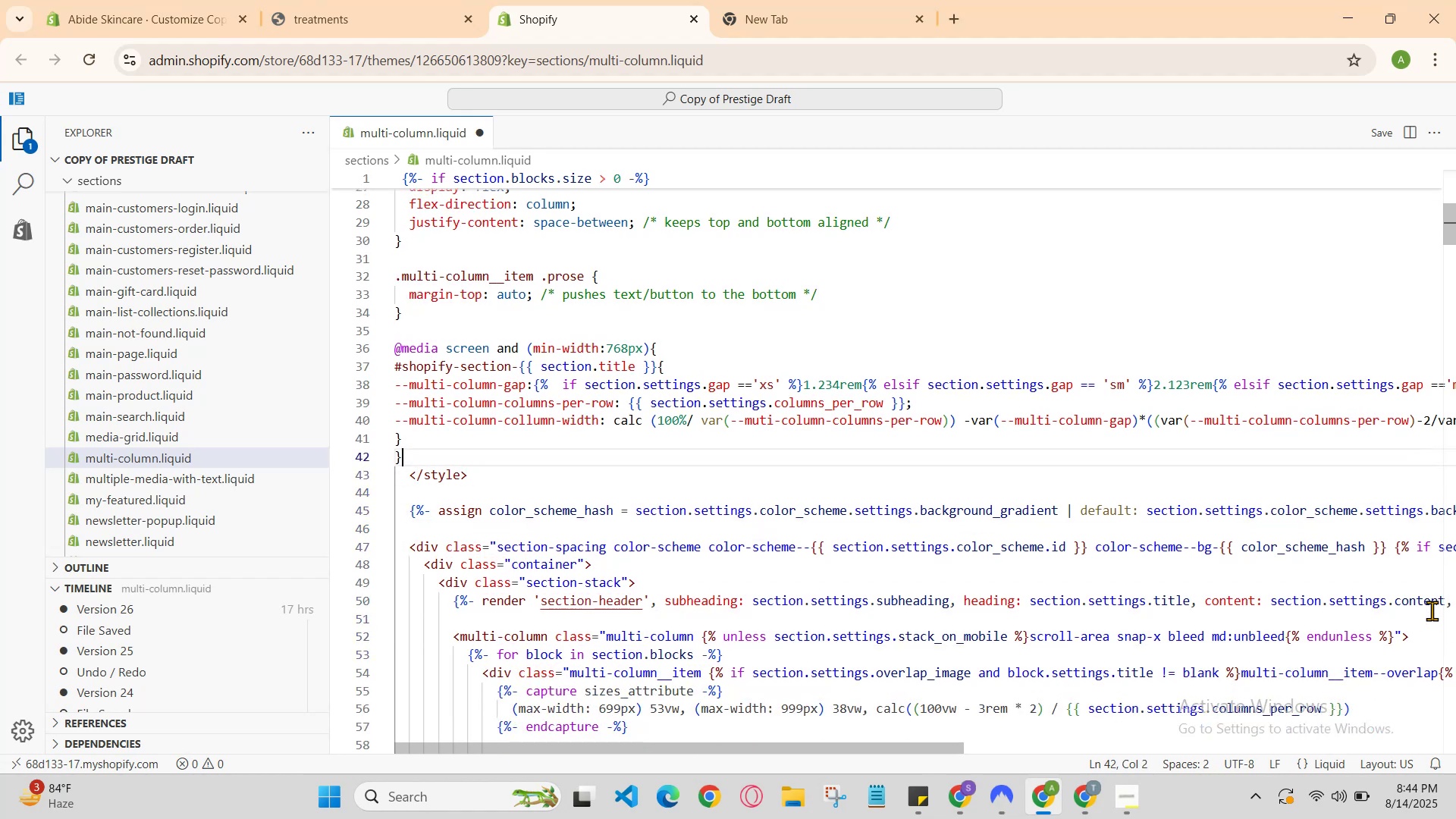 
key(ArrowUp)
 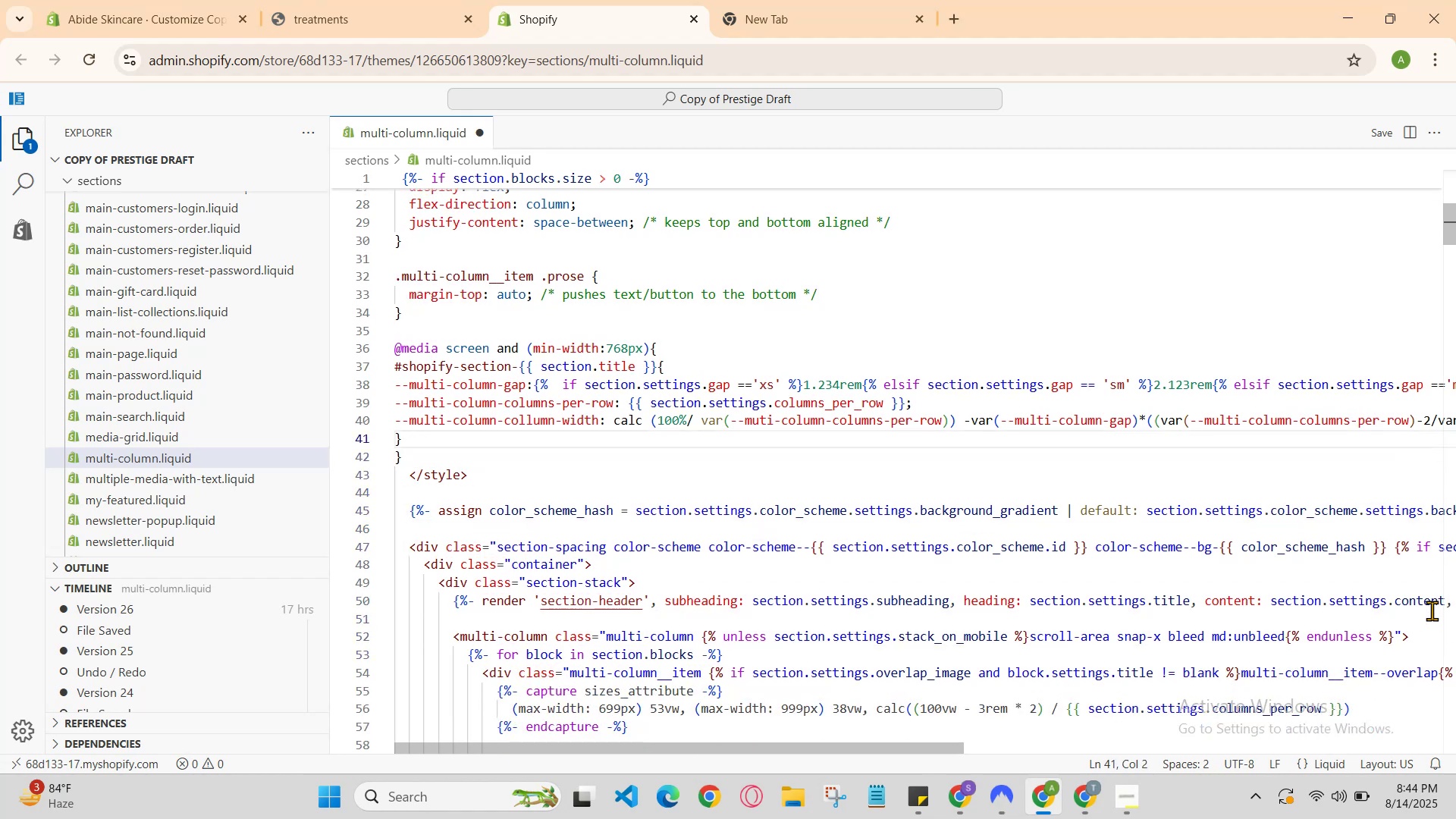 
key(ArrowUp)
 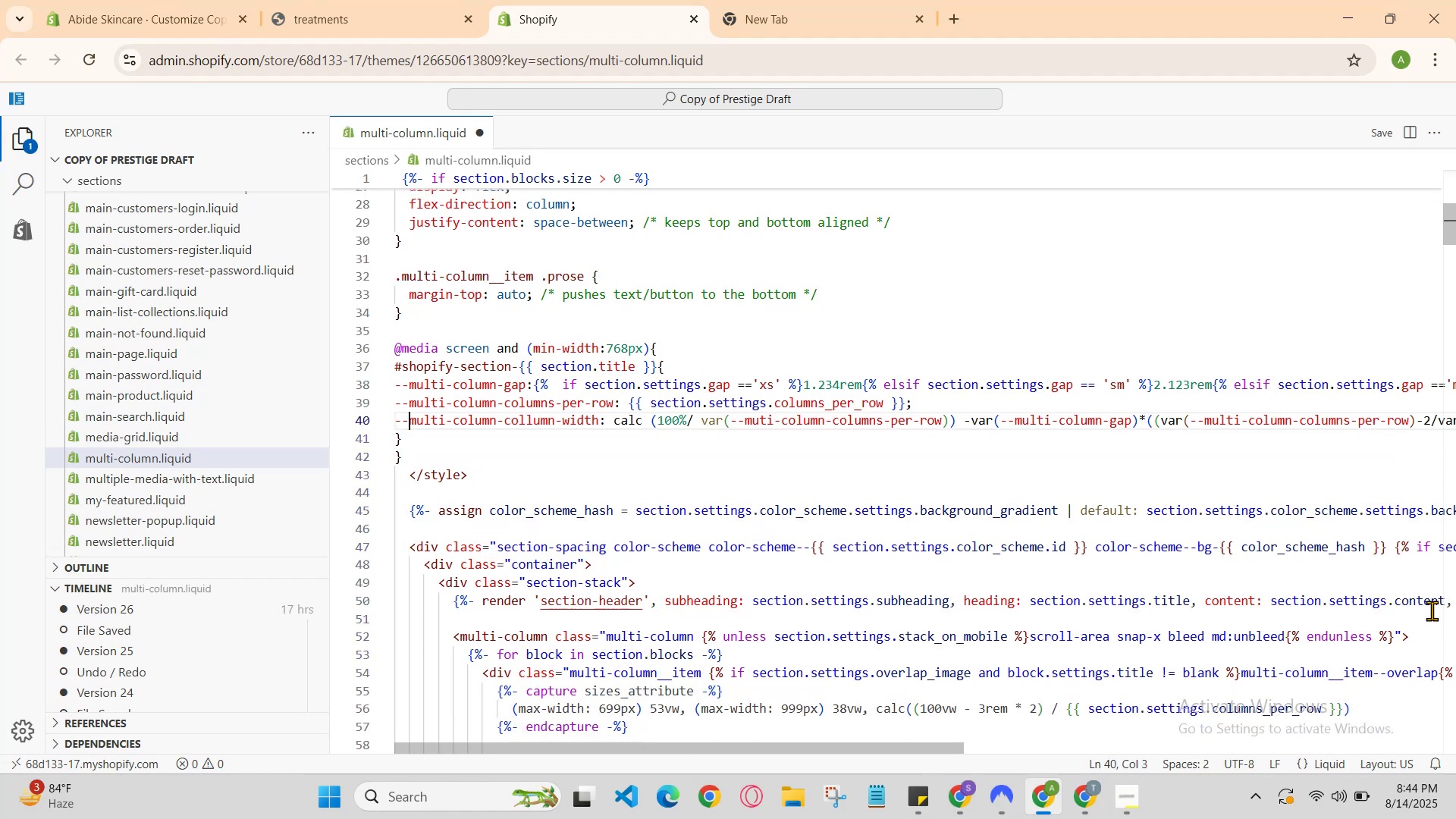 
key(ArrowUp)
 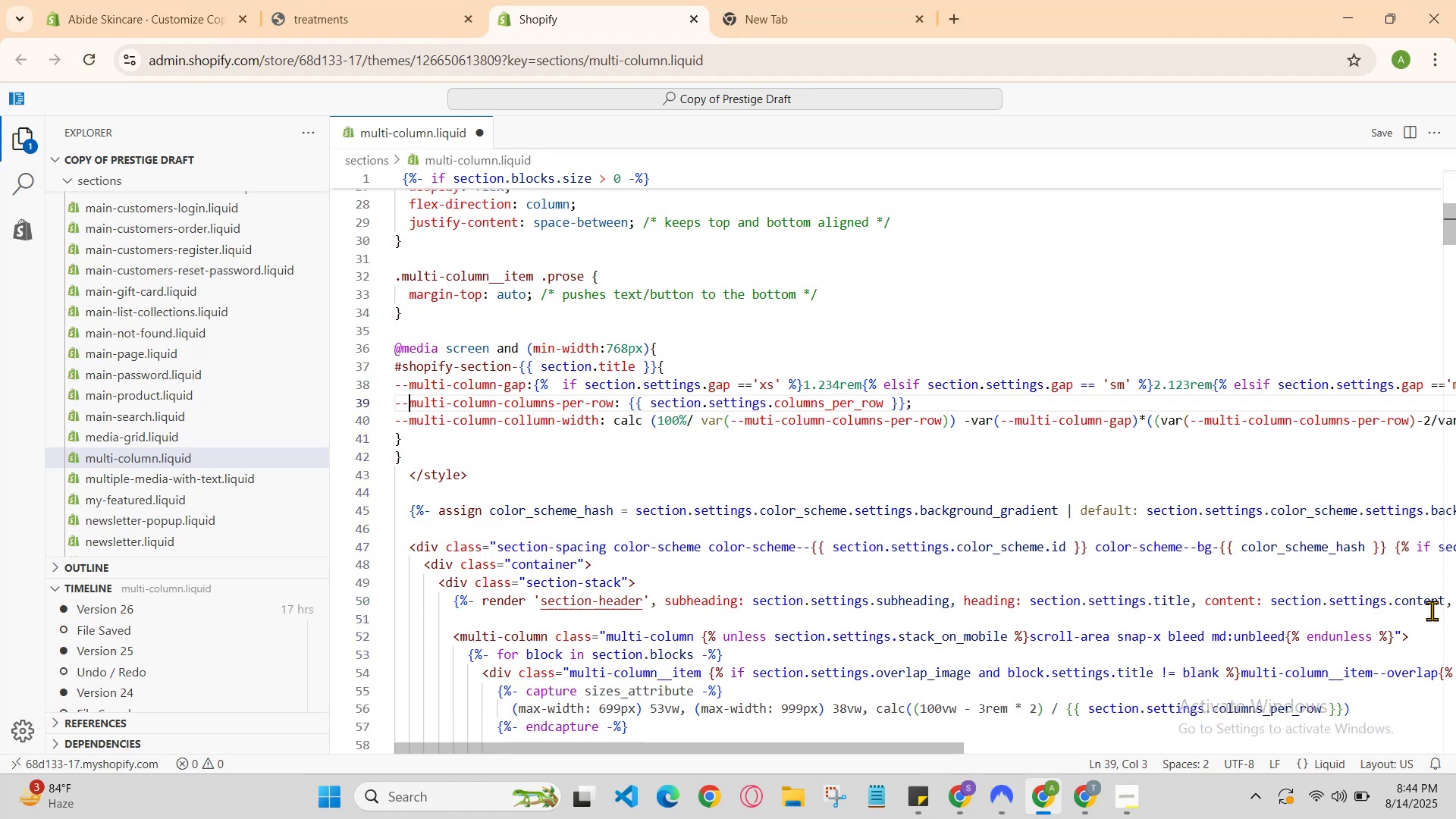 
key(ArrowUp)
 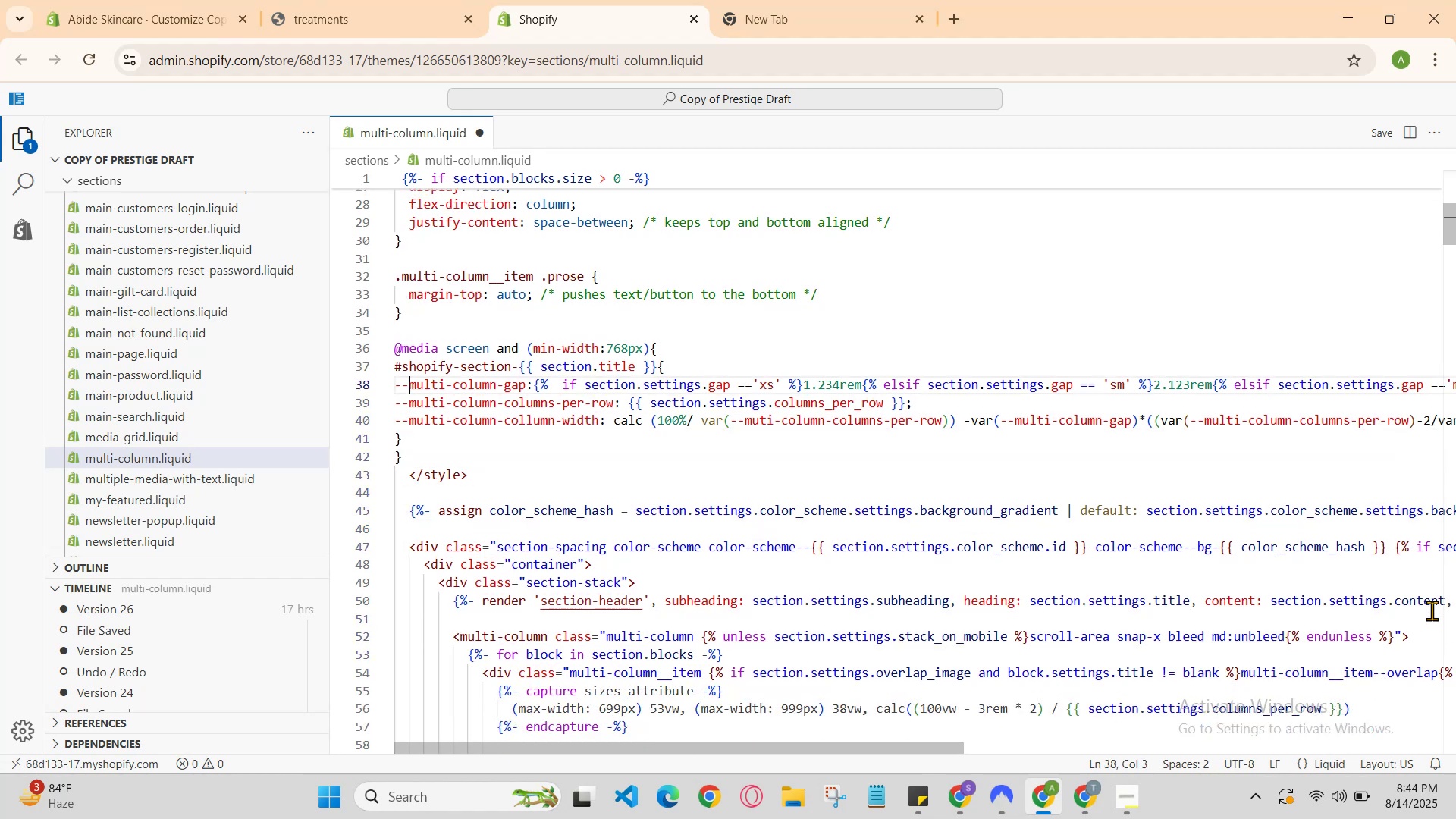 
key(ArrowUp)
 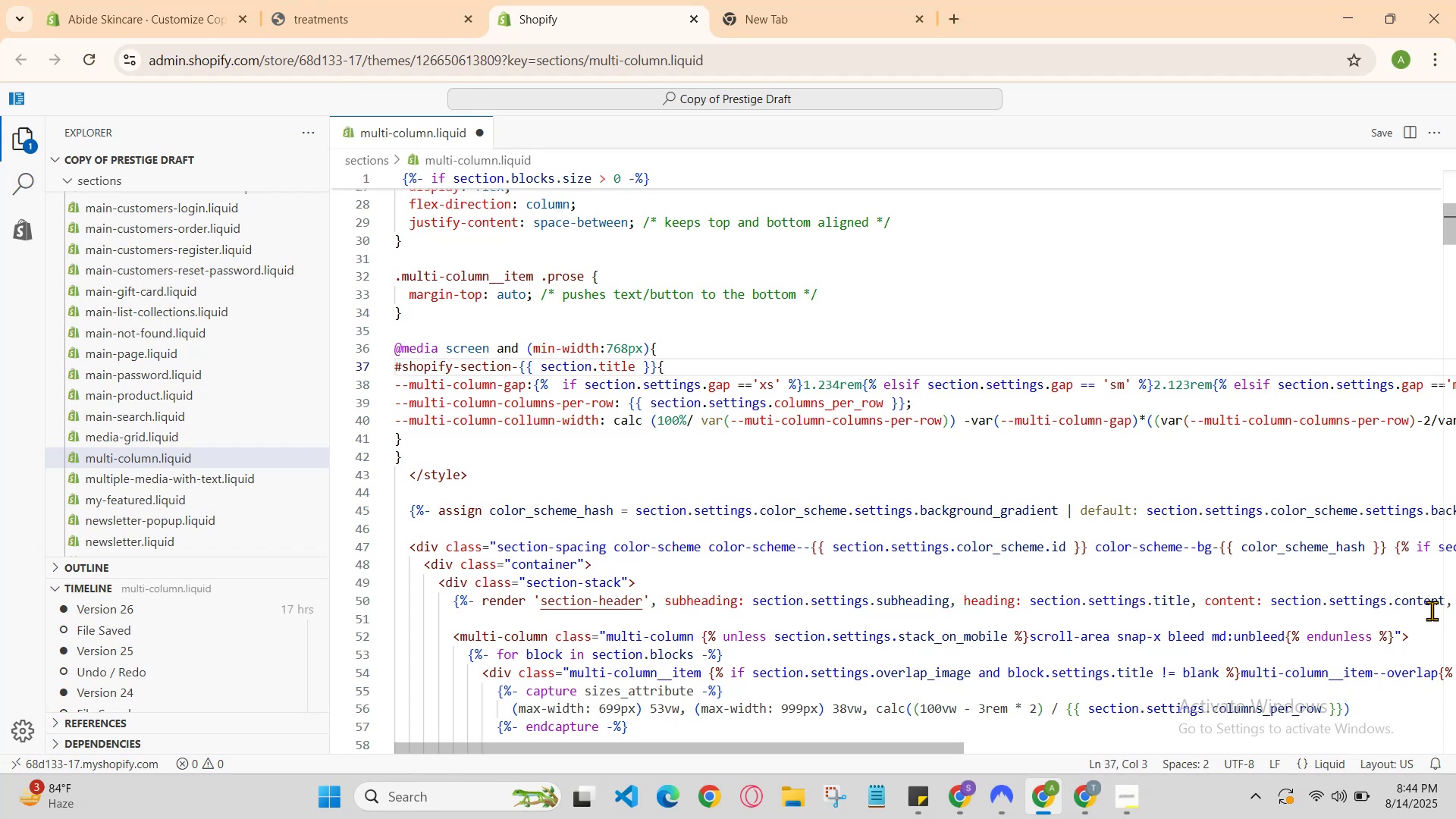 
key(ArrowUp)
 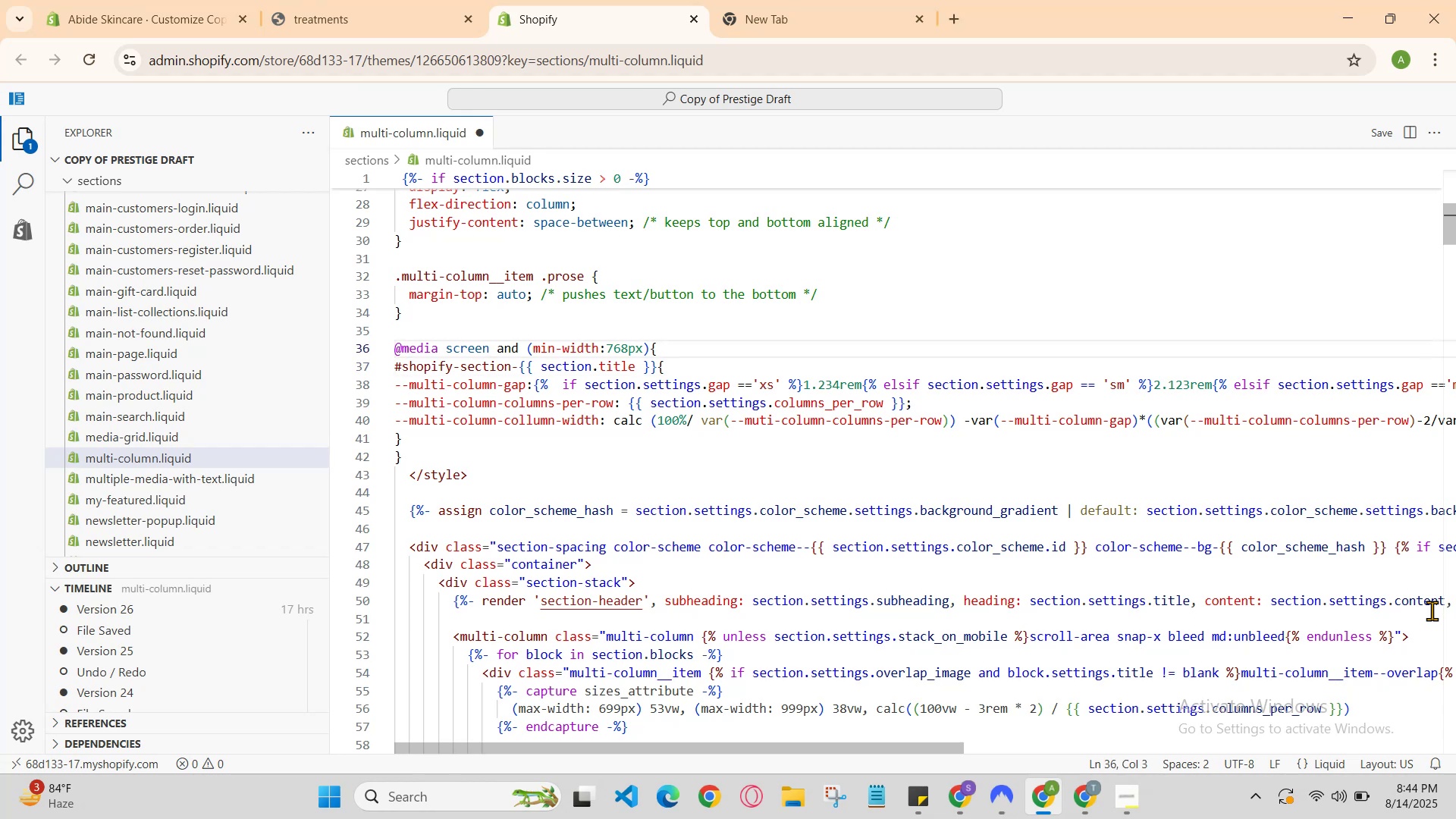 
key(ArrowDown)
 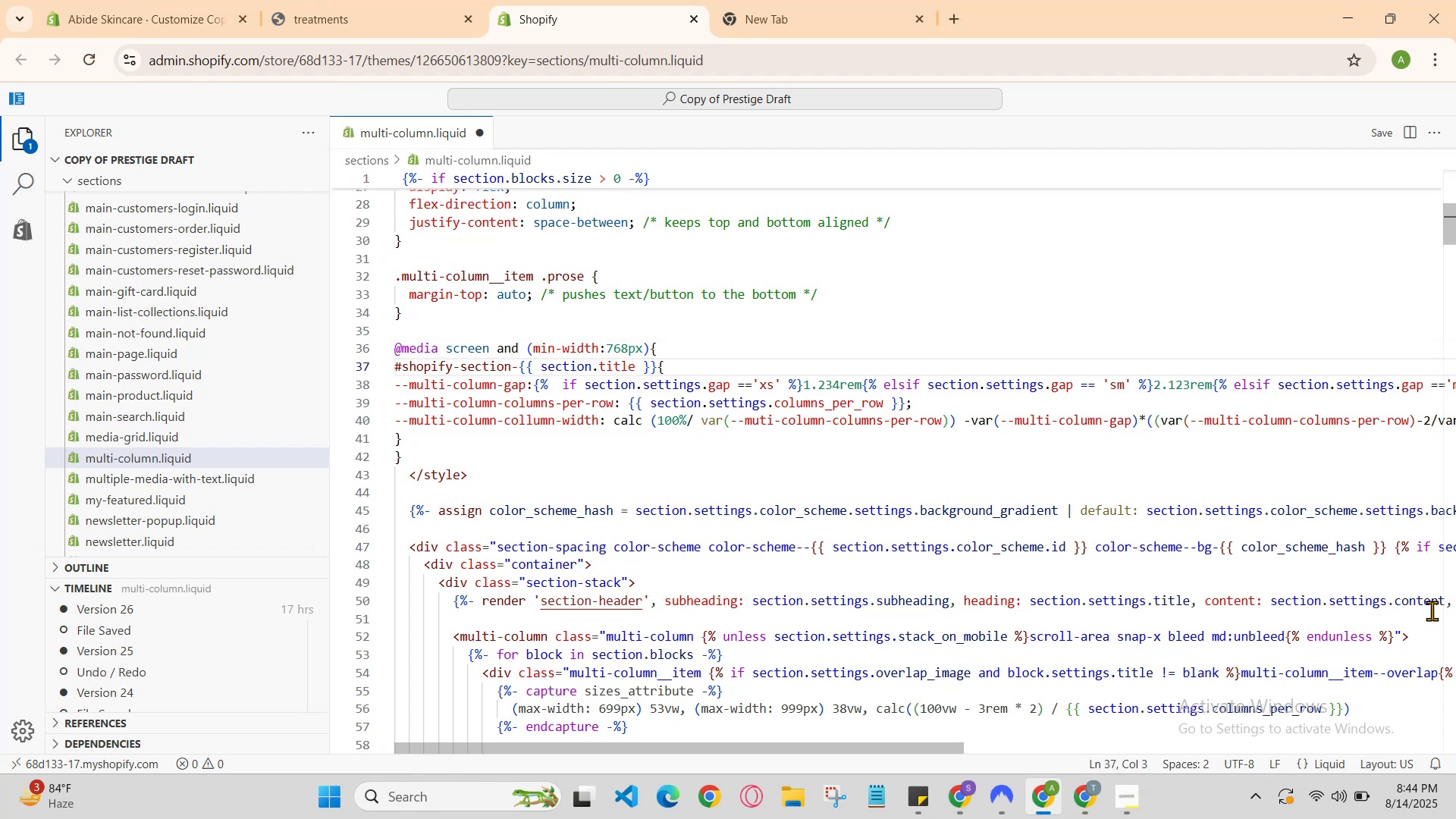 
key(ArrowDown)
 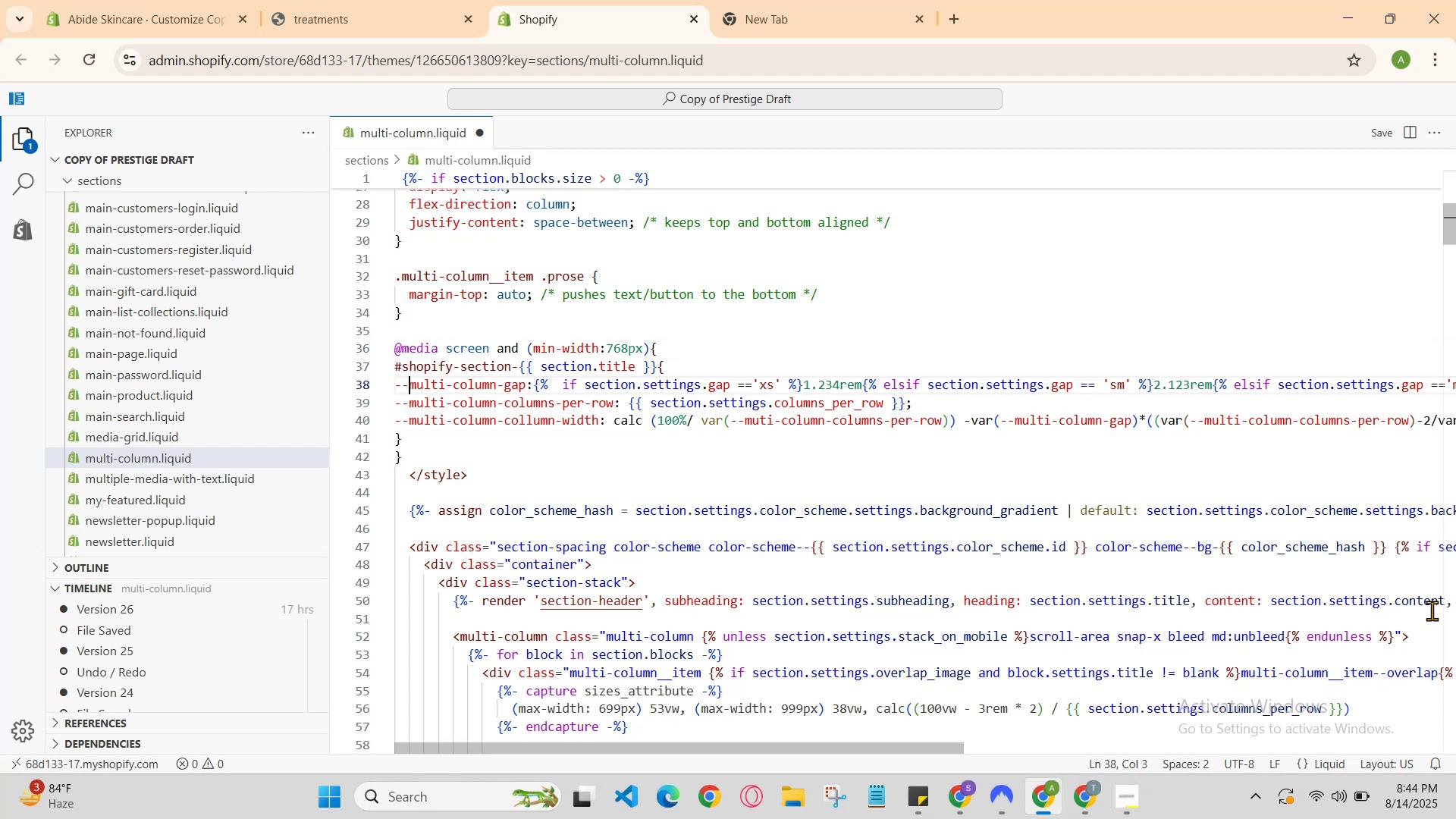 
key(ArrowDown)
 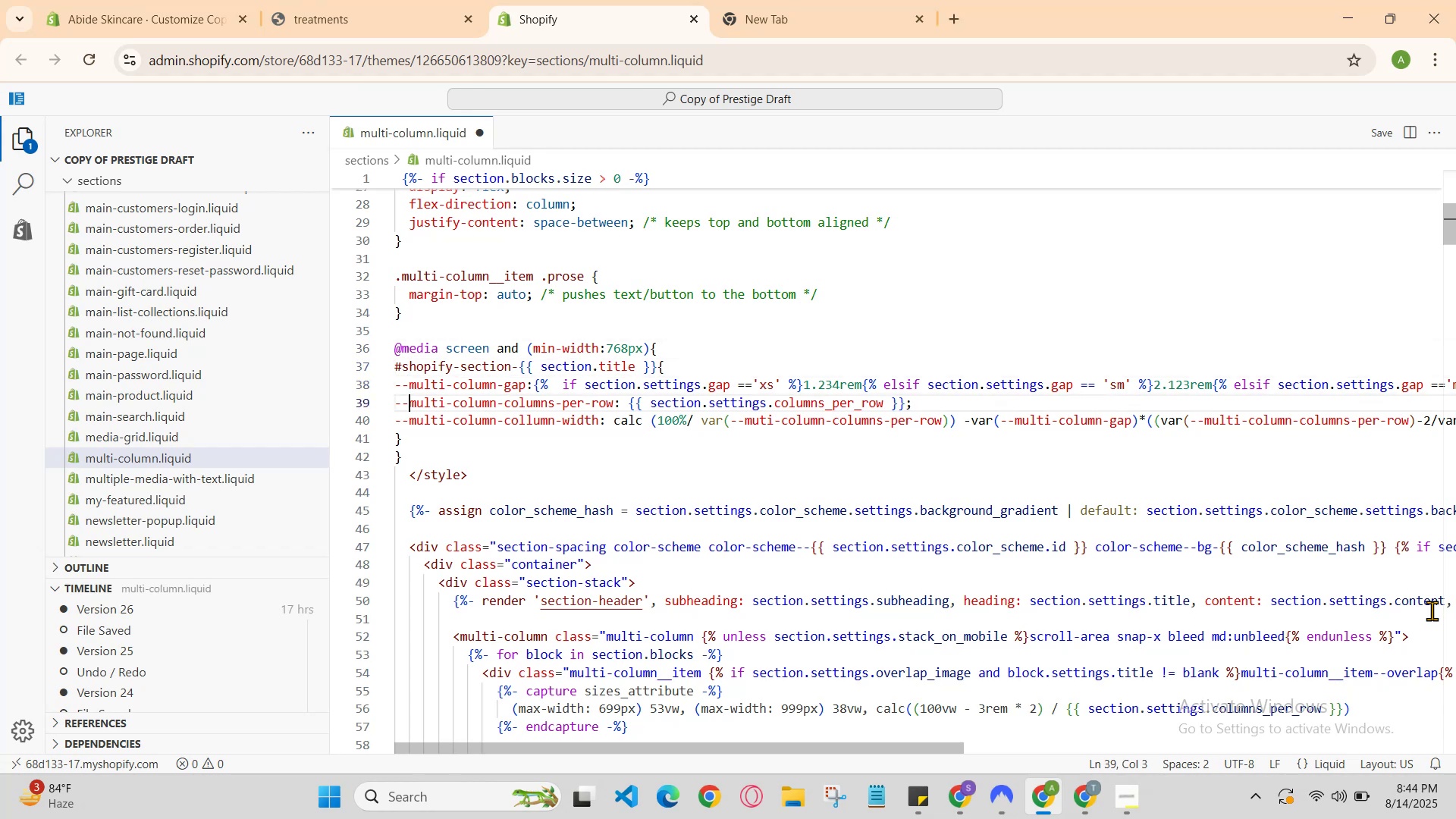 
key(ArrowDown)
 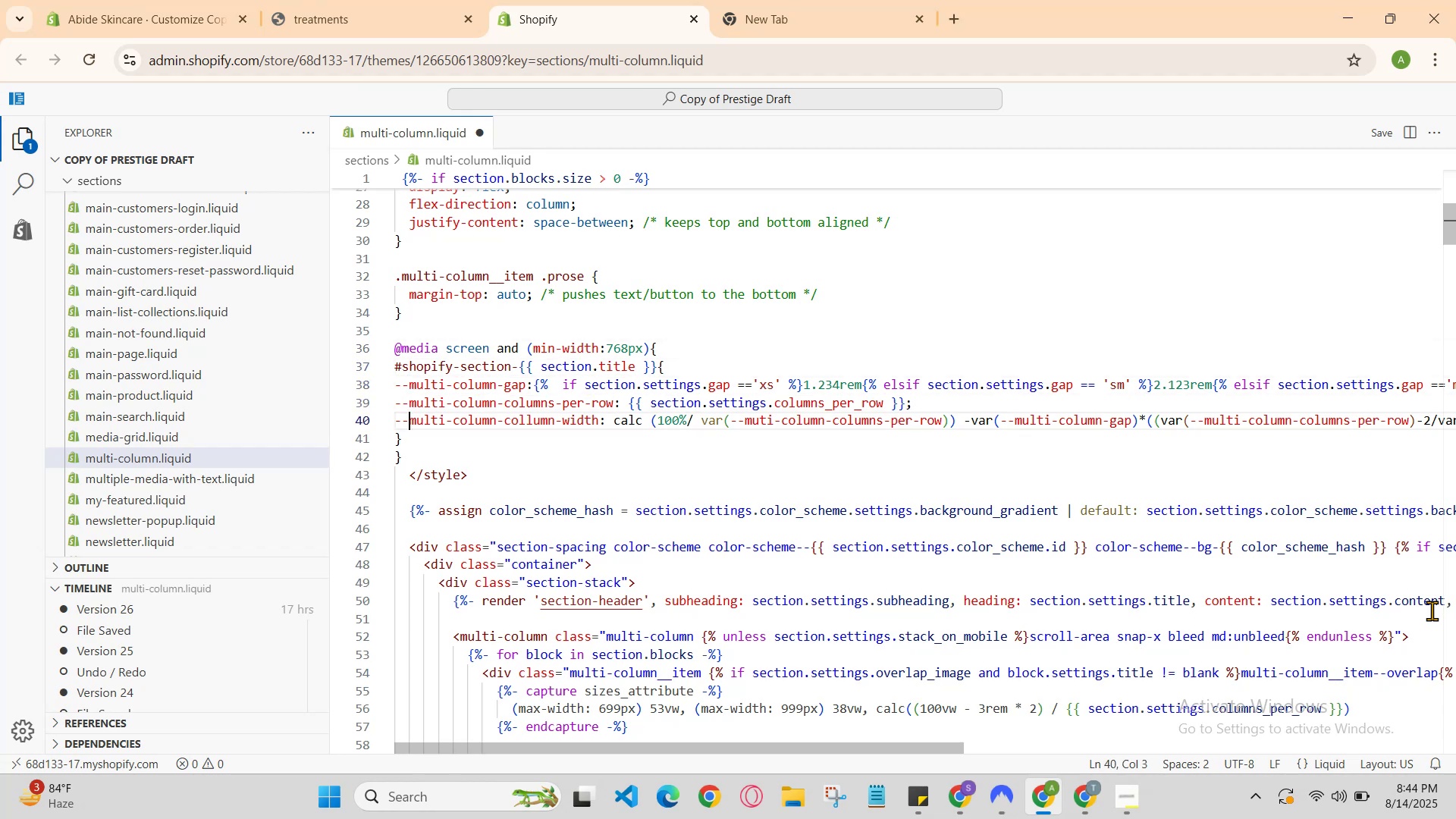 
key(ArrowDown)
 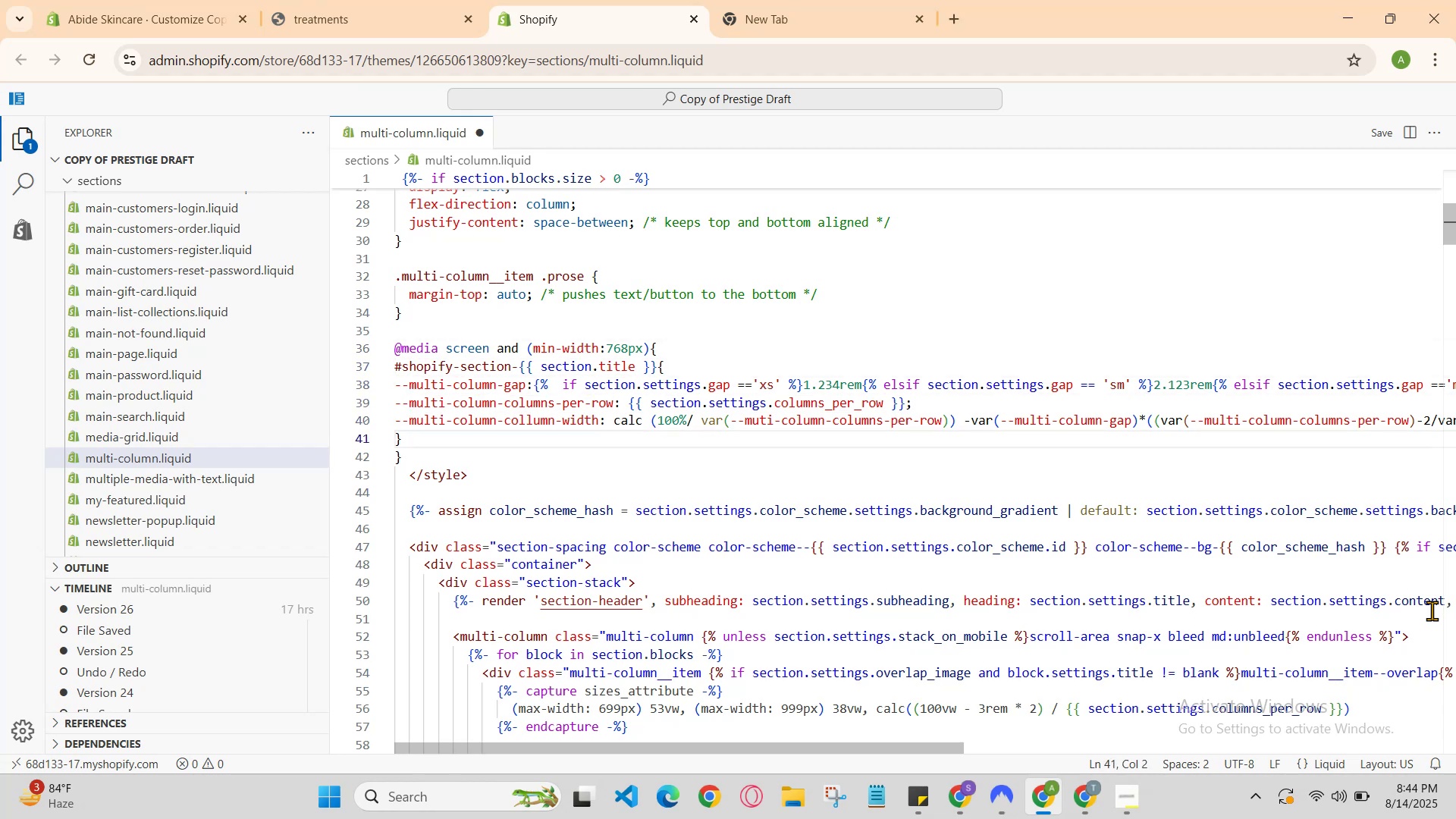 
key(ArrowLeft)
 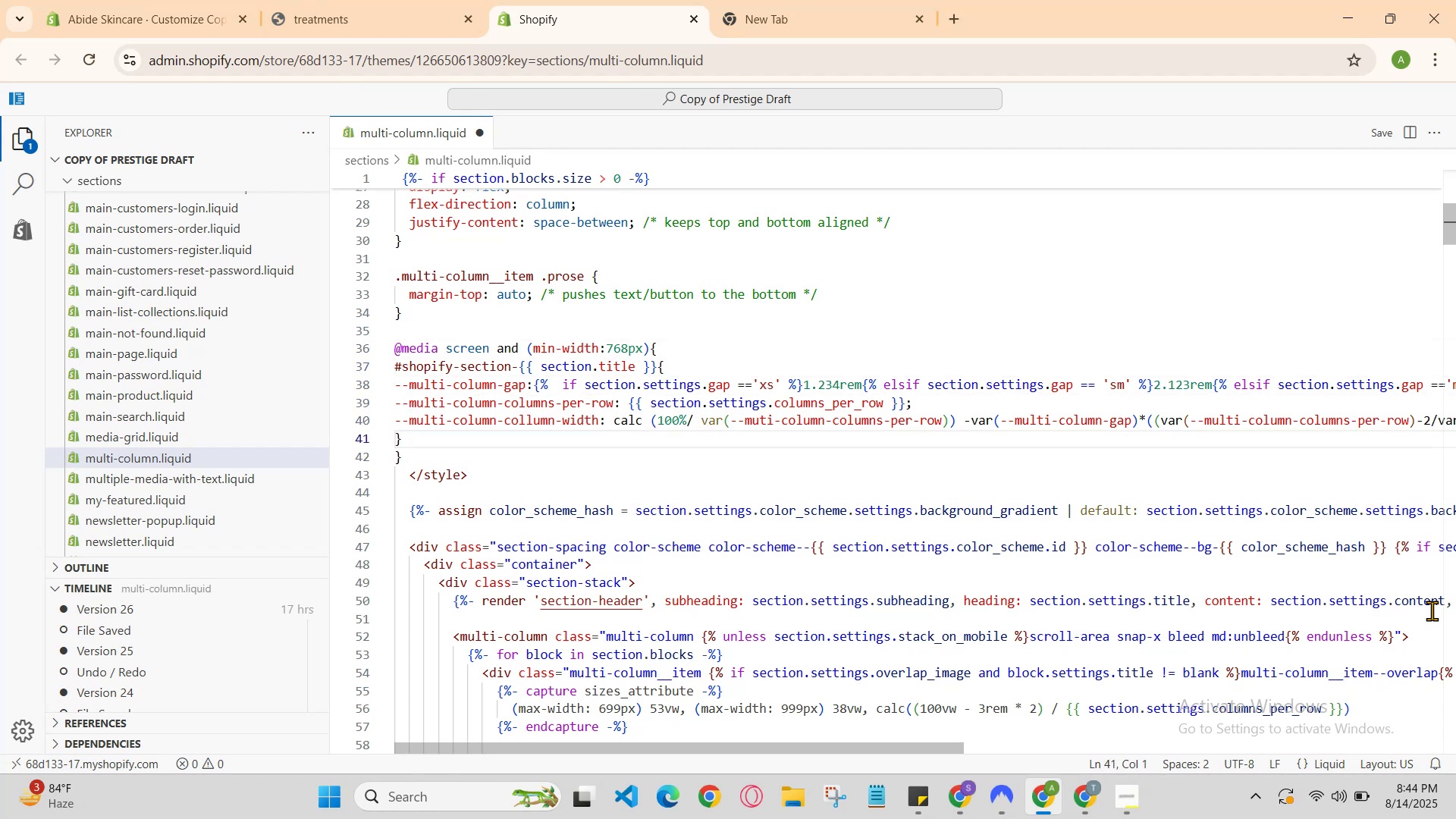 
key(Enter)
 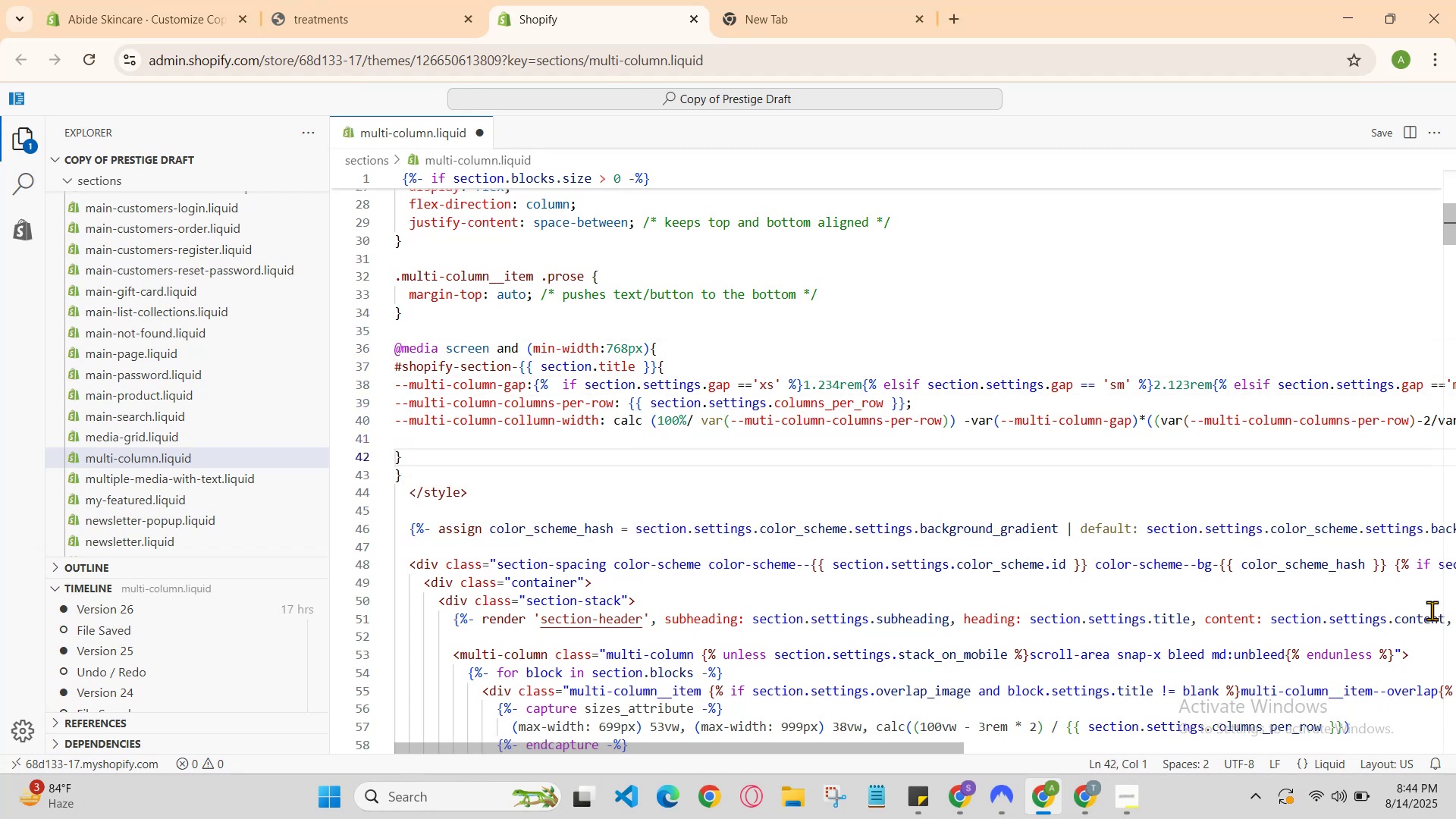 
key(ArrowUp)
 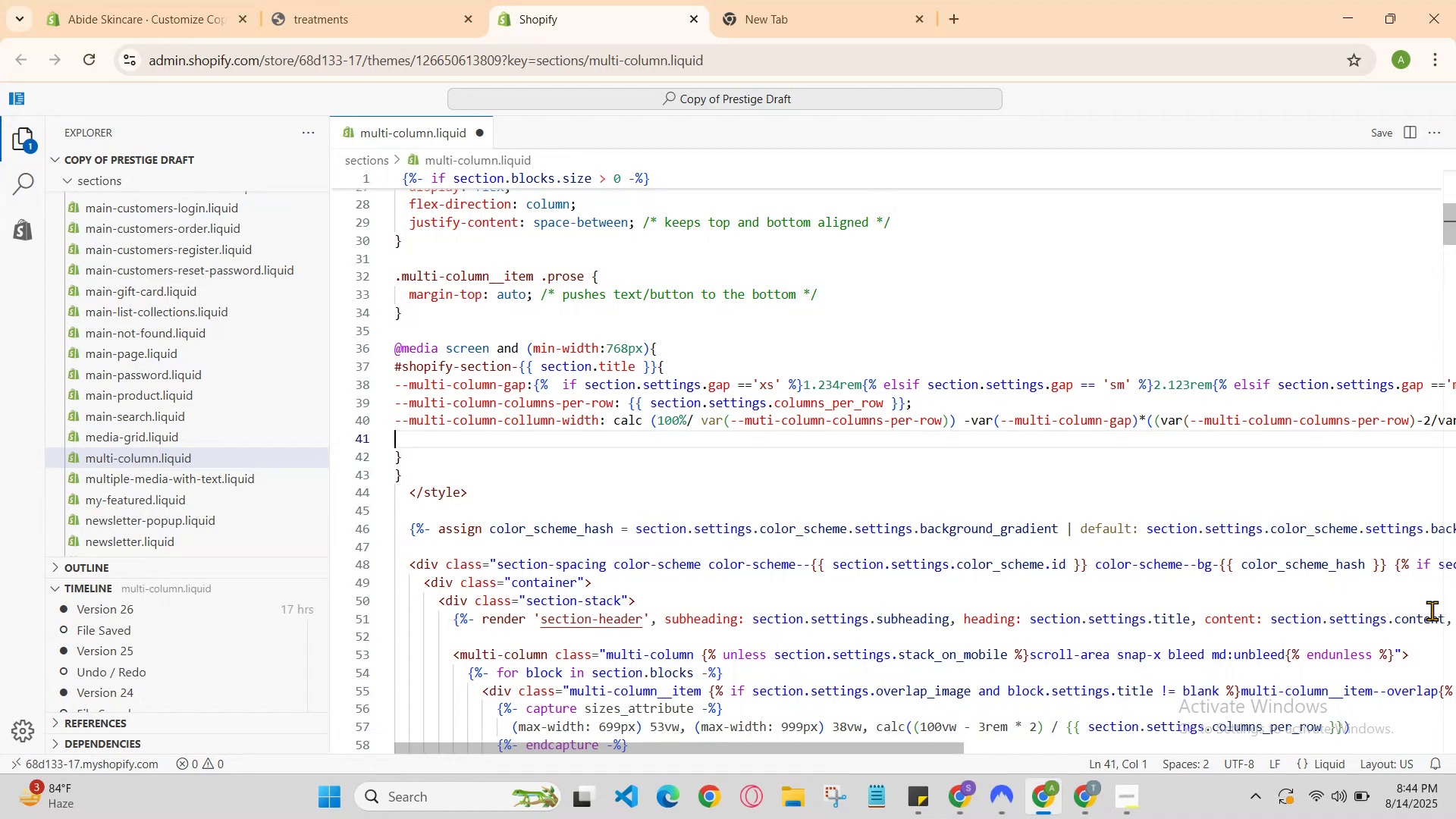 
key(Minus)
 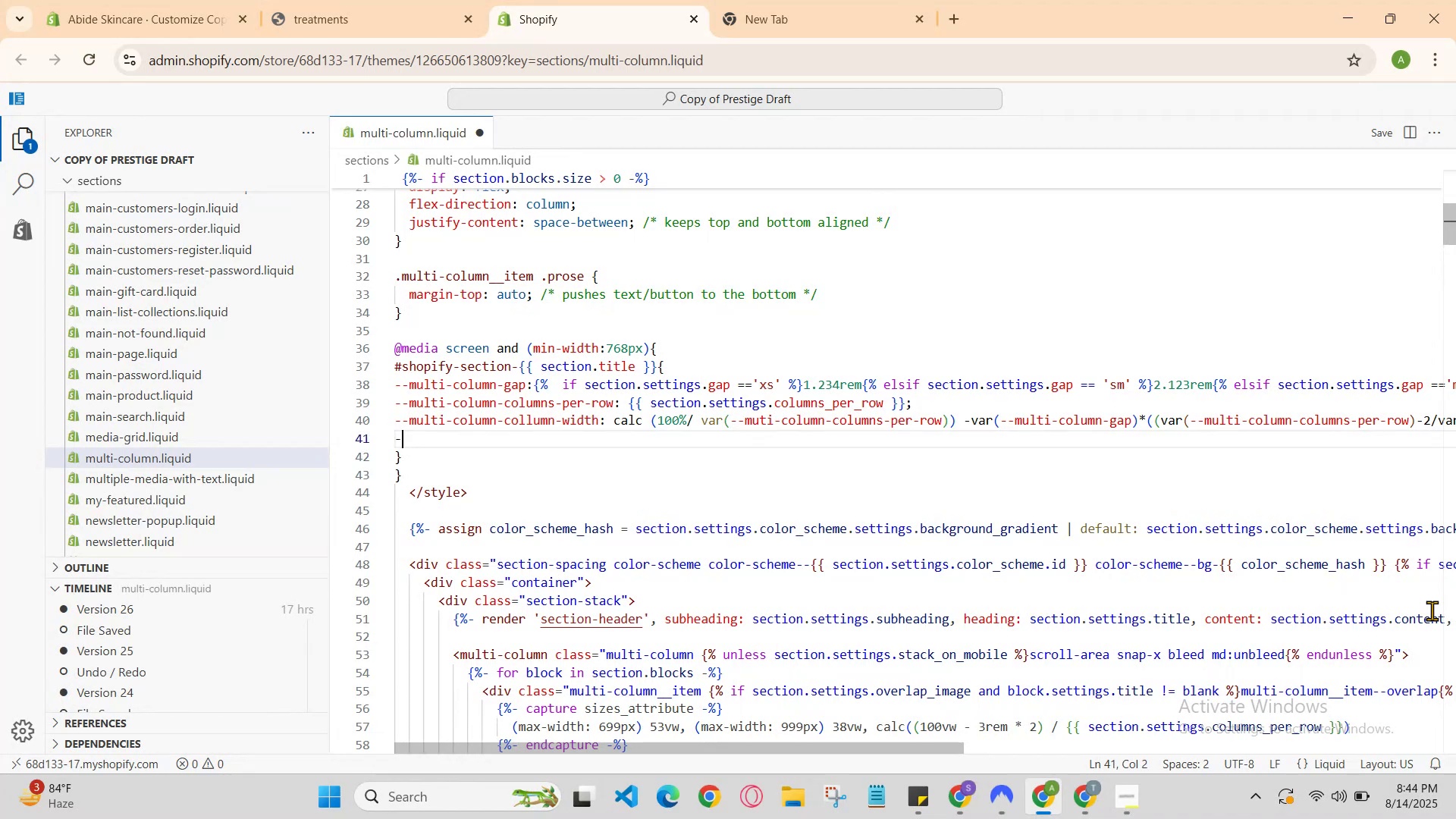 
key(Minus)
 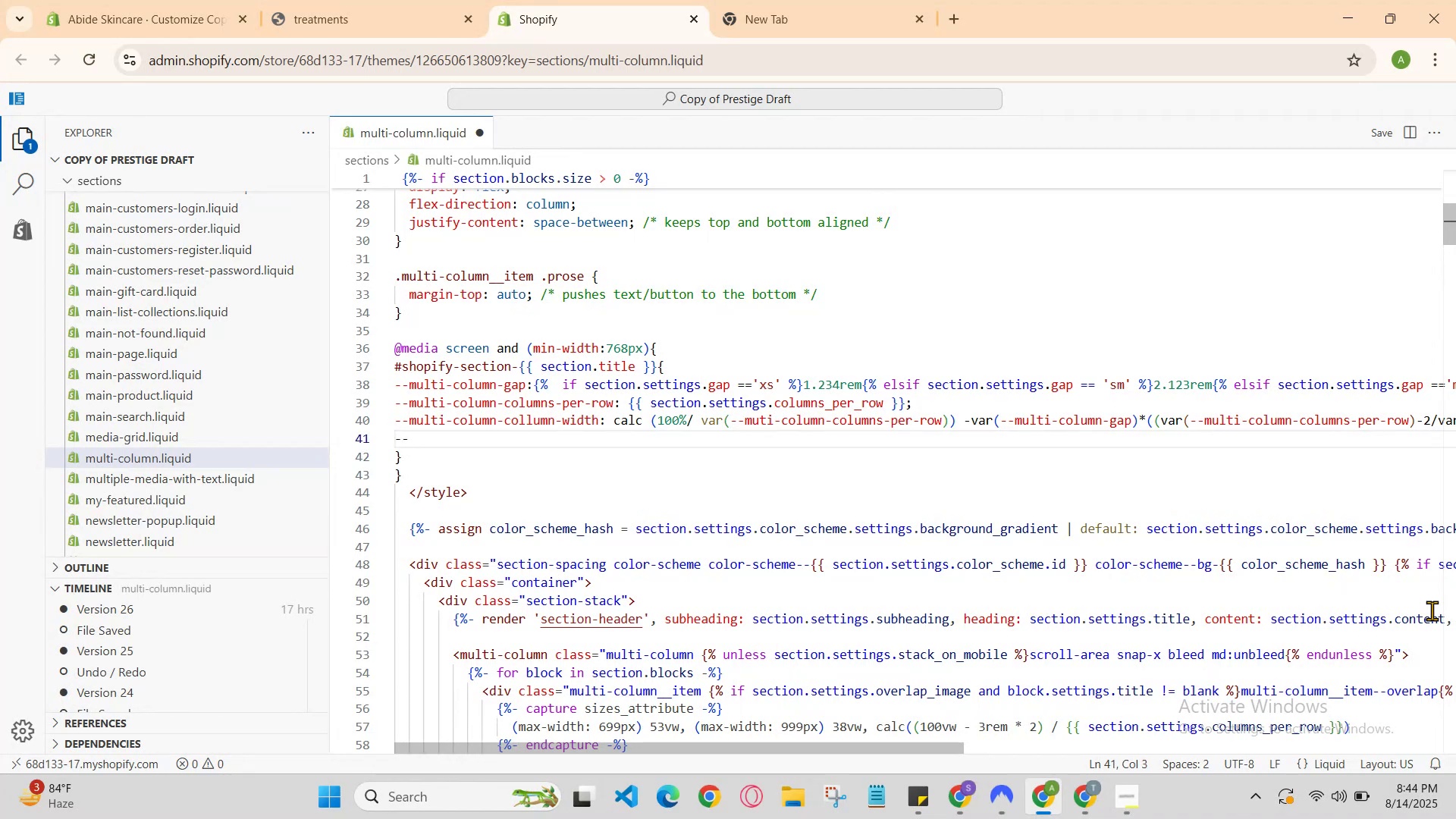 
scroll: coordinate [1344, 625], scroll_direction: up, amount: 5.0
 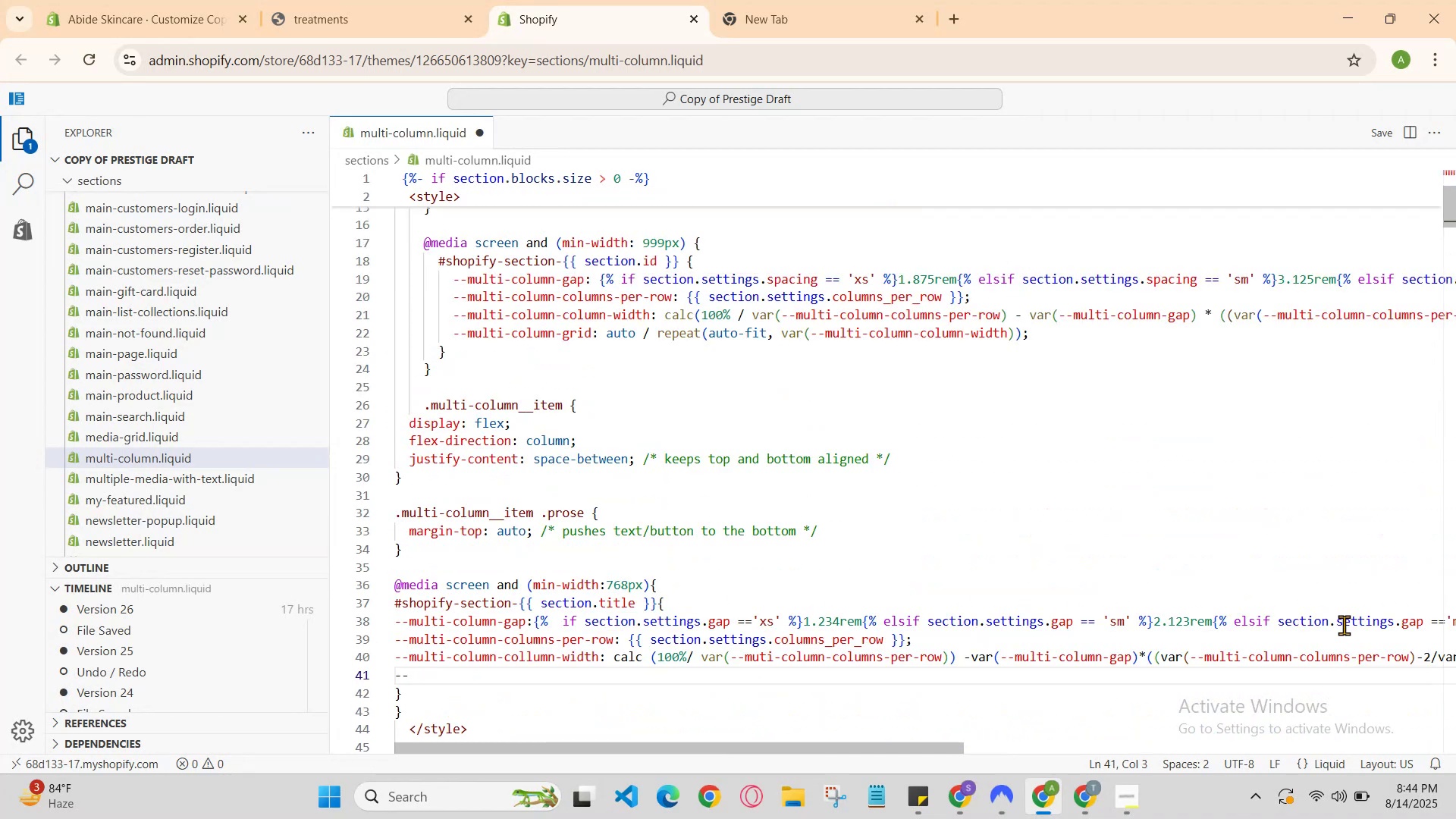 
type(multi-columns-gt)
key(Backspace)
type(rid: auto)
 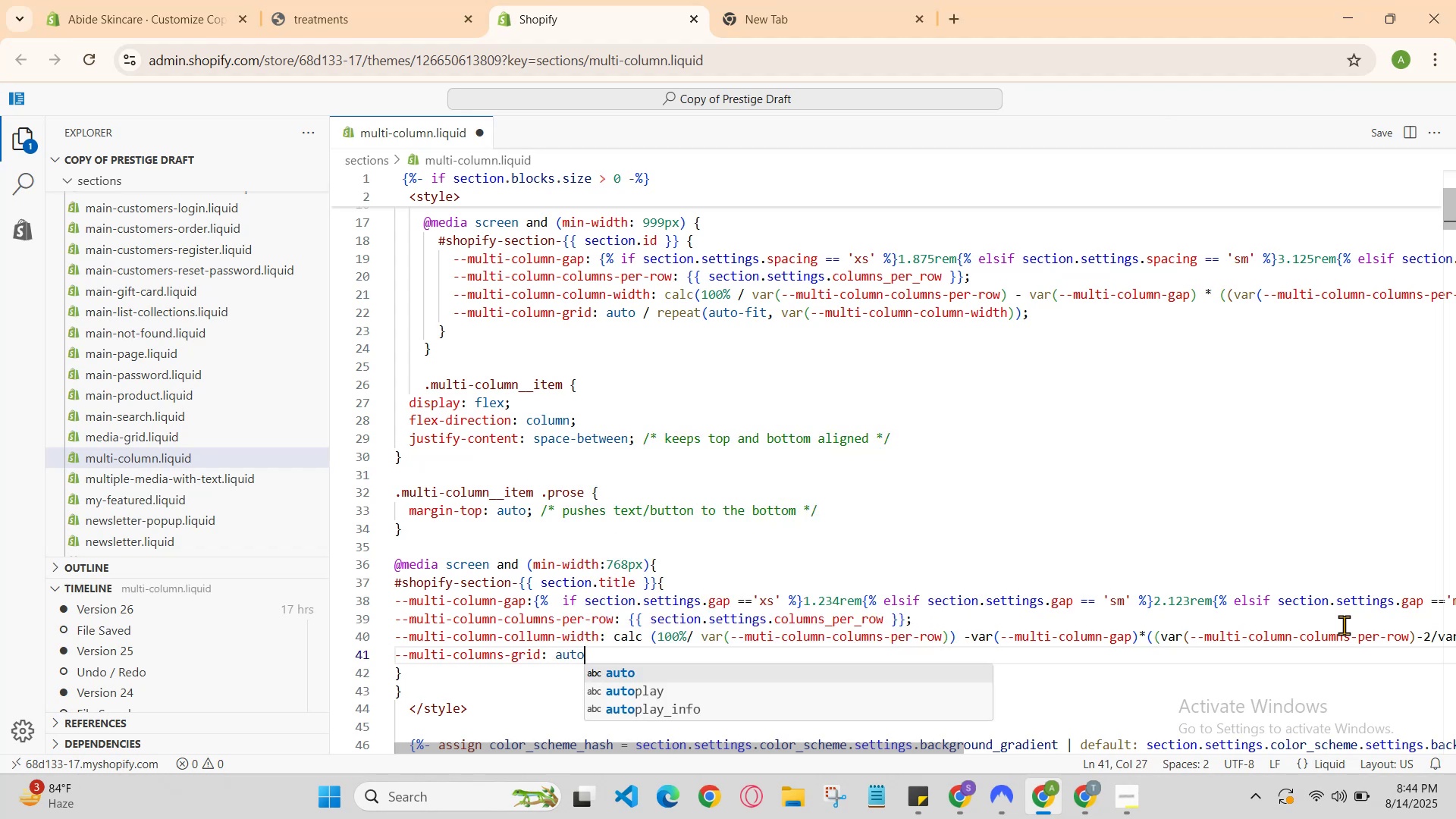 
type(/ )
key(Backspace)
type(repeat()
 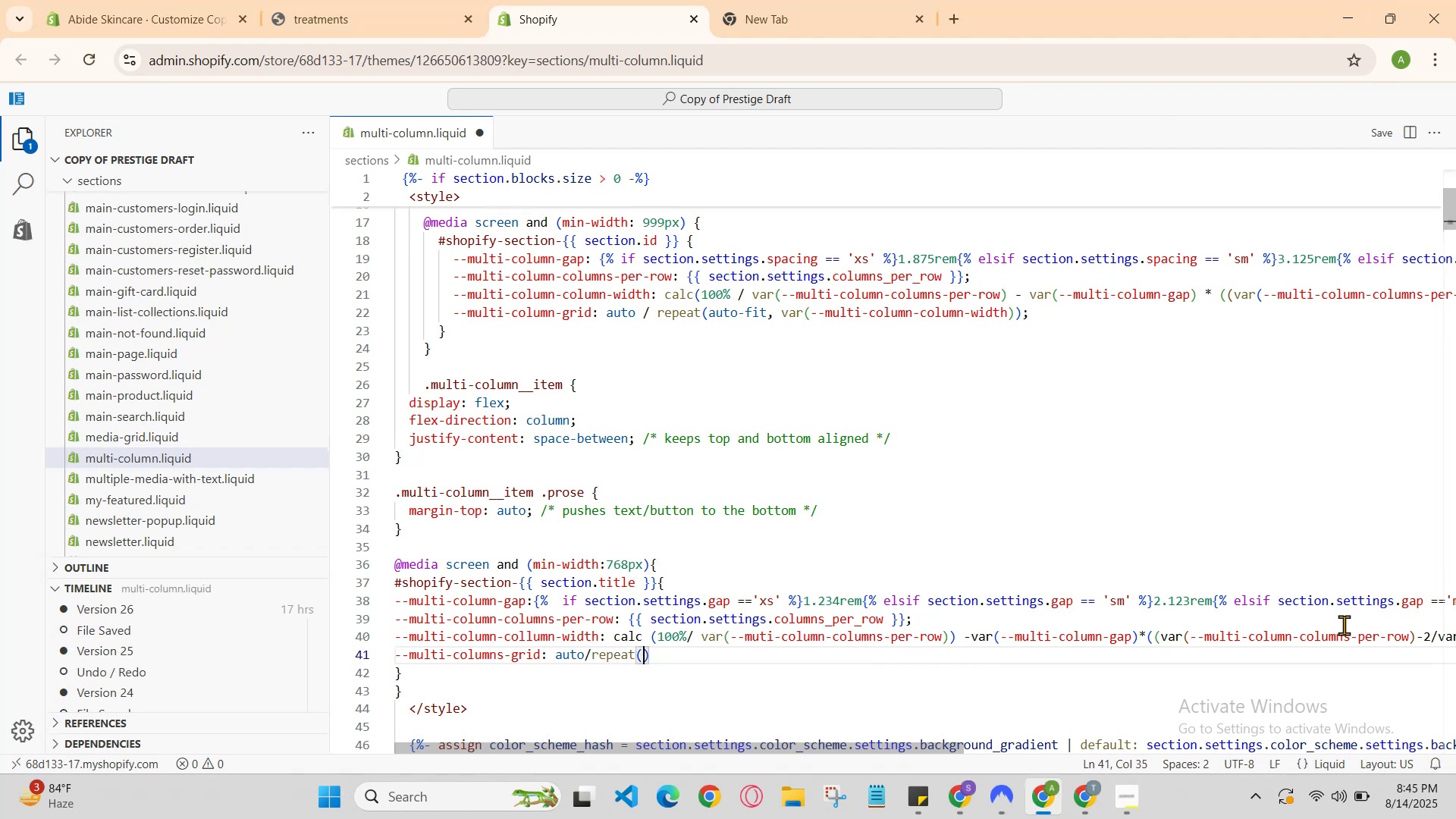 
type(auto-fit;)
key(Backspace)
type(,vr(--multi-colum-column-width)
 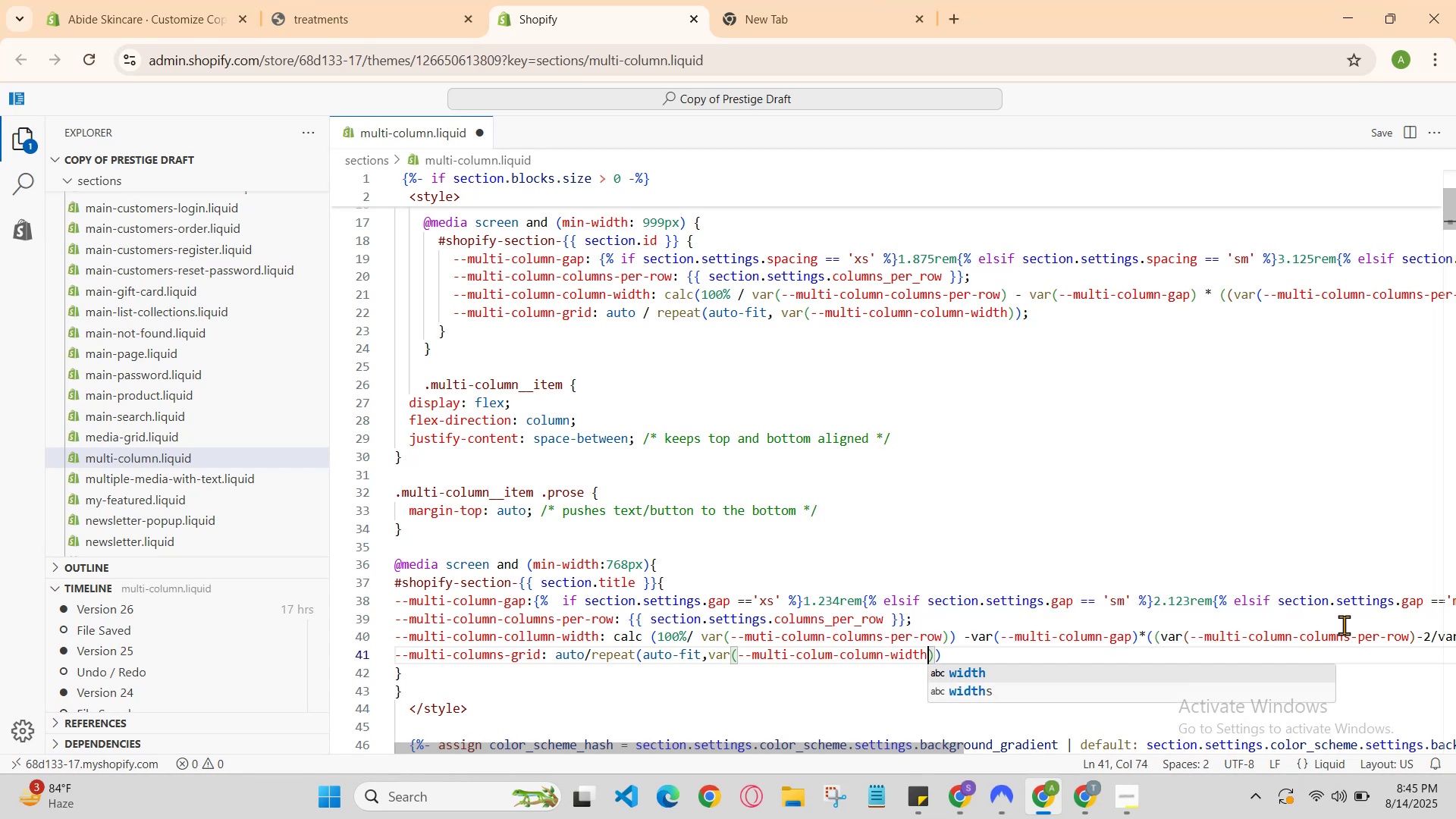 
key(ArrowRight)
 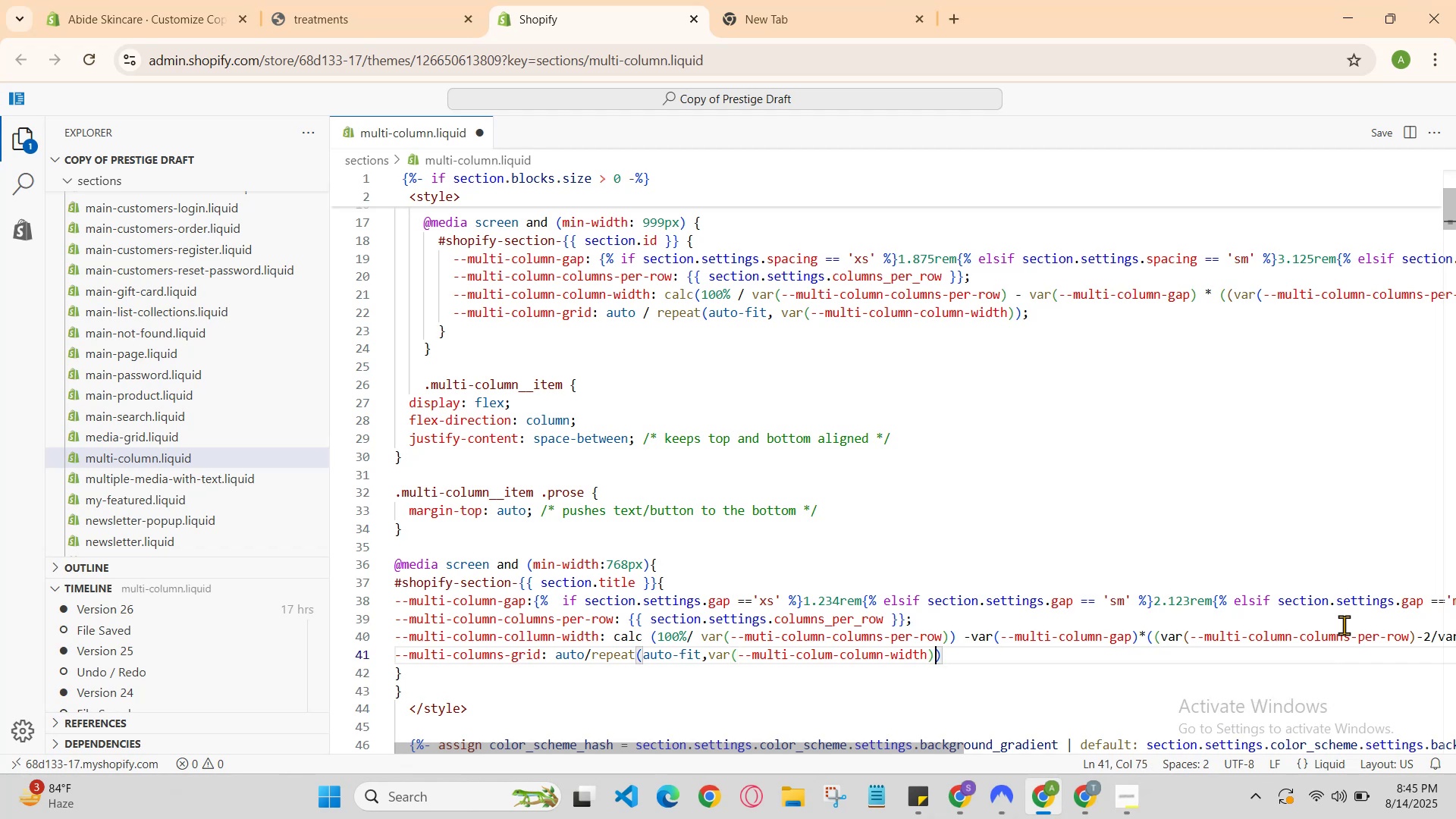 
key(ArrowRight)
 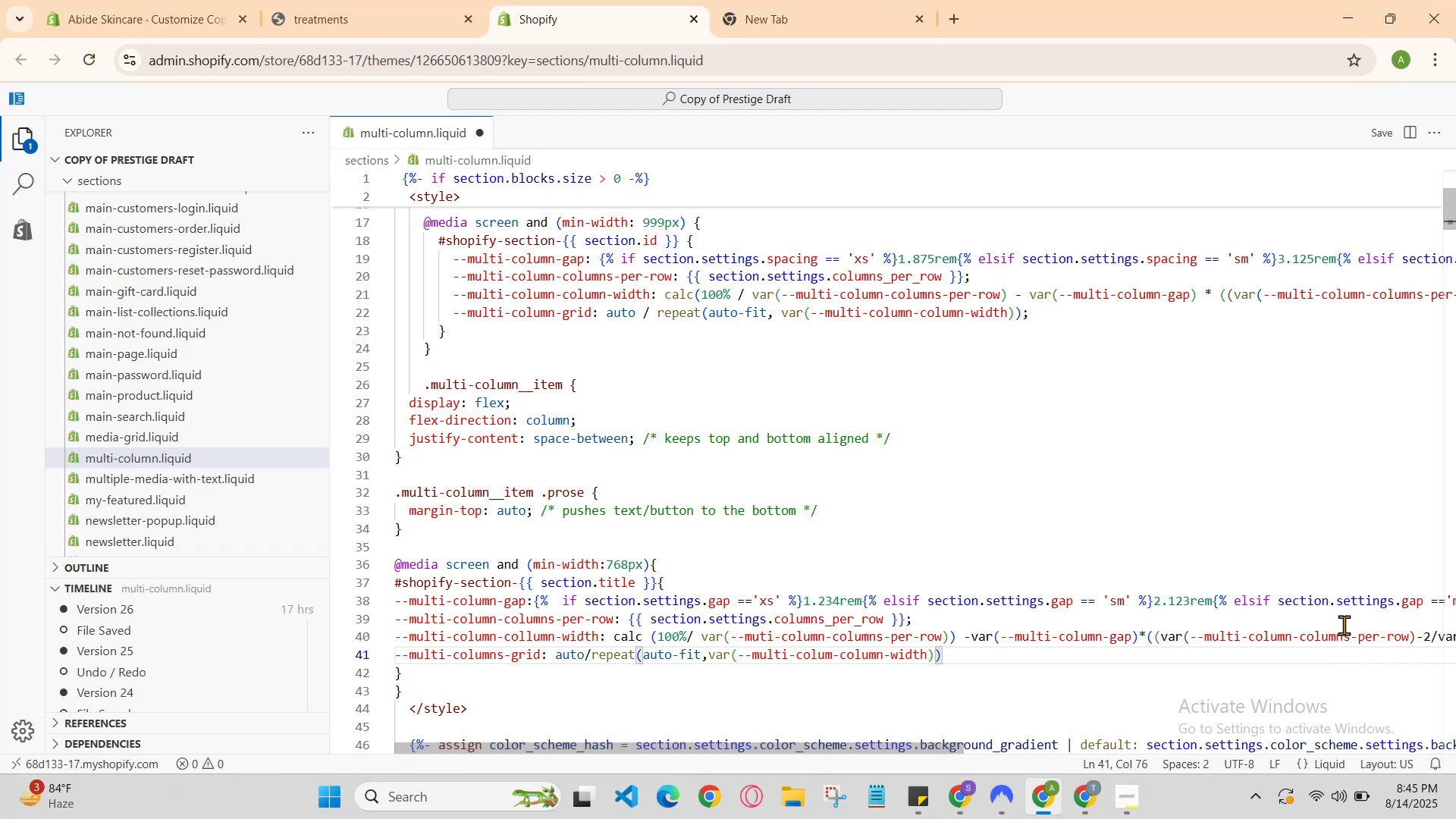 
key(Semicolon)
 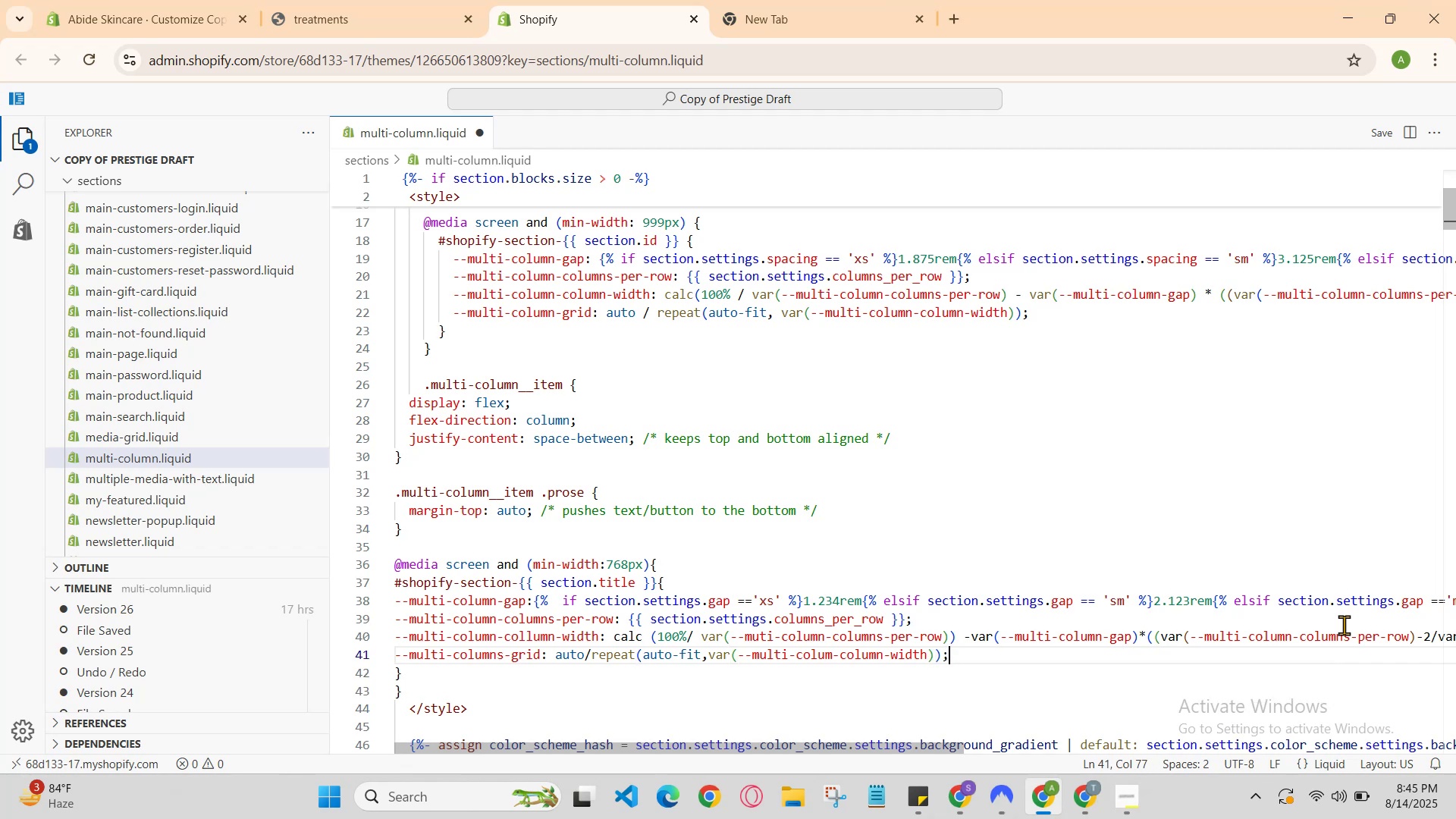 
key(Enter)
 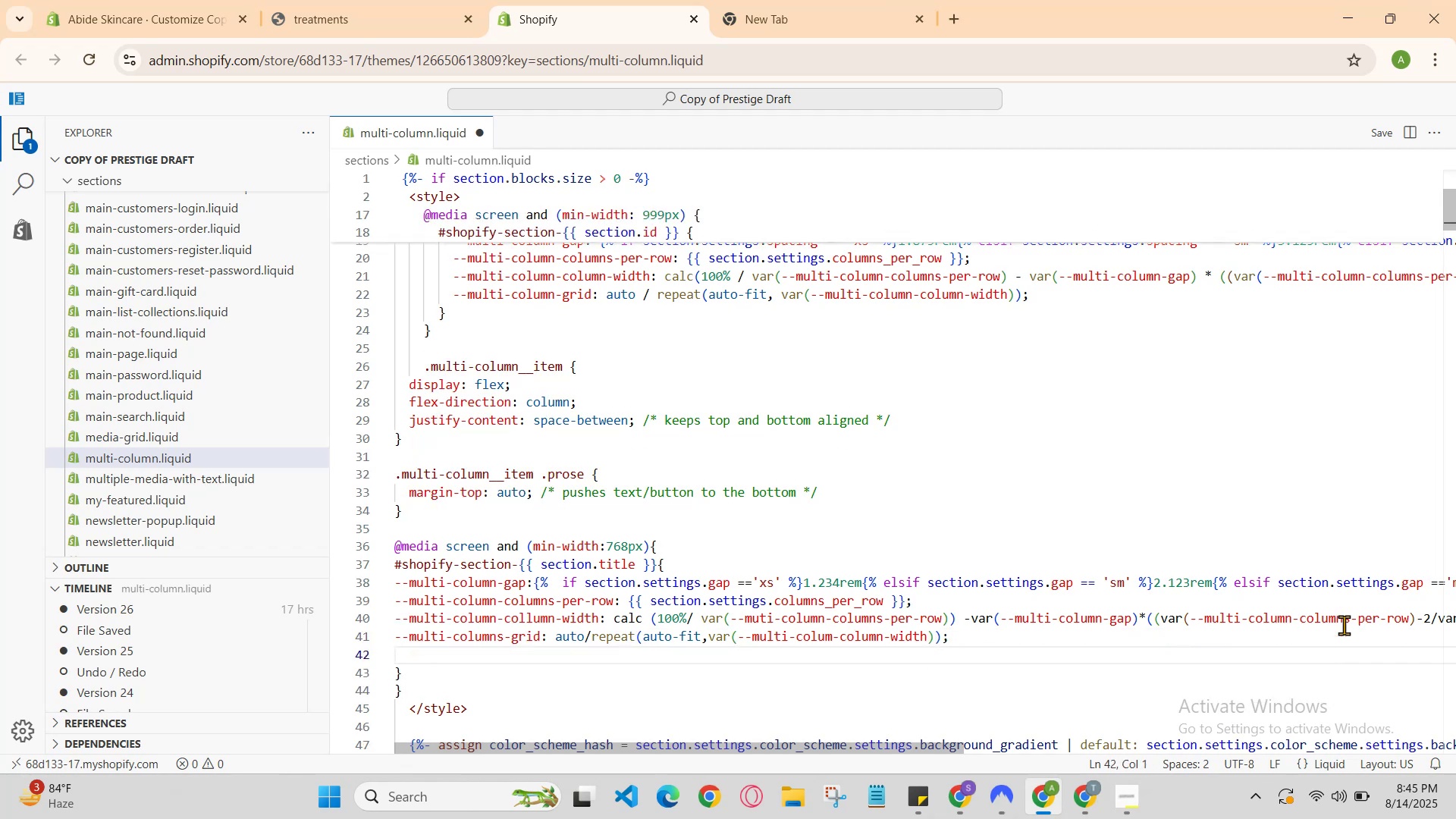 
type(--mutl)
key(Backspace)
key(Backspace)
type(lti-ro)
 